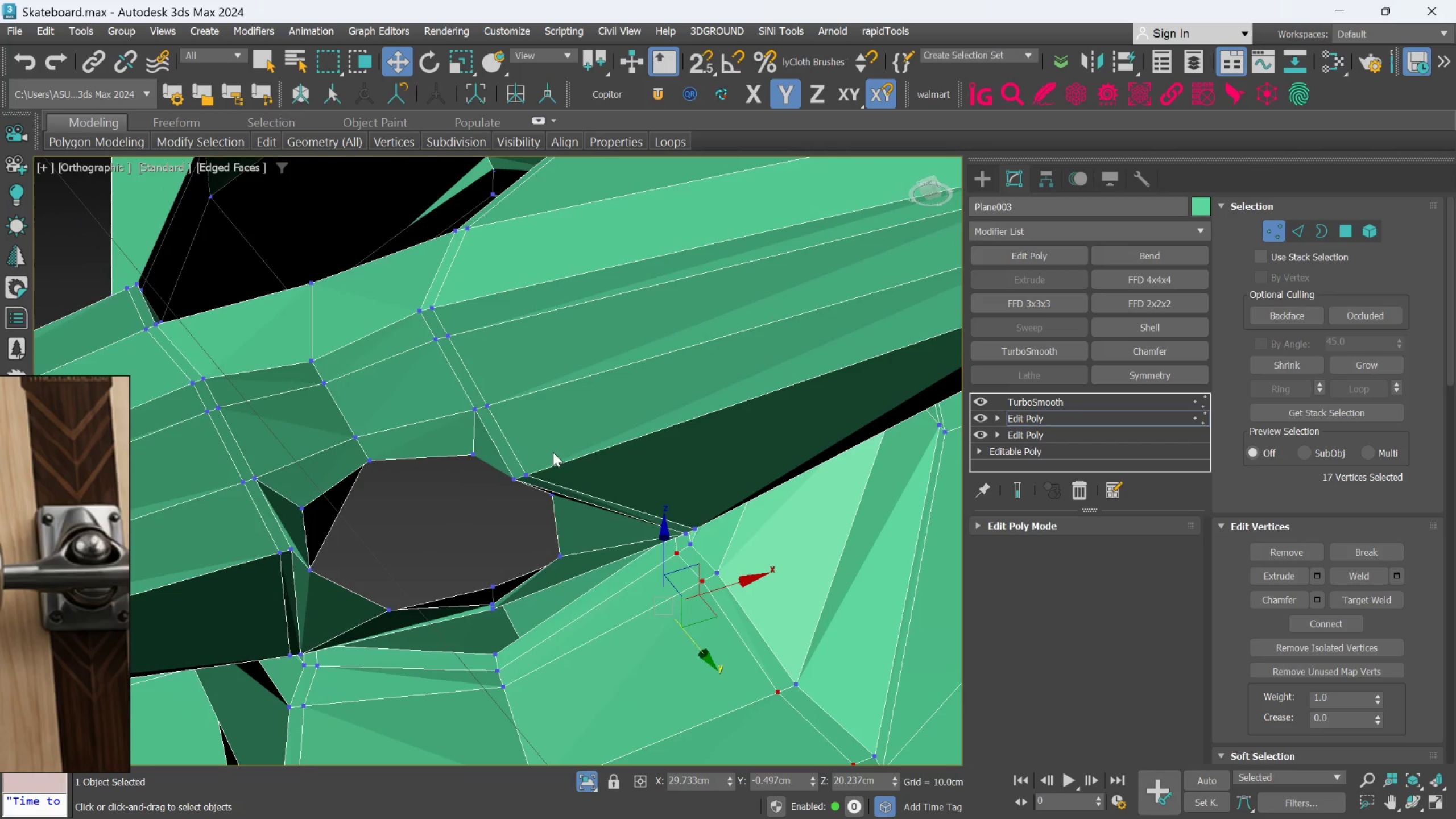 
left_click_drag(start_coordinate=[553, 452], to_coordinate=[514, 516])
 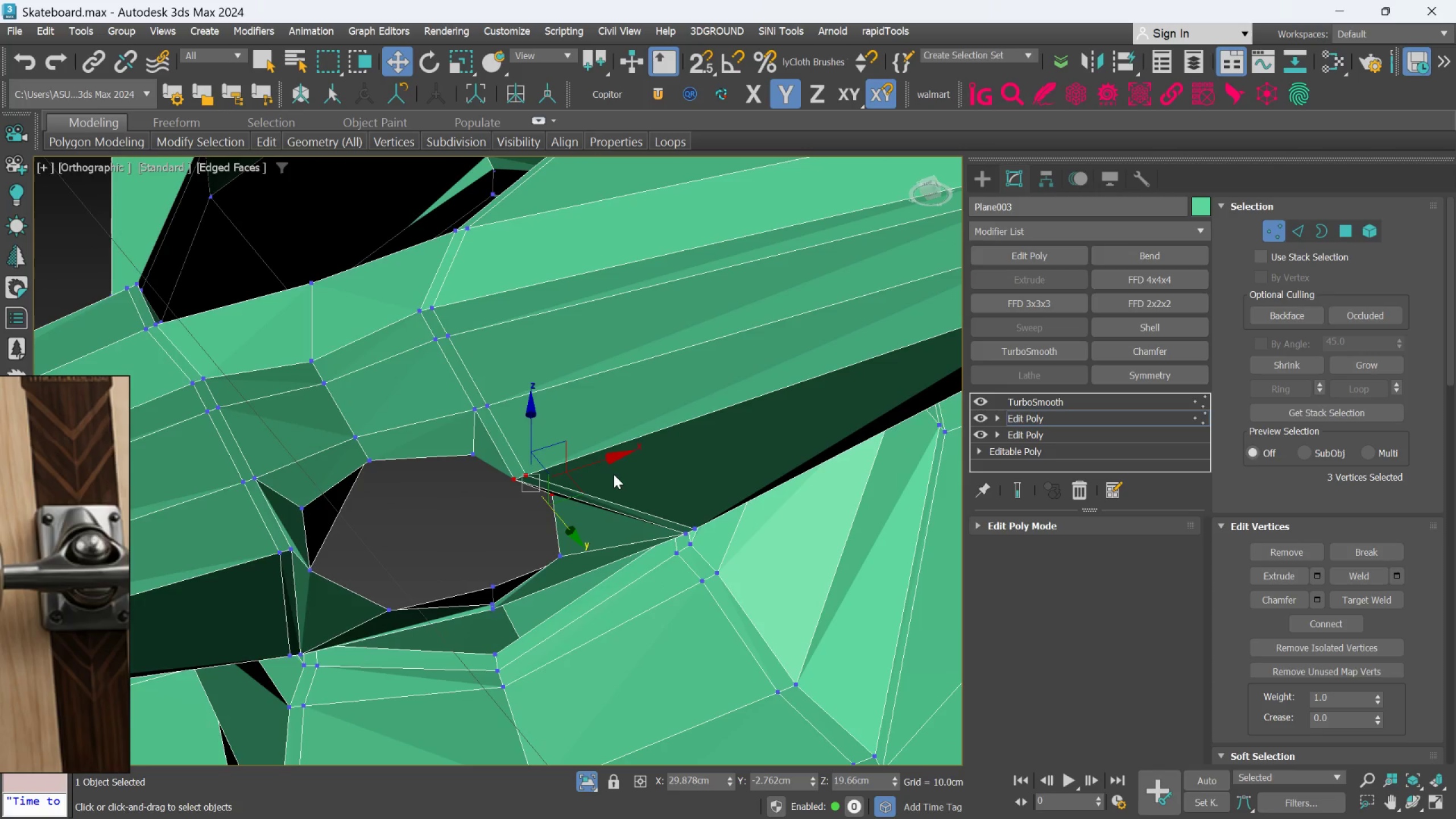 
hold_key(key=AltLeft, duration=0.48)
 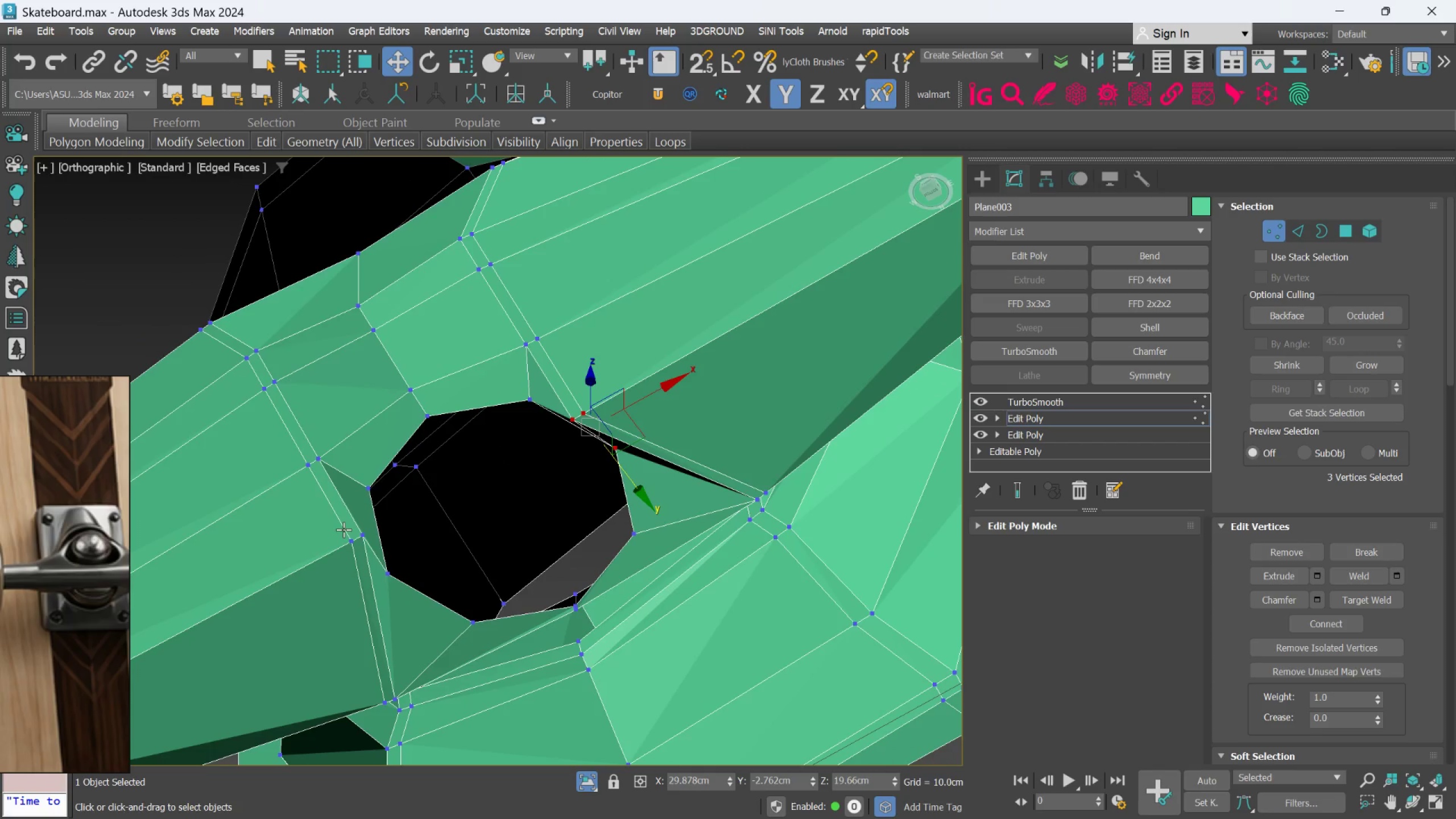 
hold_key(key=ControlLeft, duration=1.52)
left_click_drag(start_coordinate=[321, 537], to_coordinate=[401, 579])
 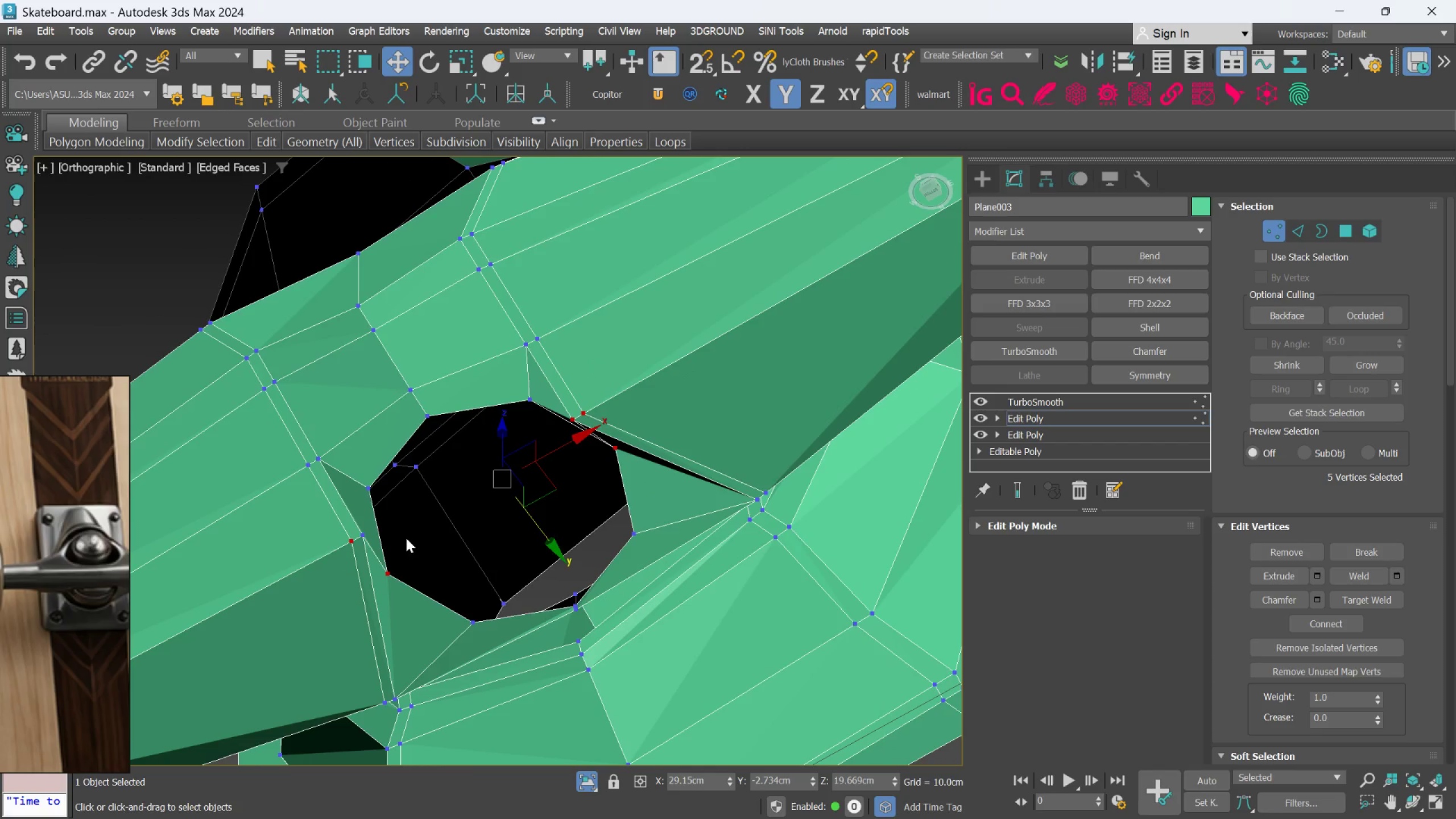 
hold_key(key=ControlLeft, duration=0.77)
 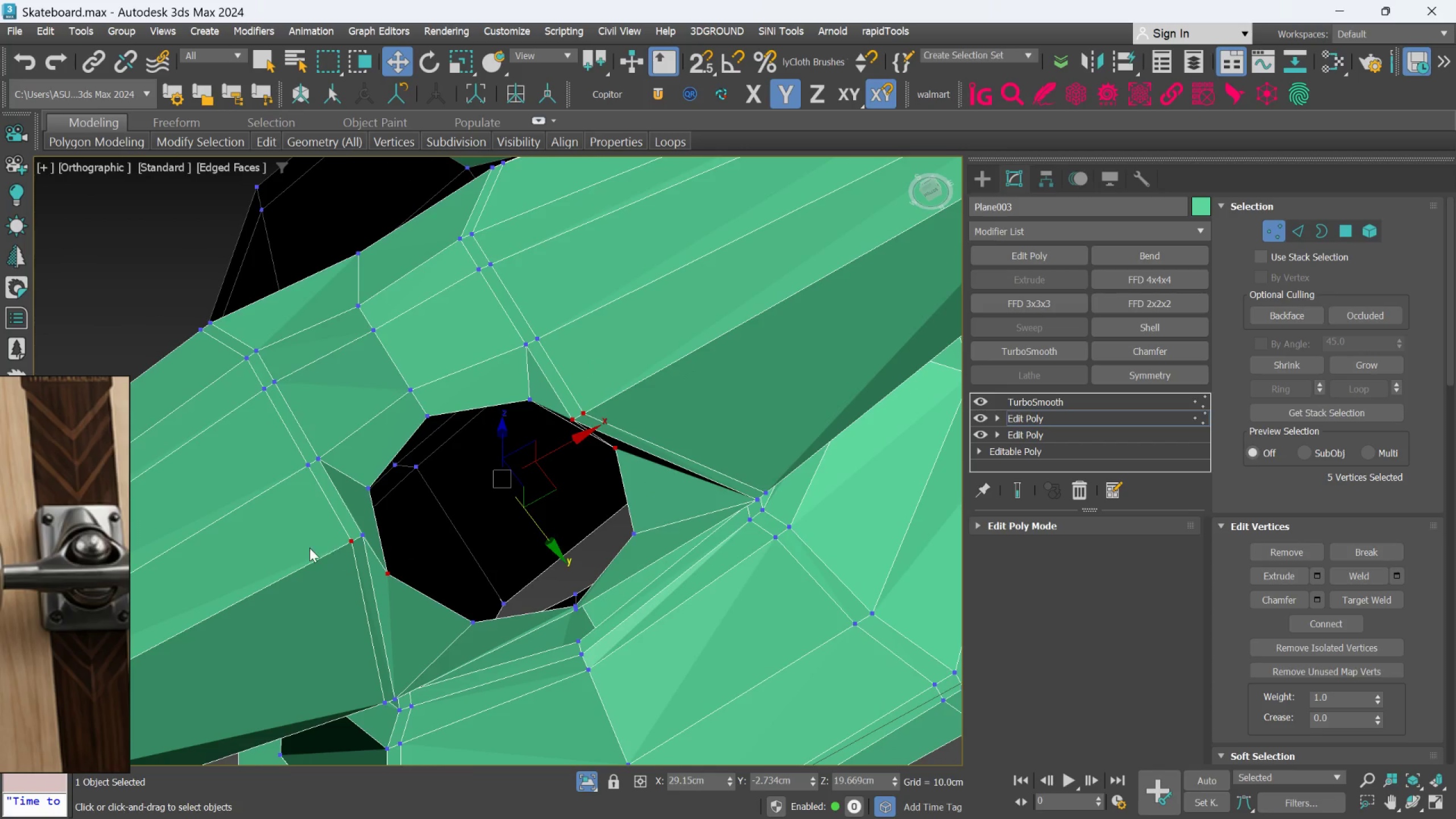 
hold_key(key=ControlLeft, duration=0.91)
left_click_drag(start_coordinate=[297, 544], to_coordinate=[416, 580])
 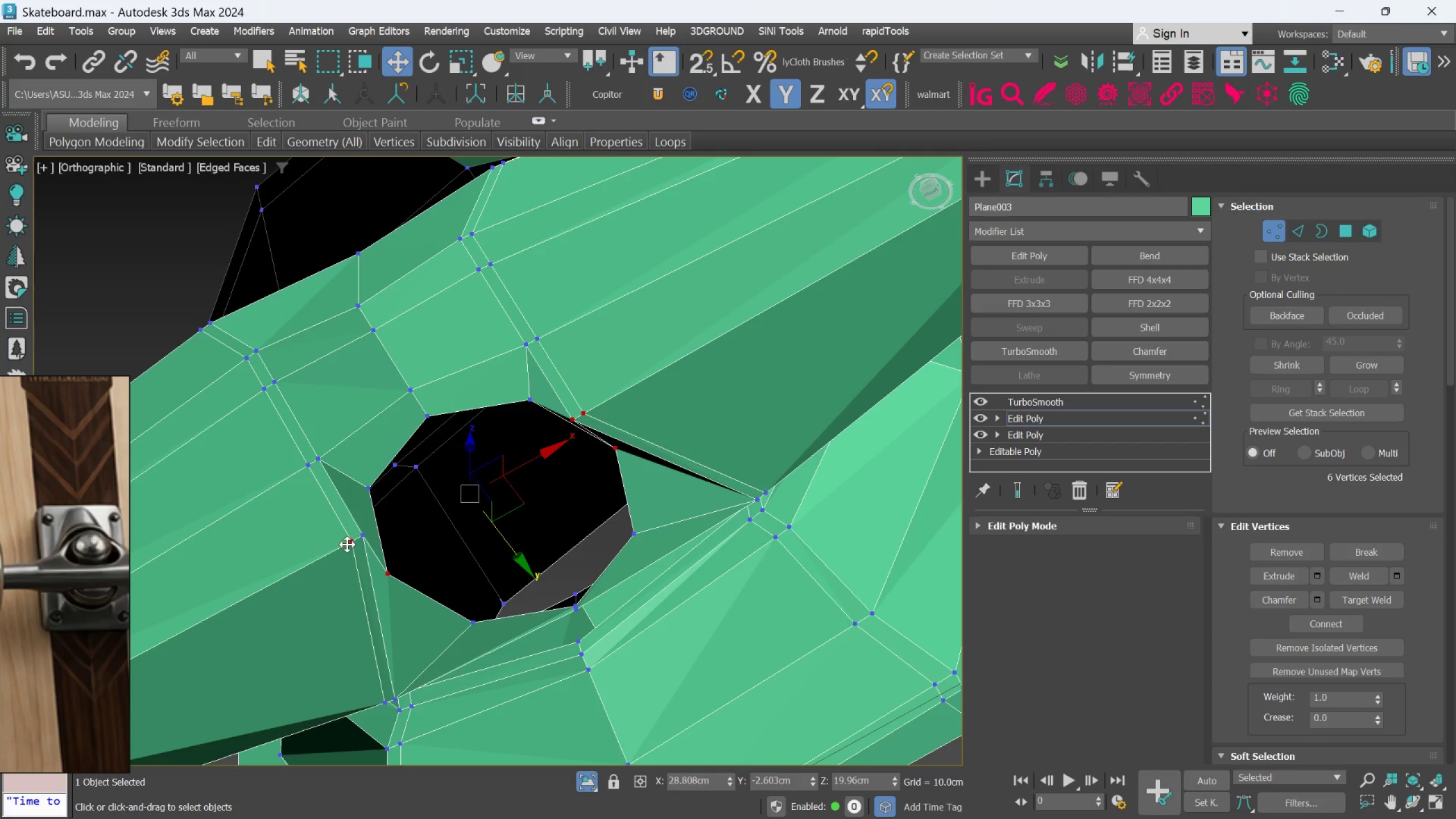 
hold_key(key=ControlLeft, duration=0.7)
left_click_drag(start_coordinate=[335, 533], to_coordinate=[396, 549])
 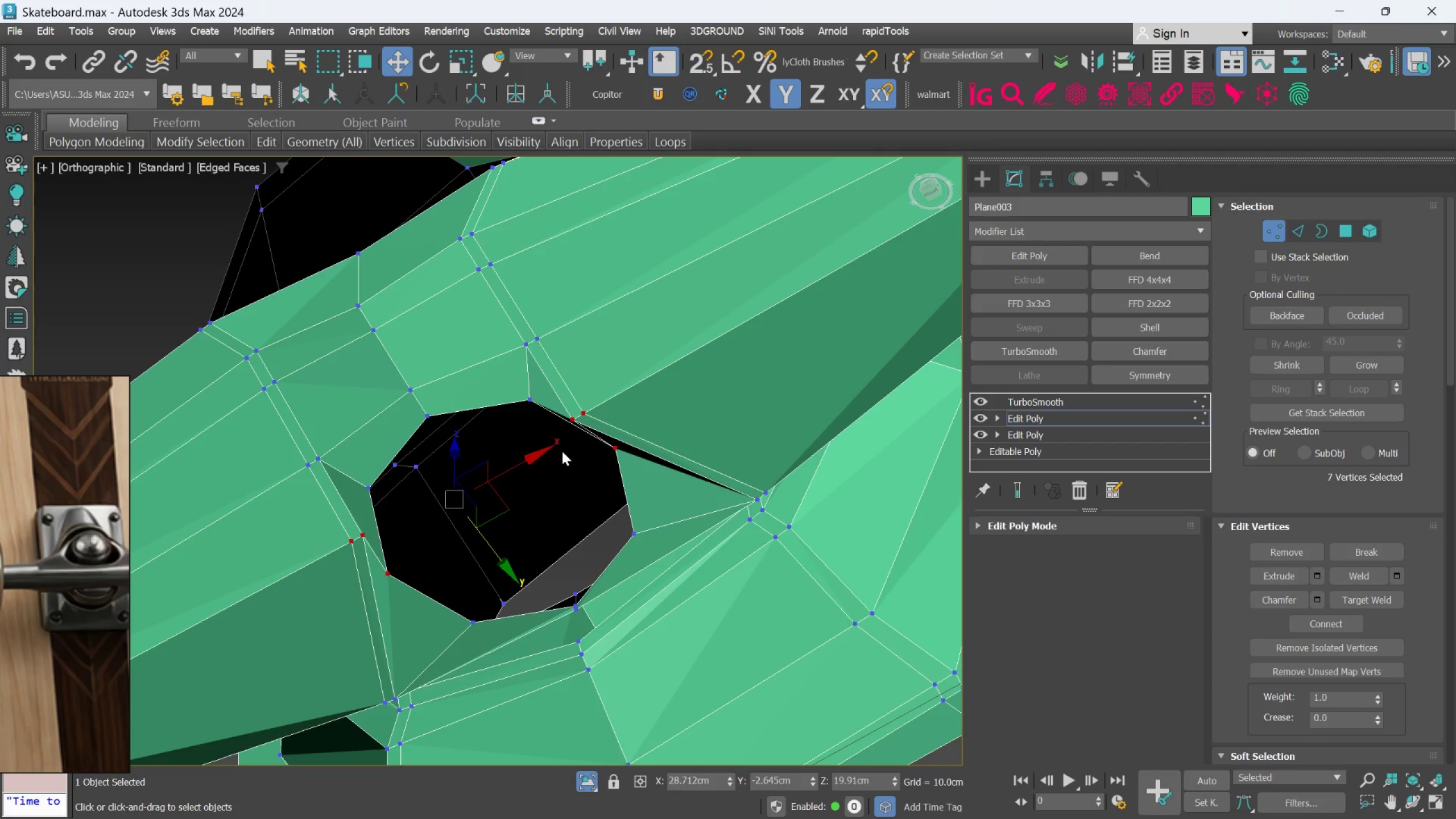 
hold_key(key=AltLeft, duration=1.52)
 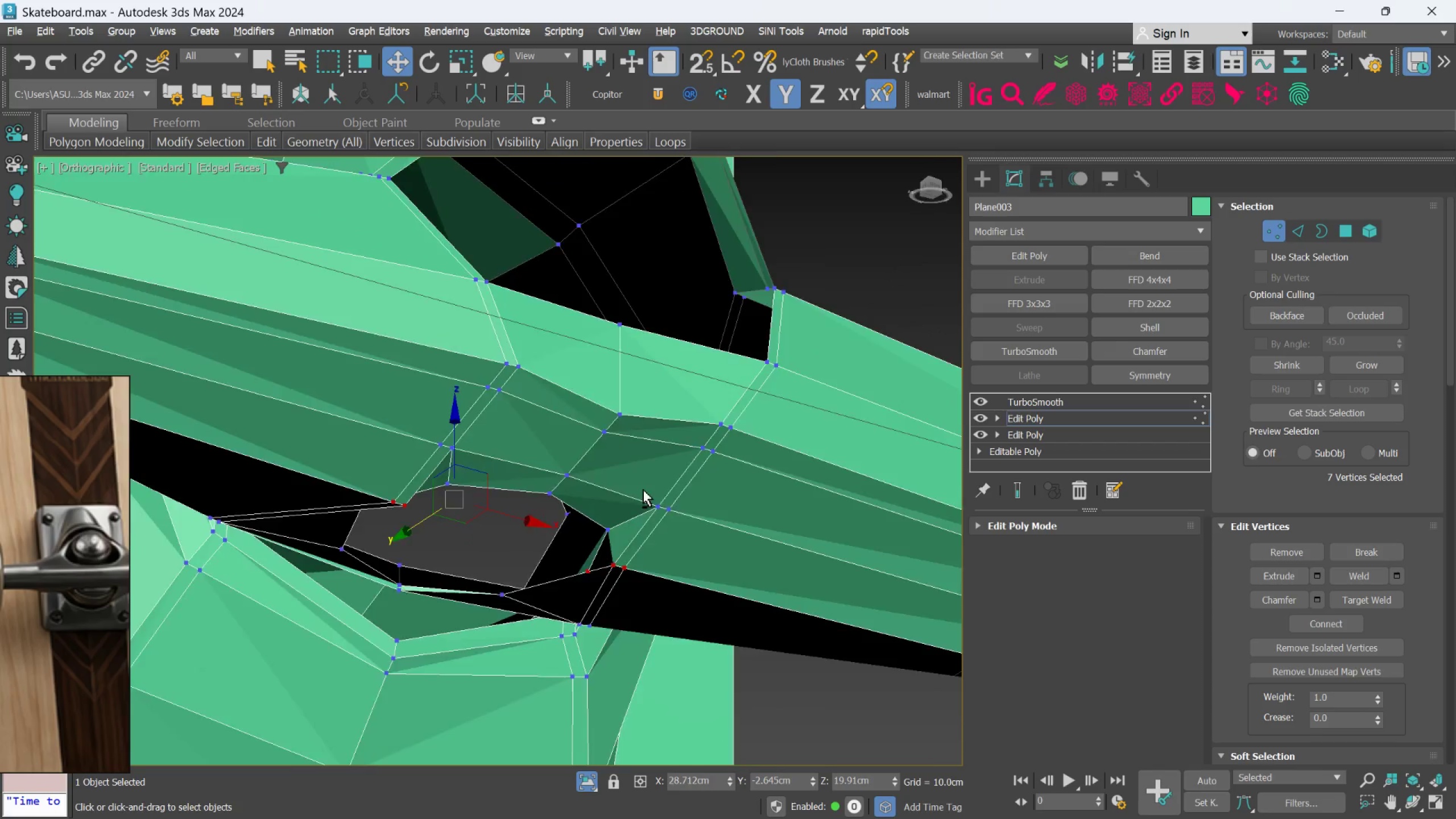 
hold_key(key=AltLeft, duration=1.19)
 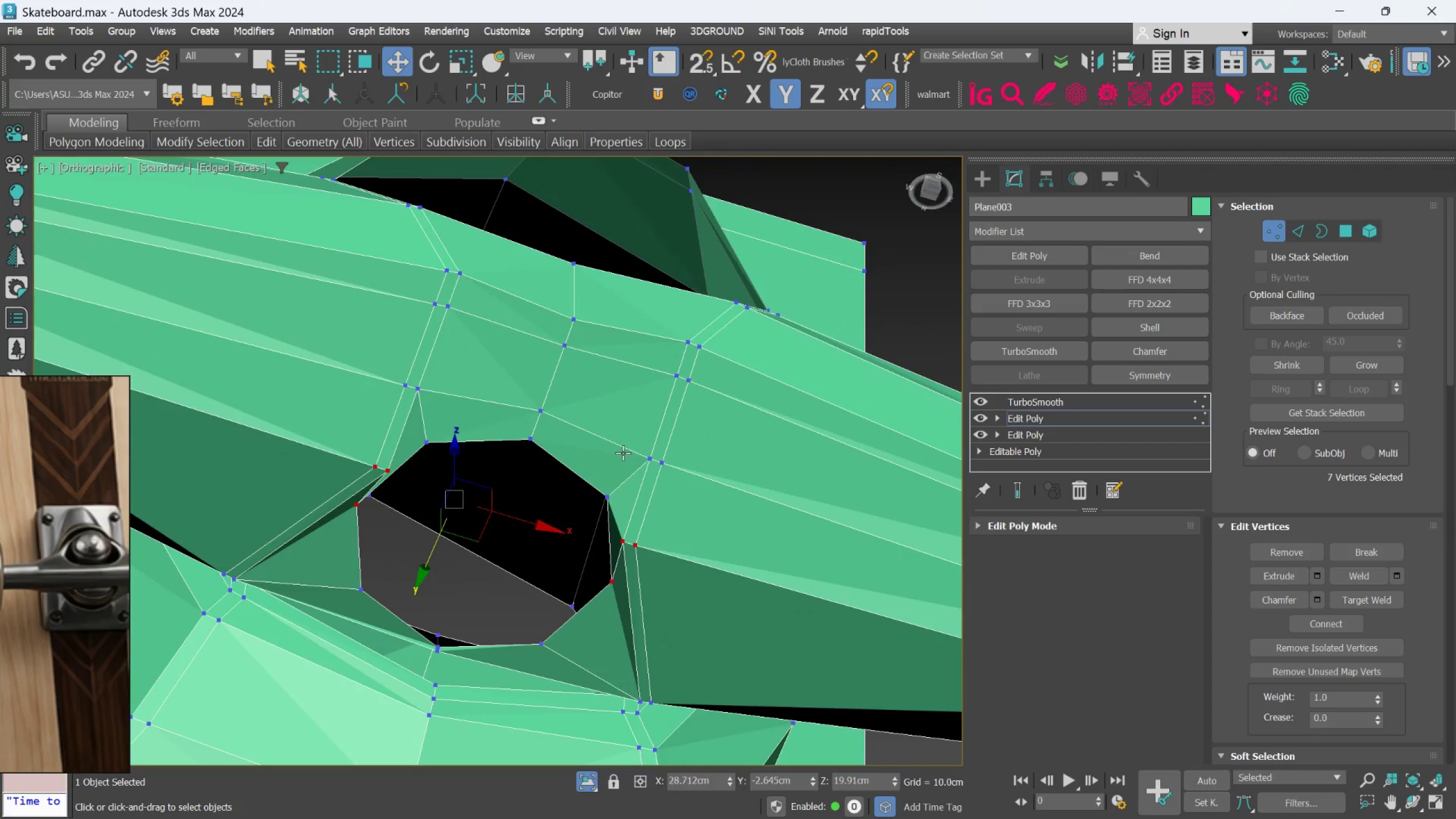 
key(R)
 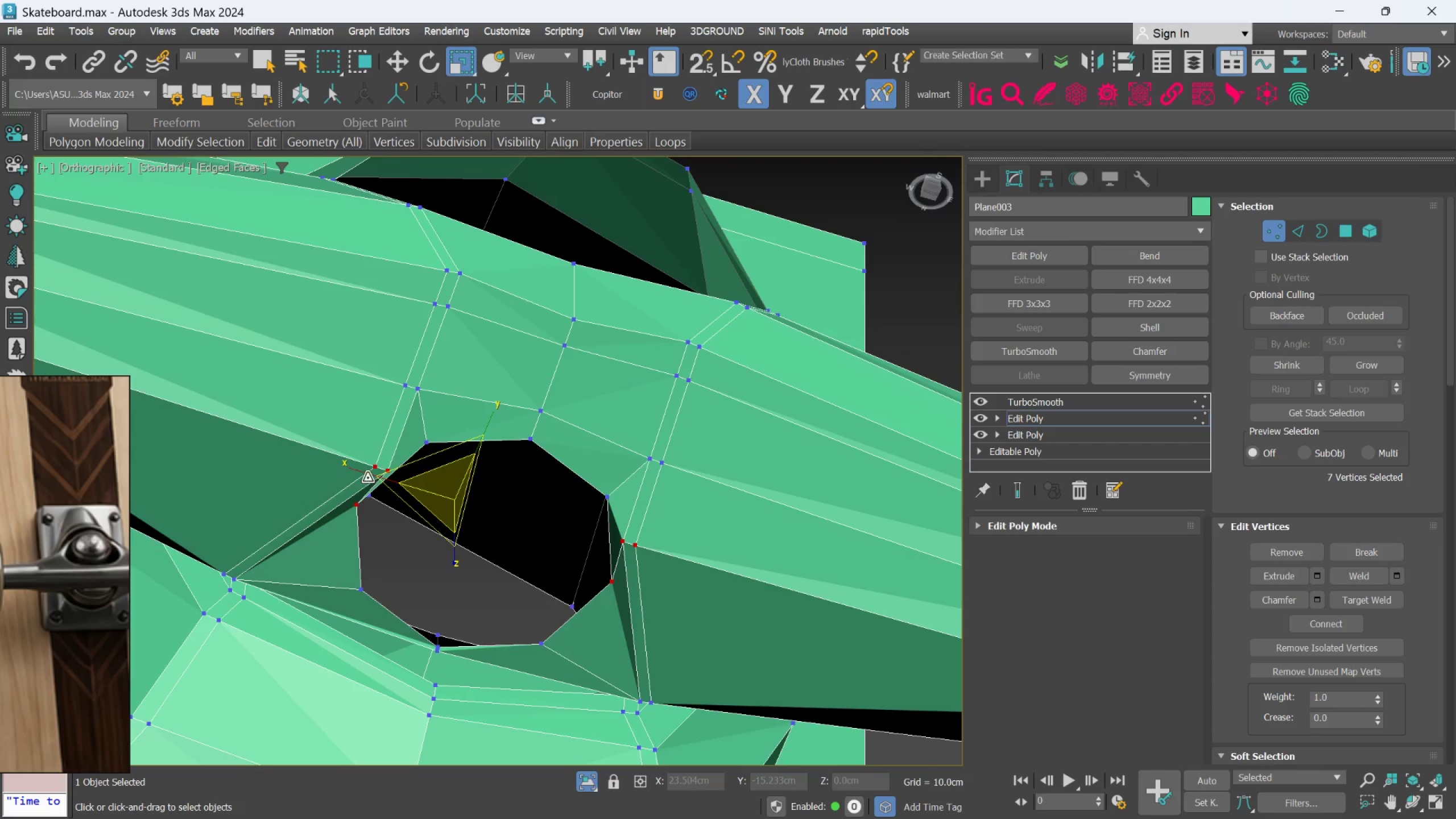 
left_click_drag(start_coordinate=[367, 478], to_coordinate=[338, 452])
 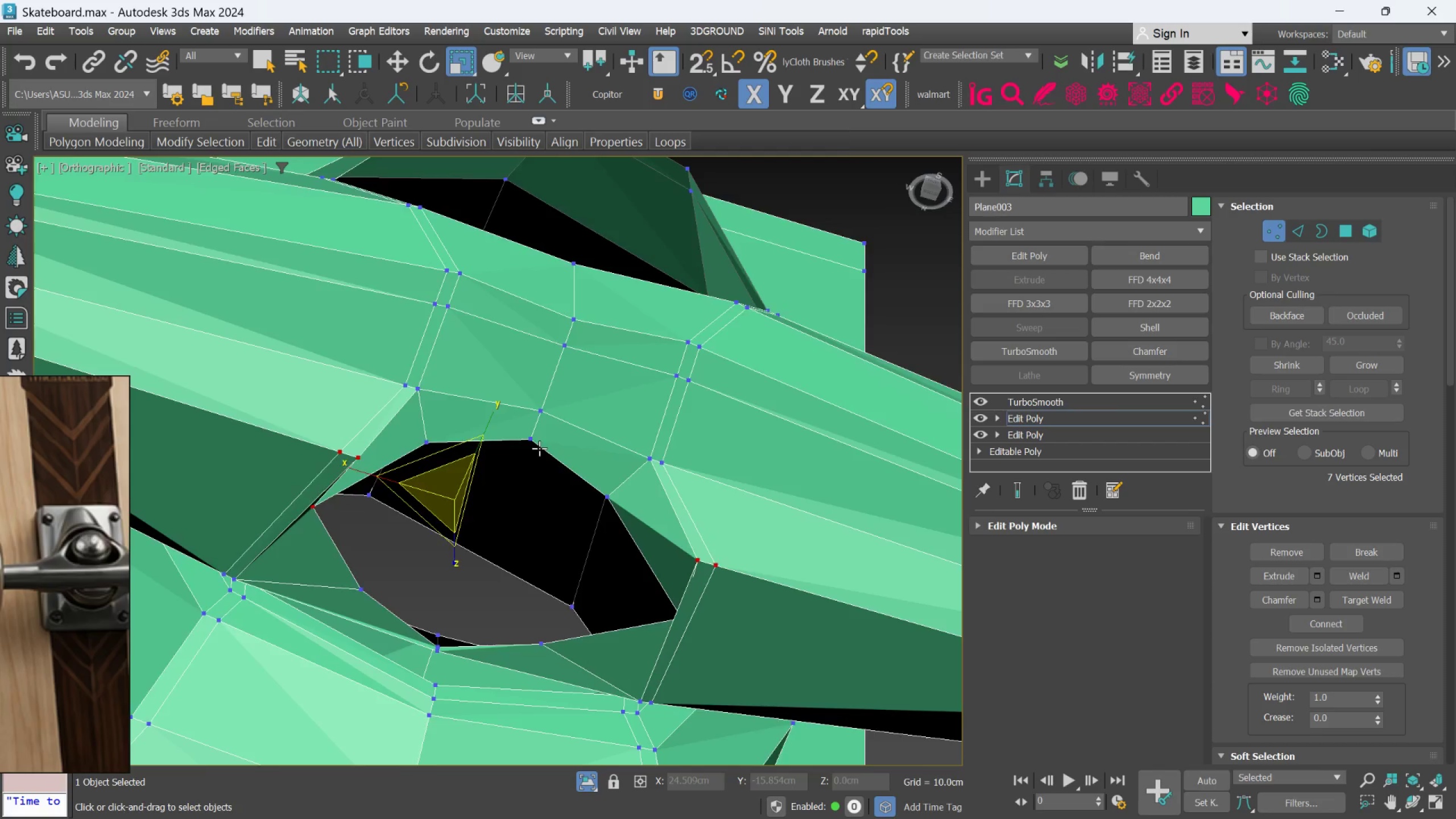 
hold_key(key=AltLeft, duration=0.34)
 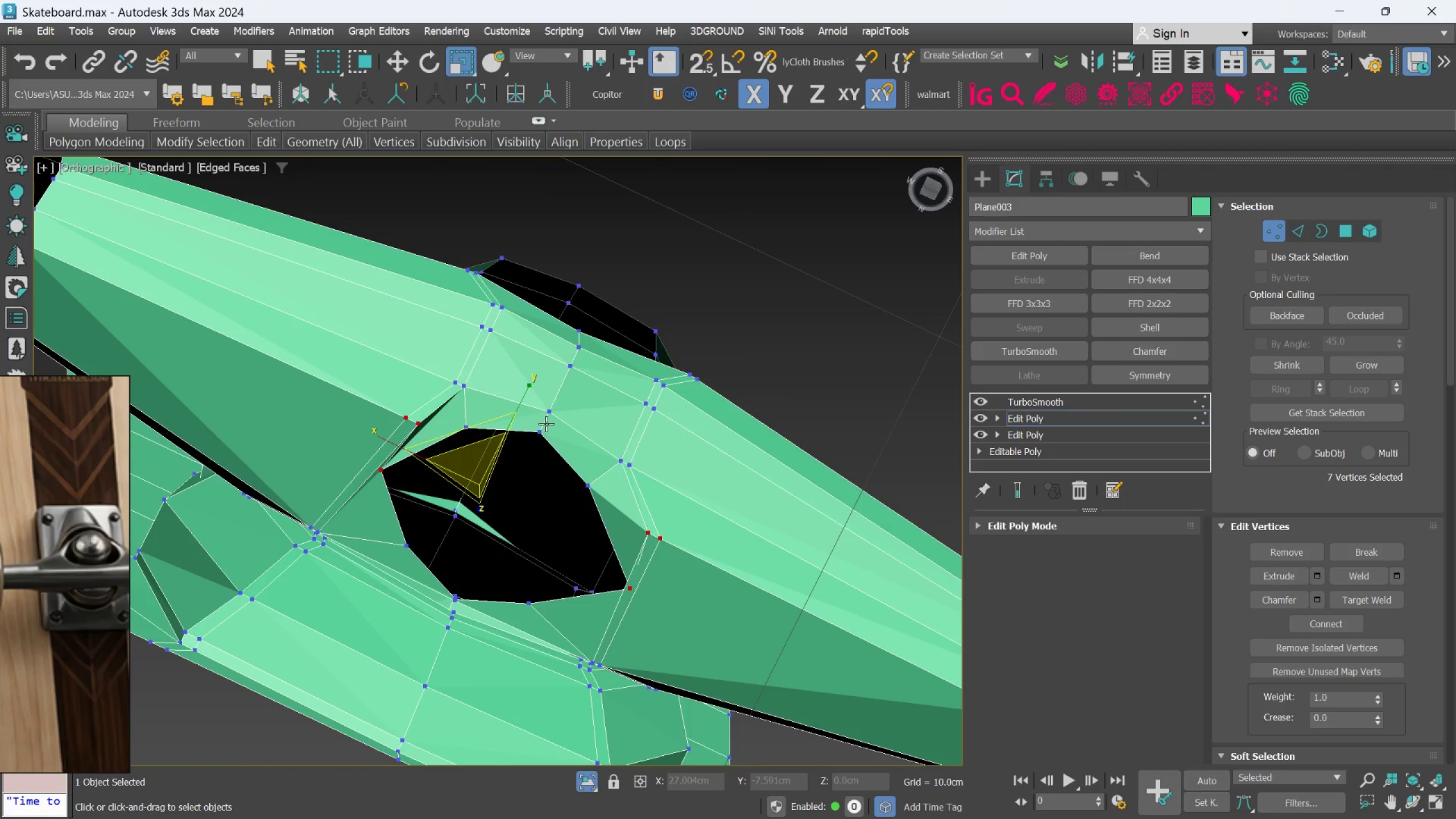 
scroll: coordinate [539, 448], scroll_direction: down, amount: 1.0
 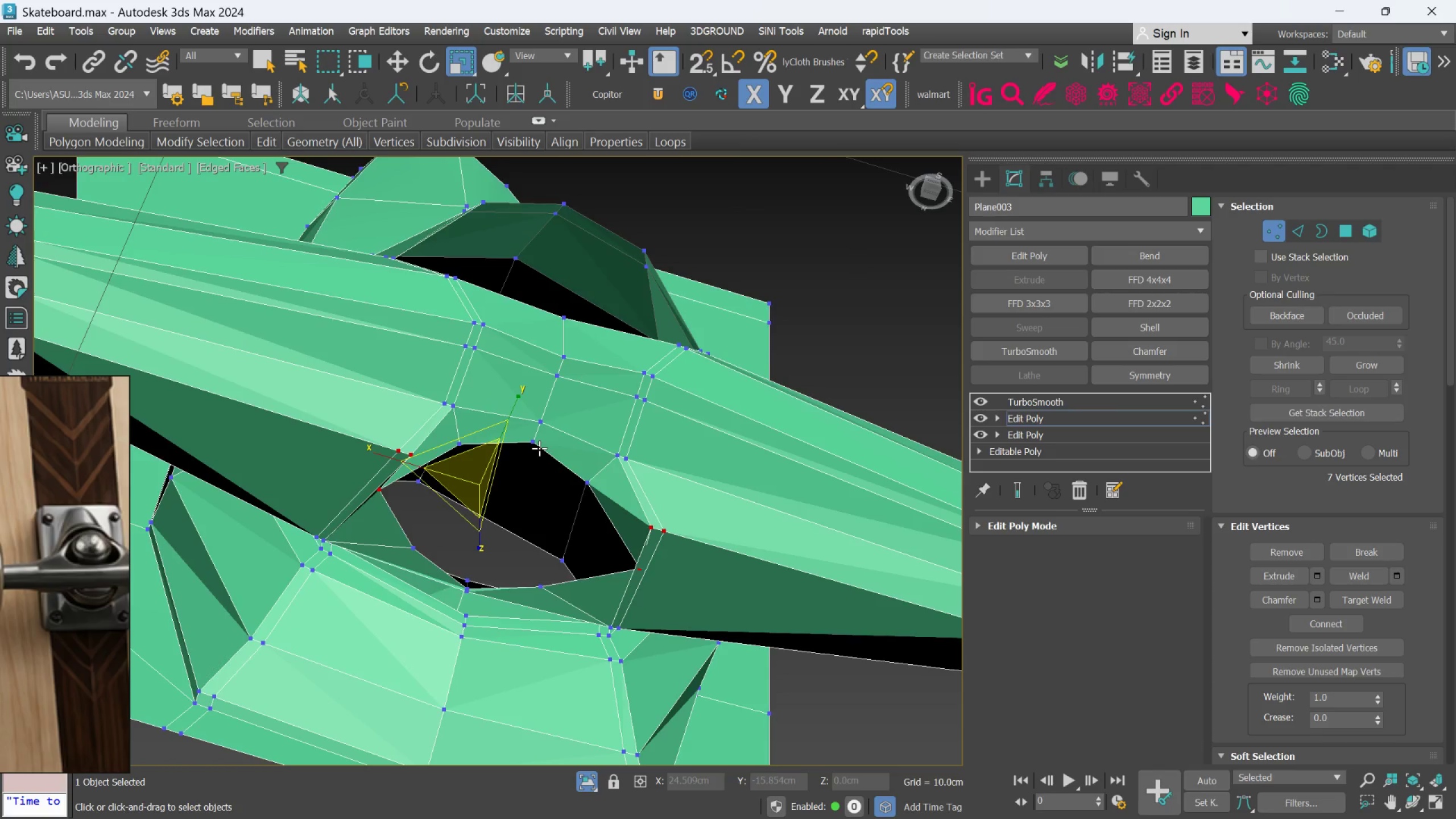 
hold_key(key=ControlLeft, duration=0.42)
 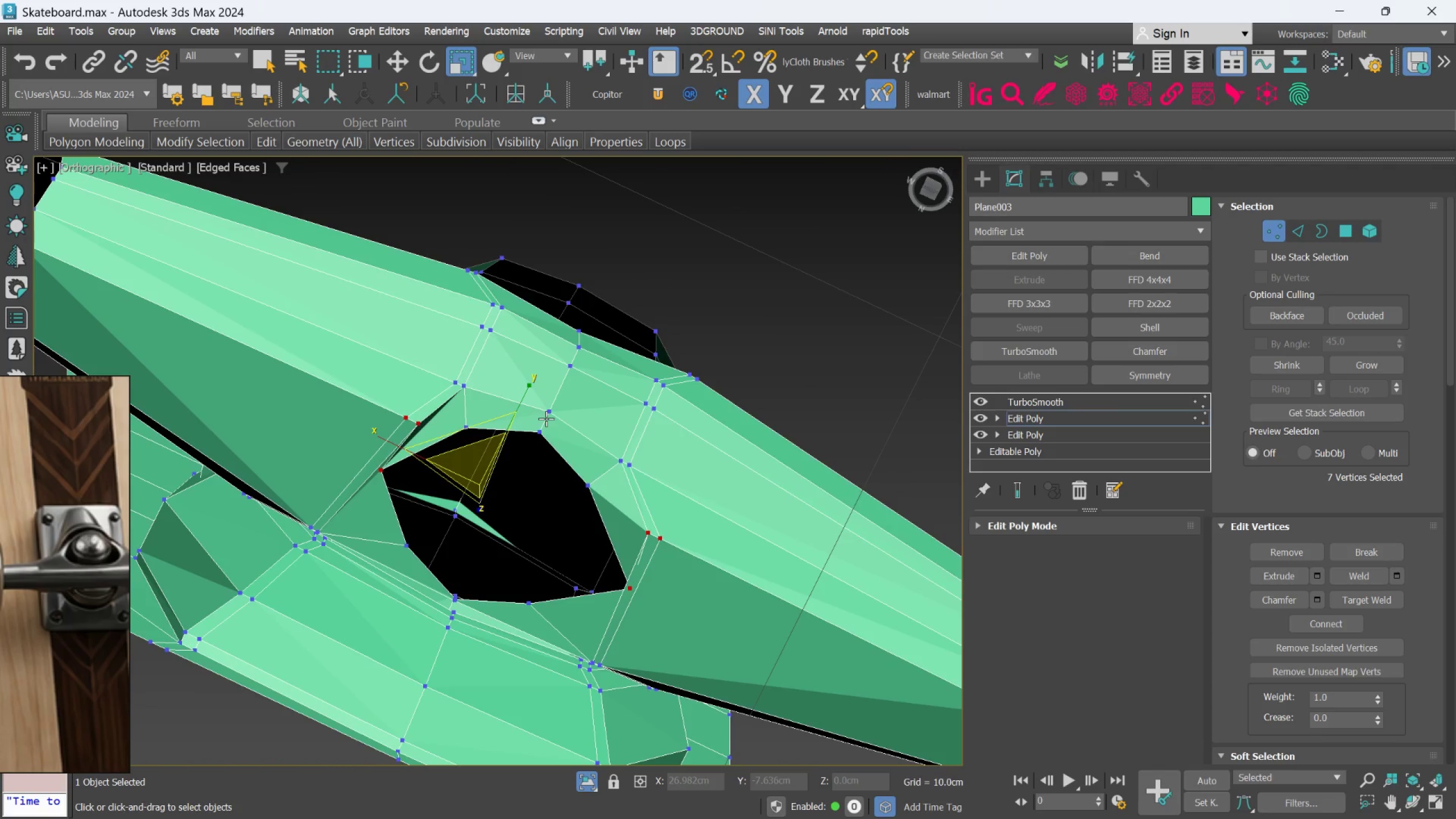 
key(Control+Z)
 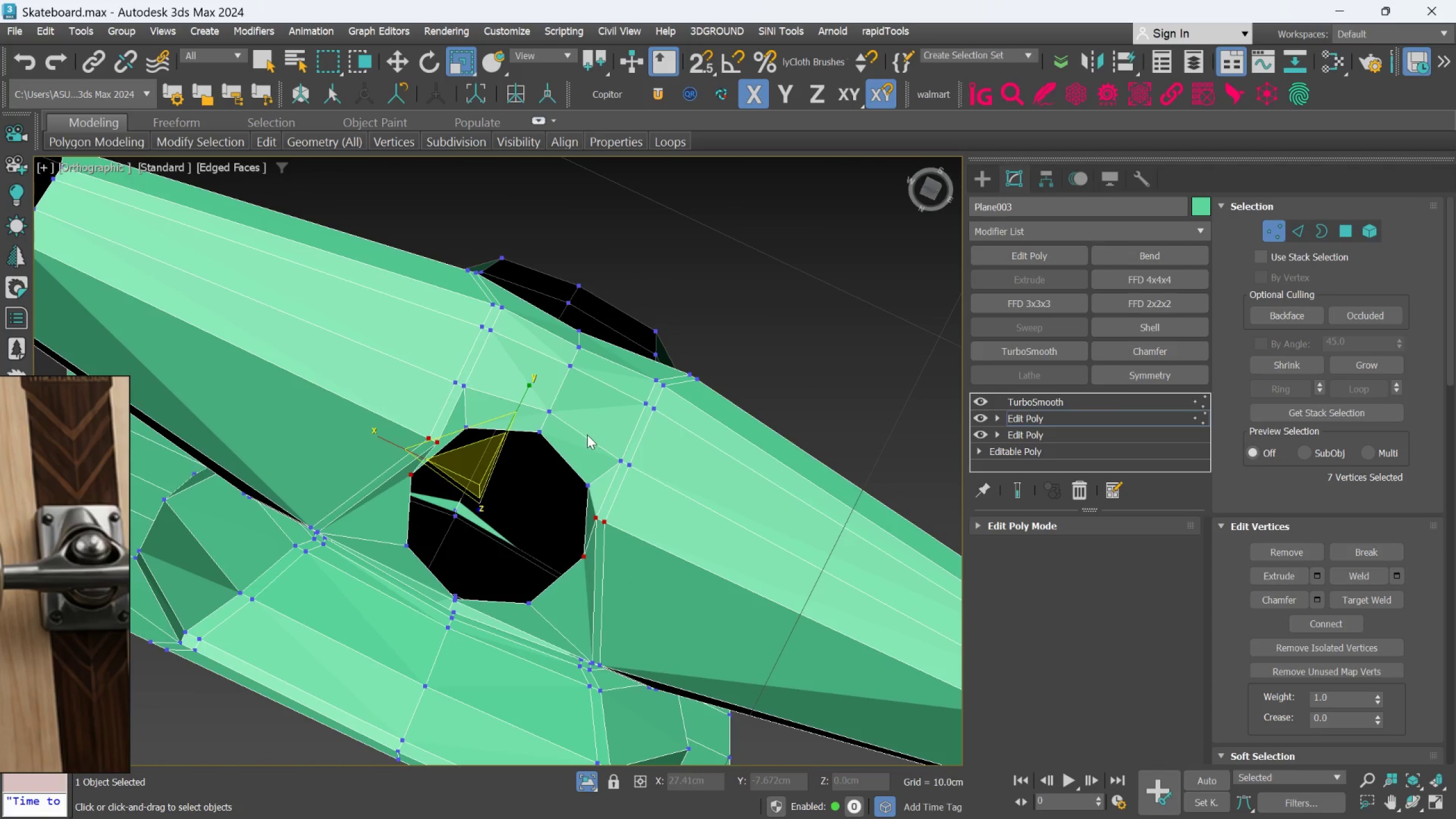 
scroll: coordinate [544, 439], scroll_direction: up, amount: 1.0
 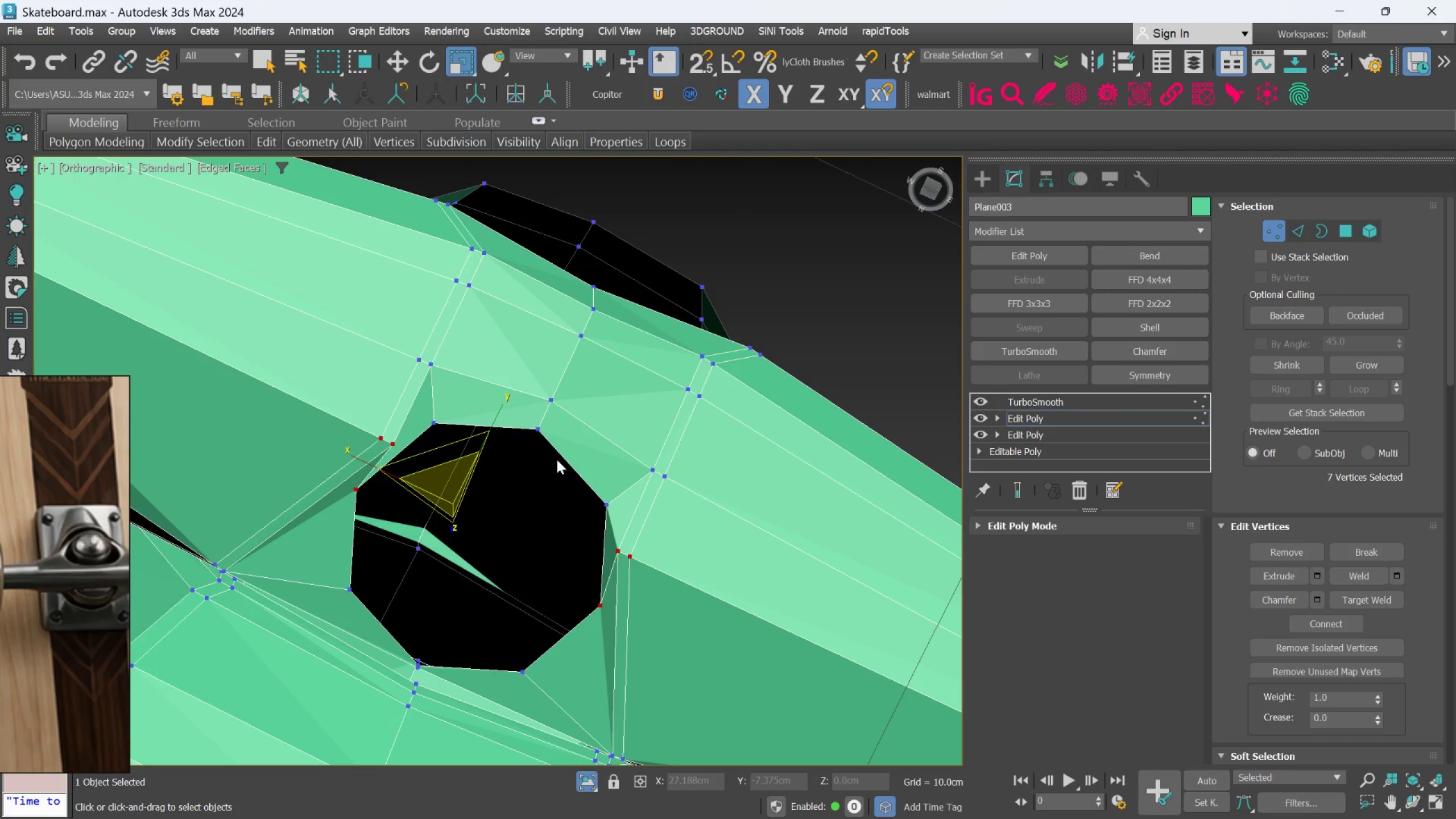 
hold_key(key=ControlLeft, duration=0.36)
 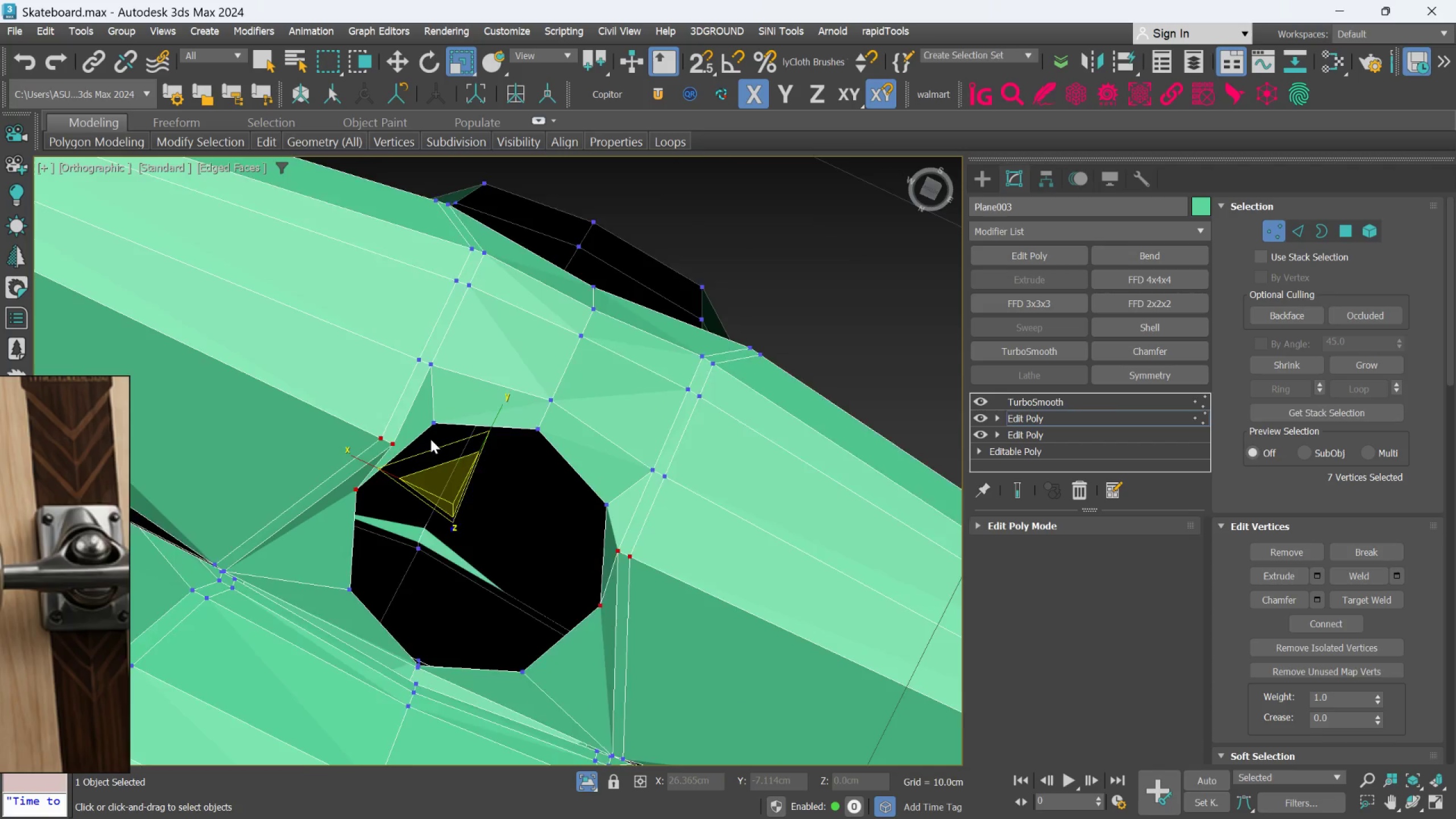 
scroll: coordinate [431, 439], scroll_direction: up, amount: 1.0
 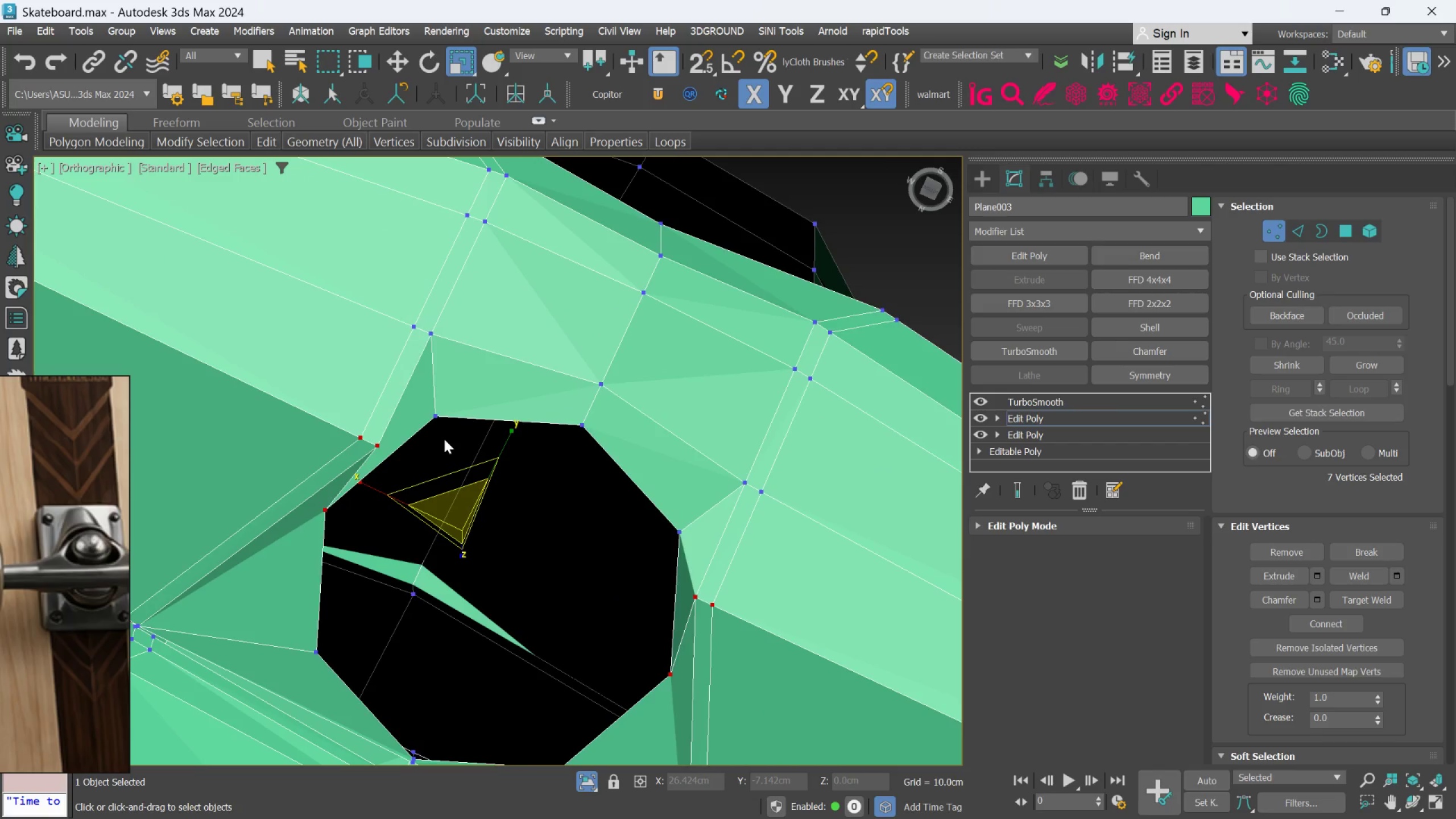 
hold_key(key=ControlLeft, duration=1.34)
left_click_drag(start_coordinate=[445, 440], to_coordinate=[381, 313])
 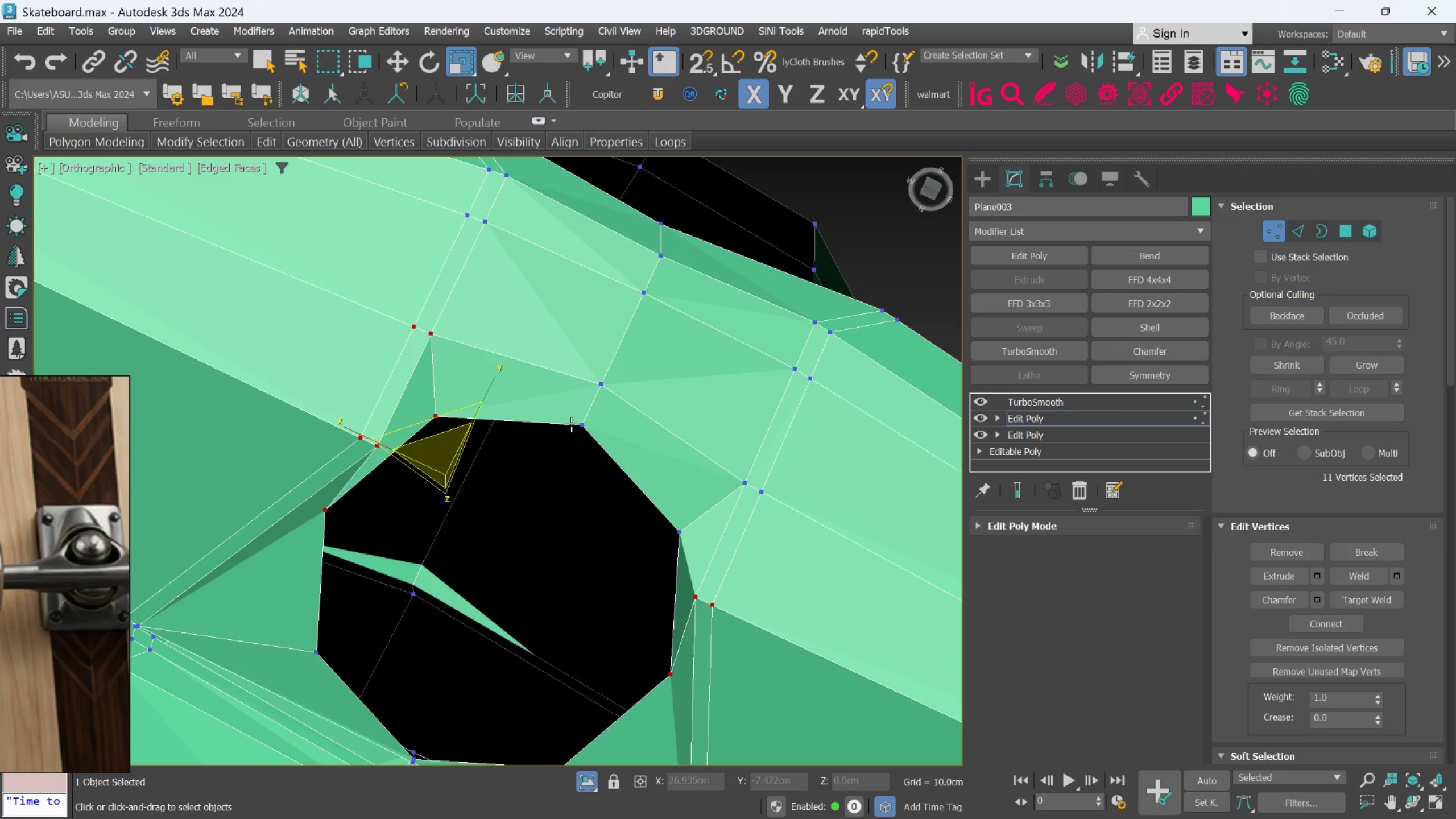 
hold_key(key=ControlLeft, duration=1.5)
left_click_drag(start_coordinate=[592, 470], to_coordinate=[557, 365])
 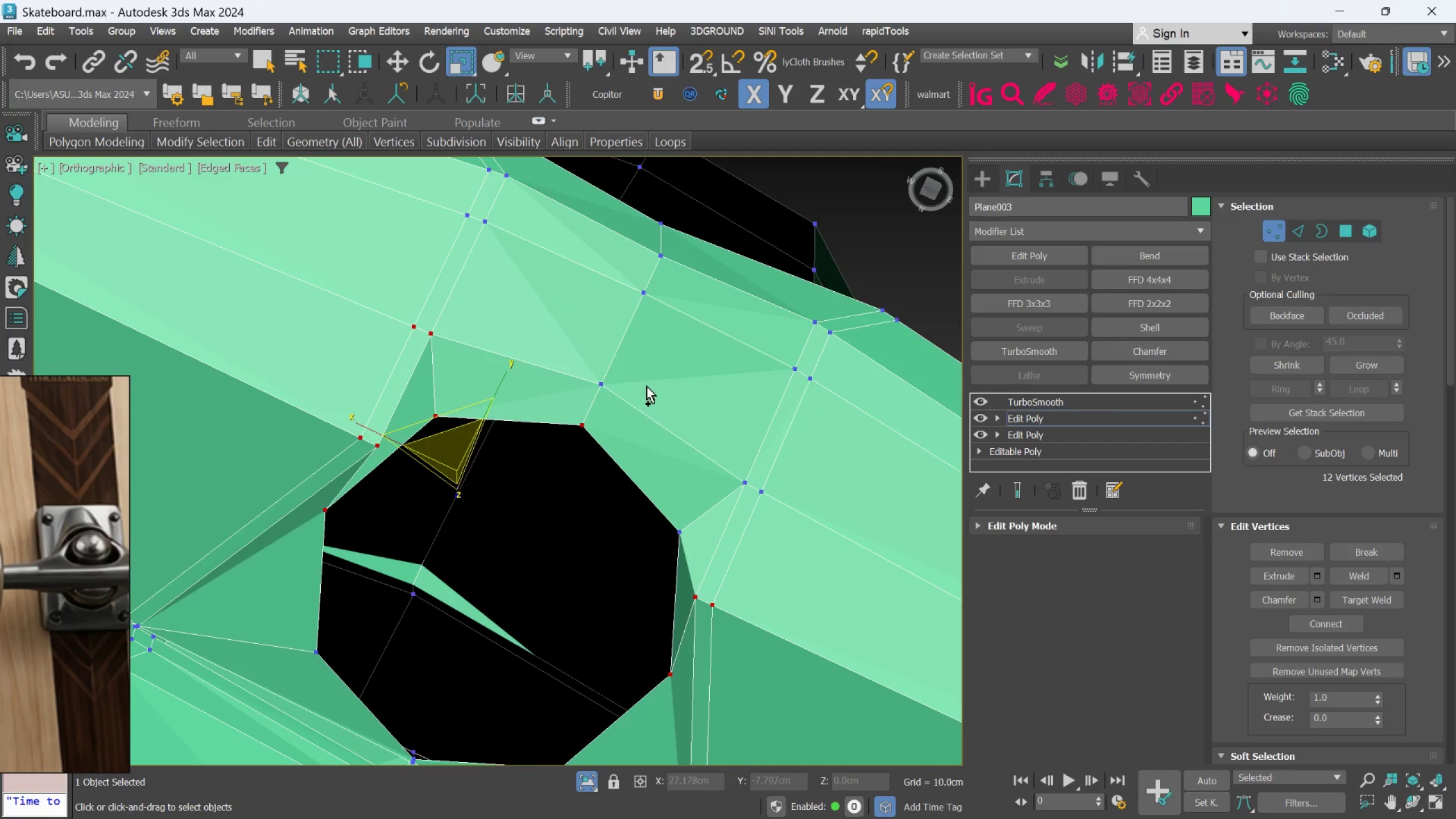 
hold_key(key=ControlLeft, duration=1.5)
left_click([603, 390])
 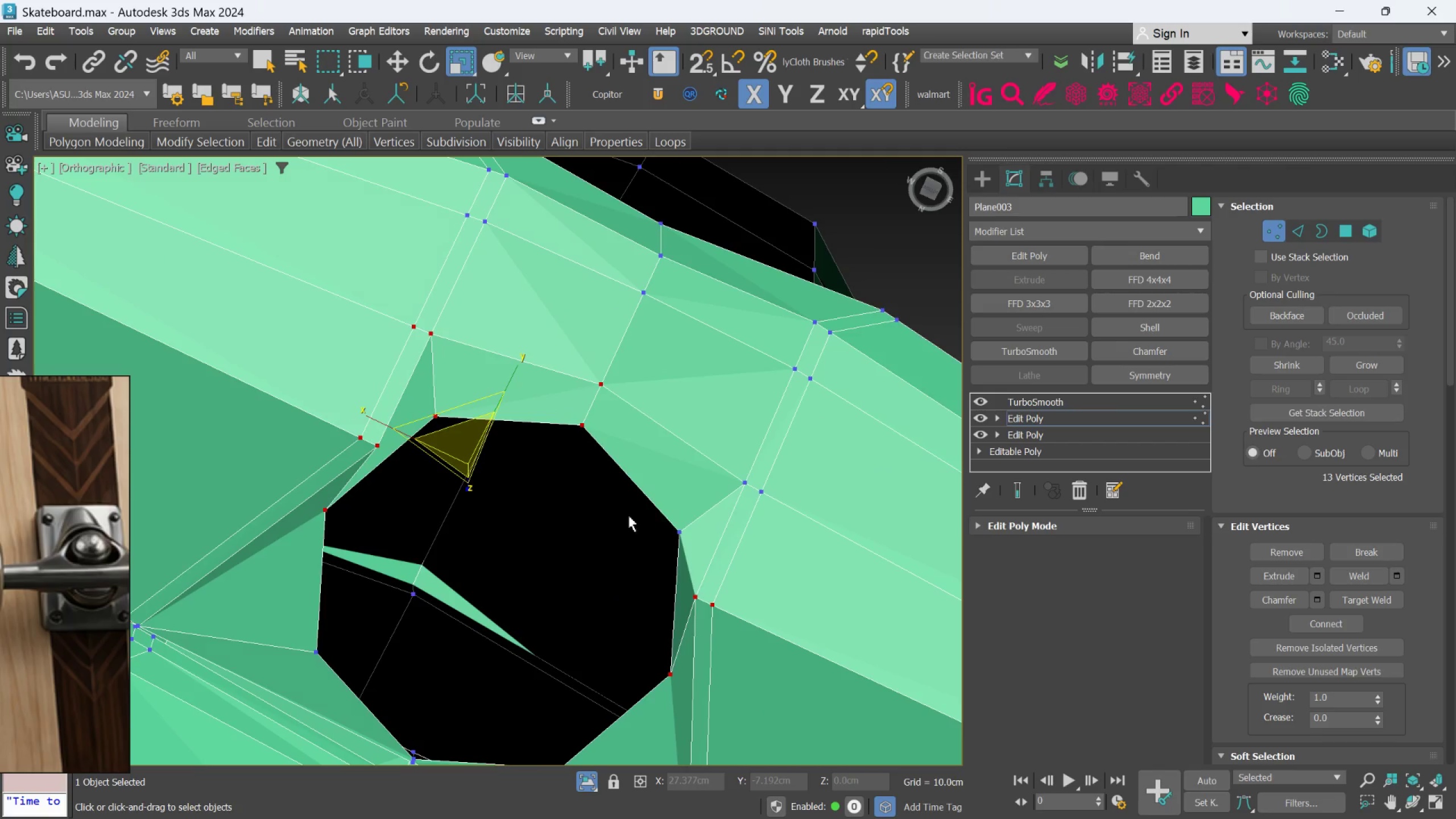 
left_click_drag(start_coordinate=[634, 503], to_coordinate=[772, 550])
 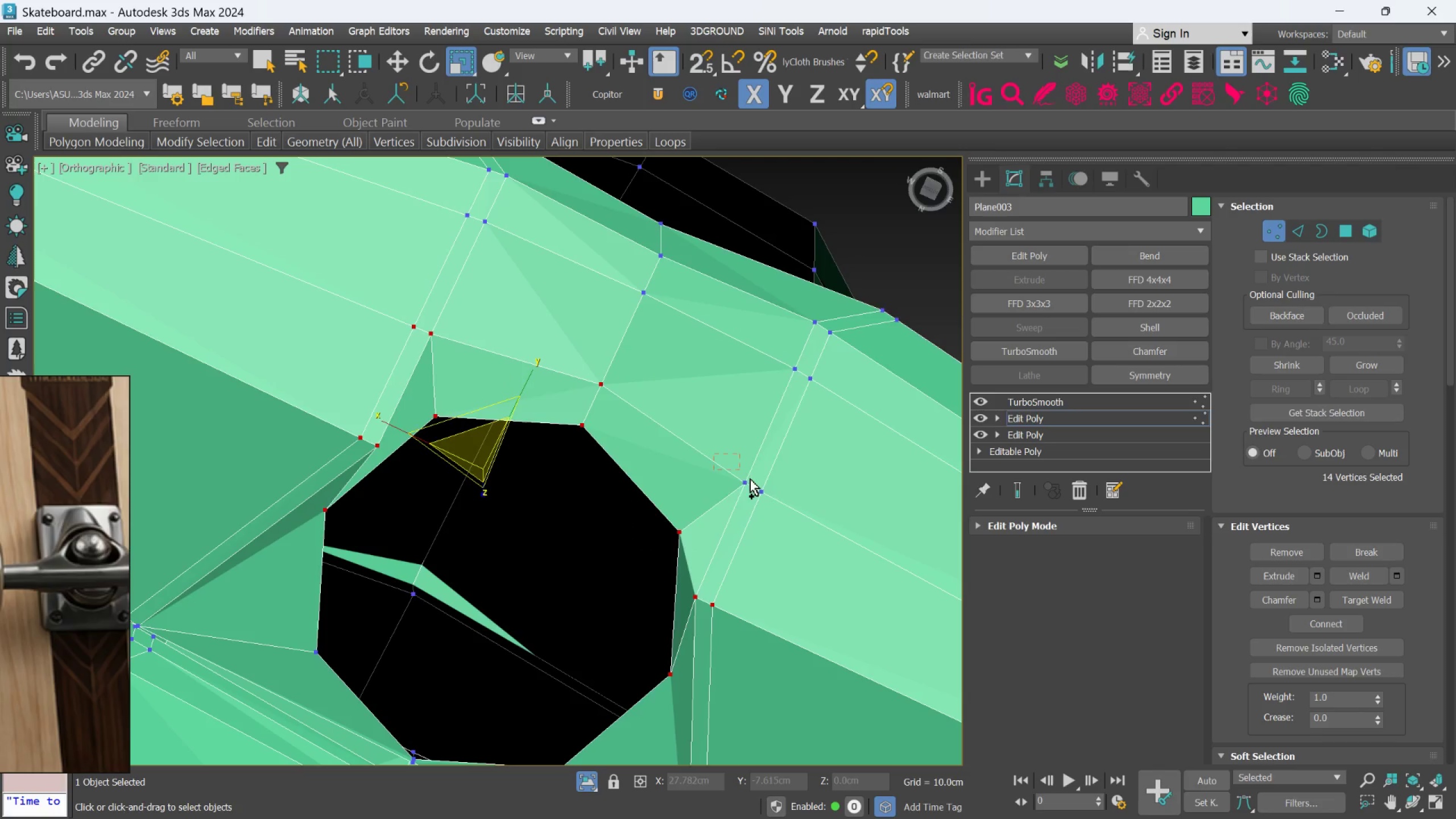 
hold_key(key=ControlLeft, duration=1.33)
left_click_drag(start_coordinate=[715, 454], to_coordinate=[780, 504])
 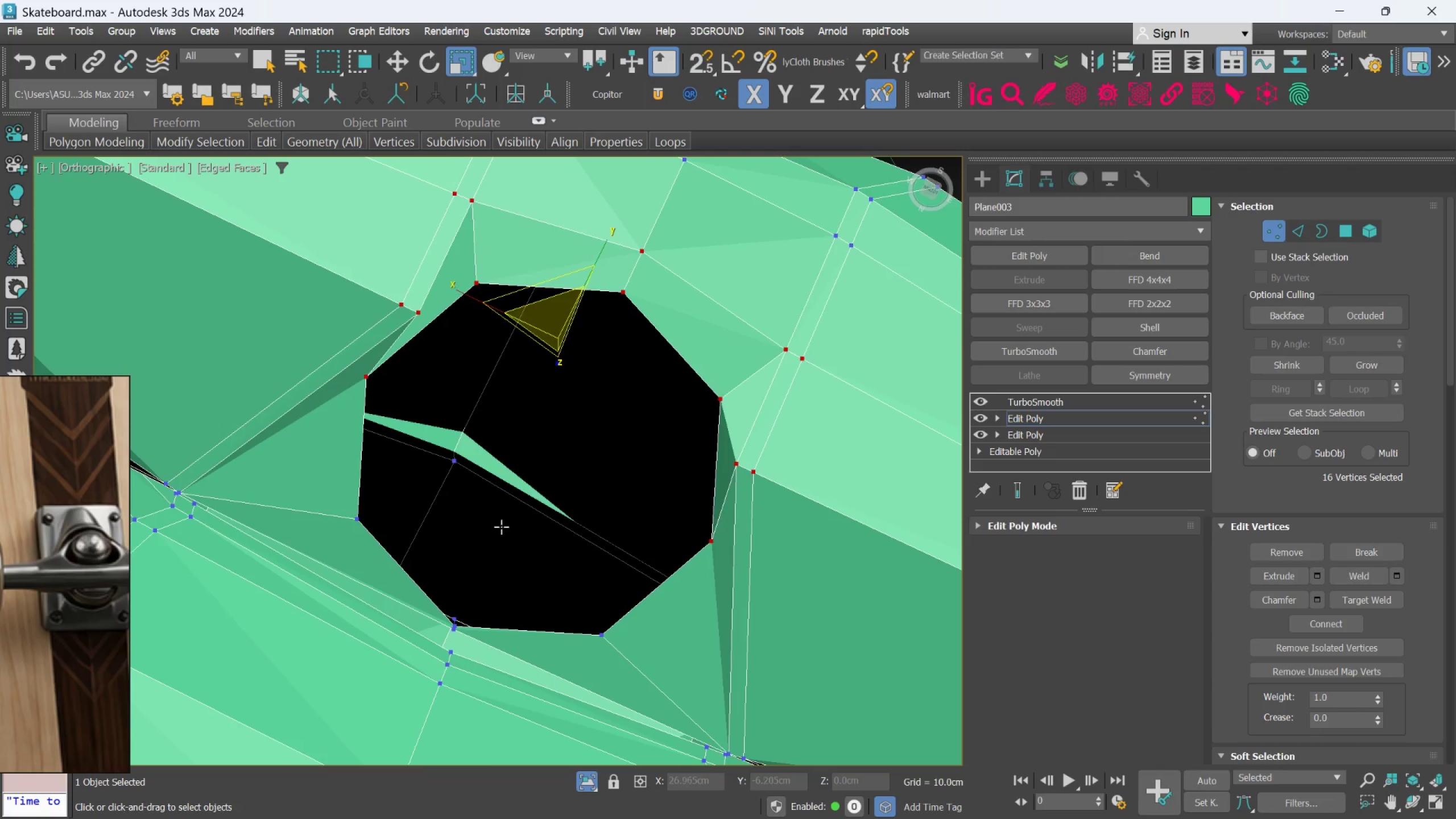 
hold_key(key=ControlLeft, duration=0.94)
left_click_drag(start_coordinate=[337, 508], to_coordinate=[376, 543])
 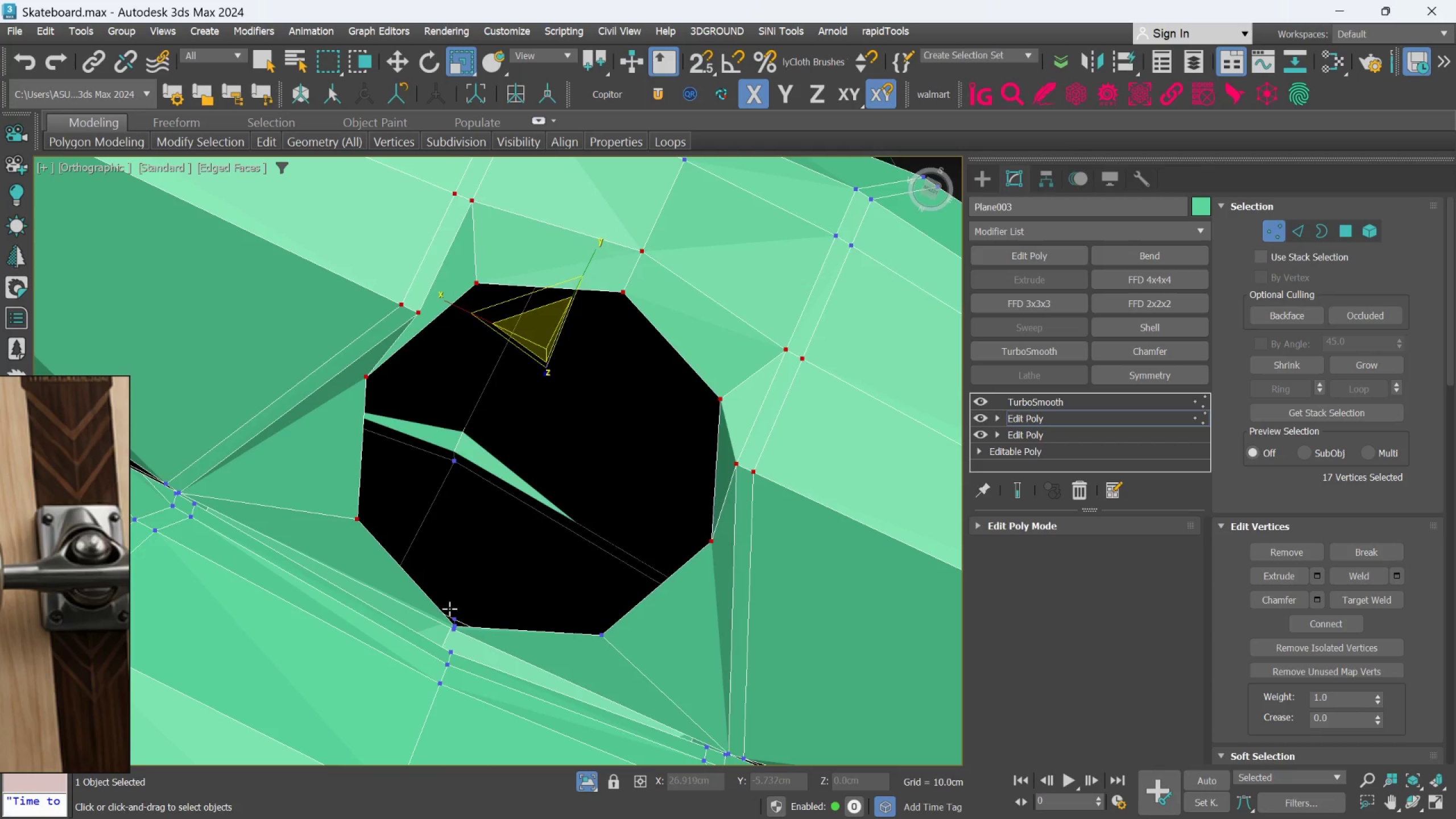 
hold_key(key=AltLeft, duration=0.7)
 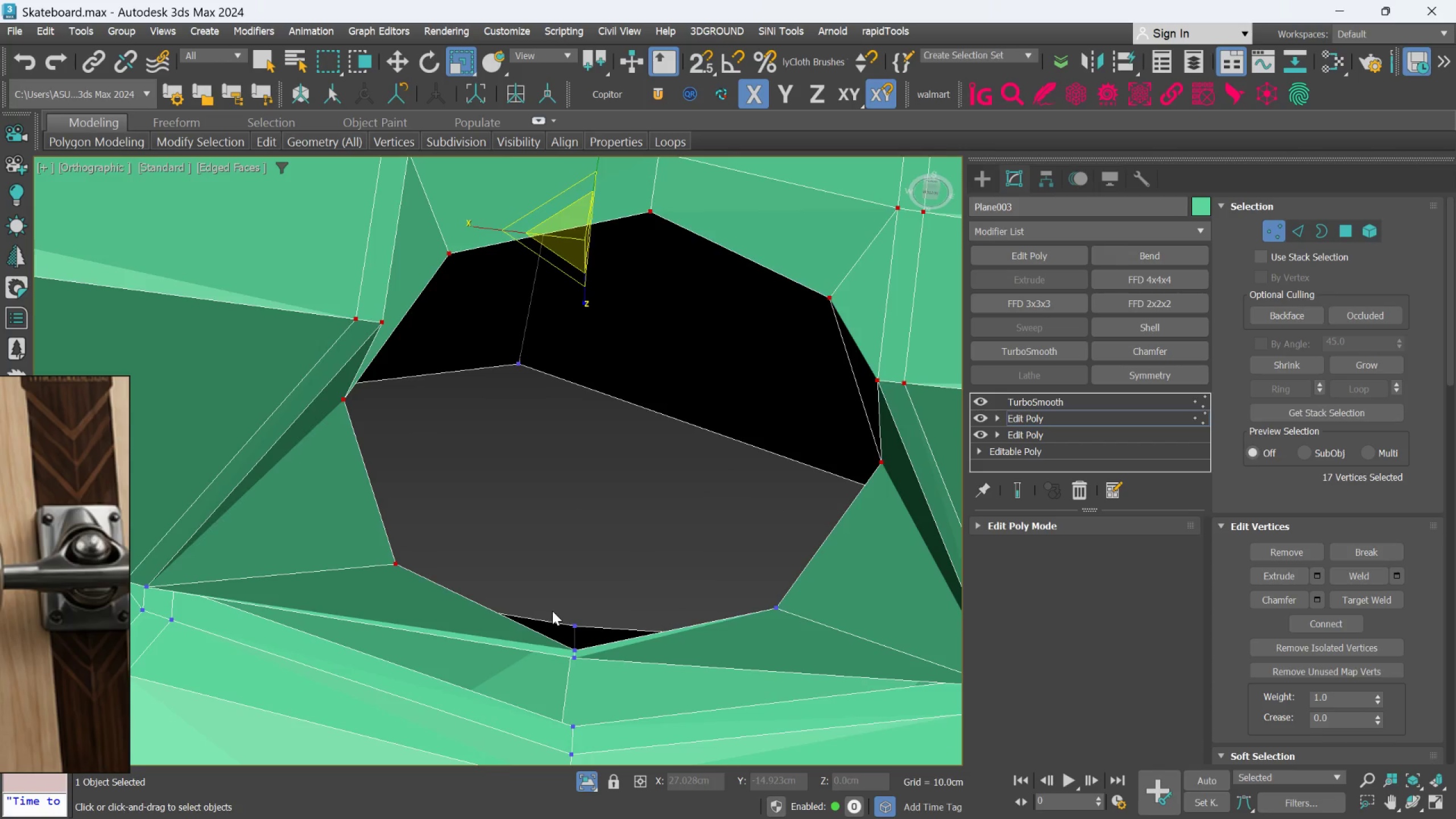 
scroll: coordinate [453, 612], scroll_direction: up, amount: 1.0
 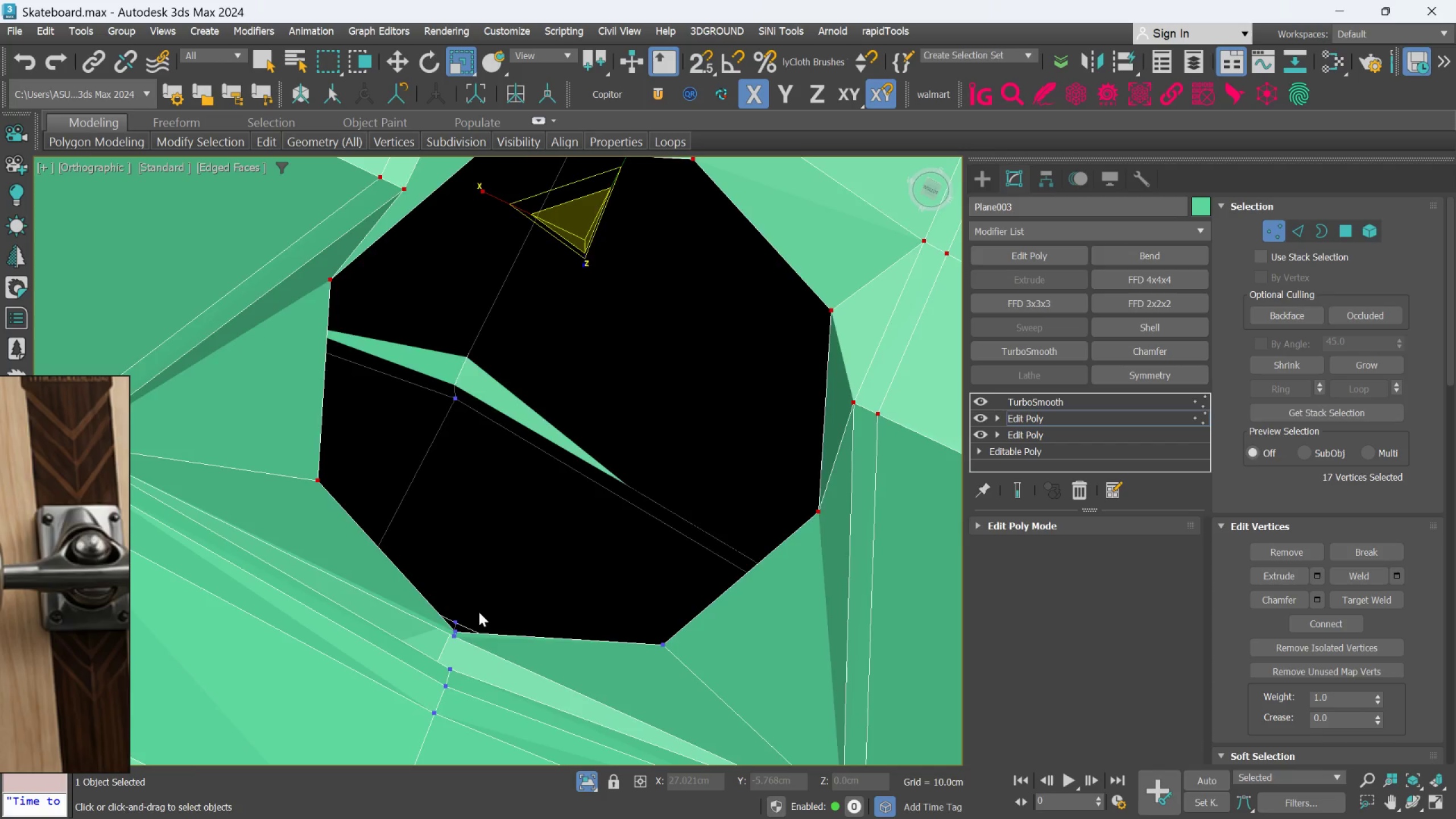 
hold_key(key=AltLeft, duration=0.91)
 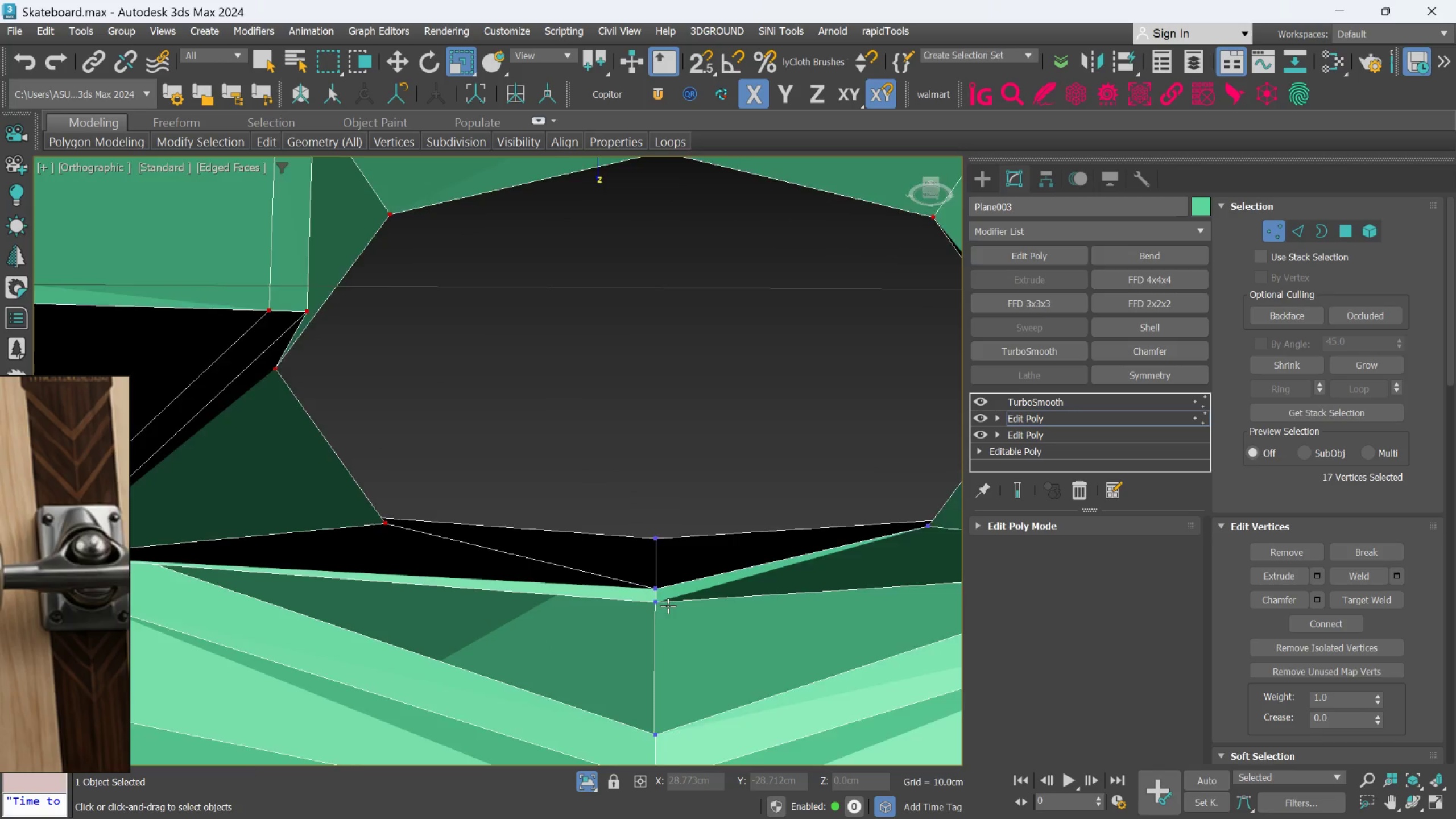 
scroll: coordinate [552, 611], scroll_direction: up, amount: 1.0
 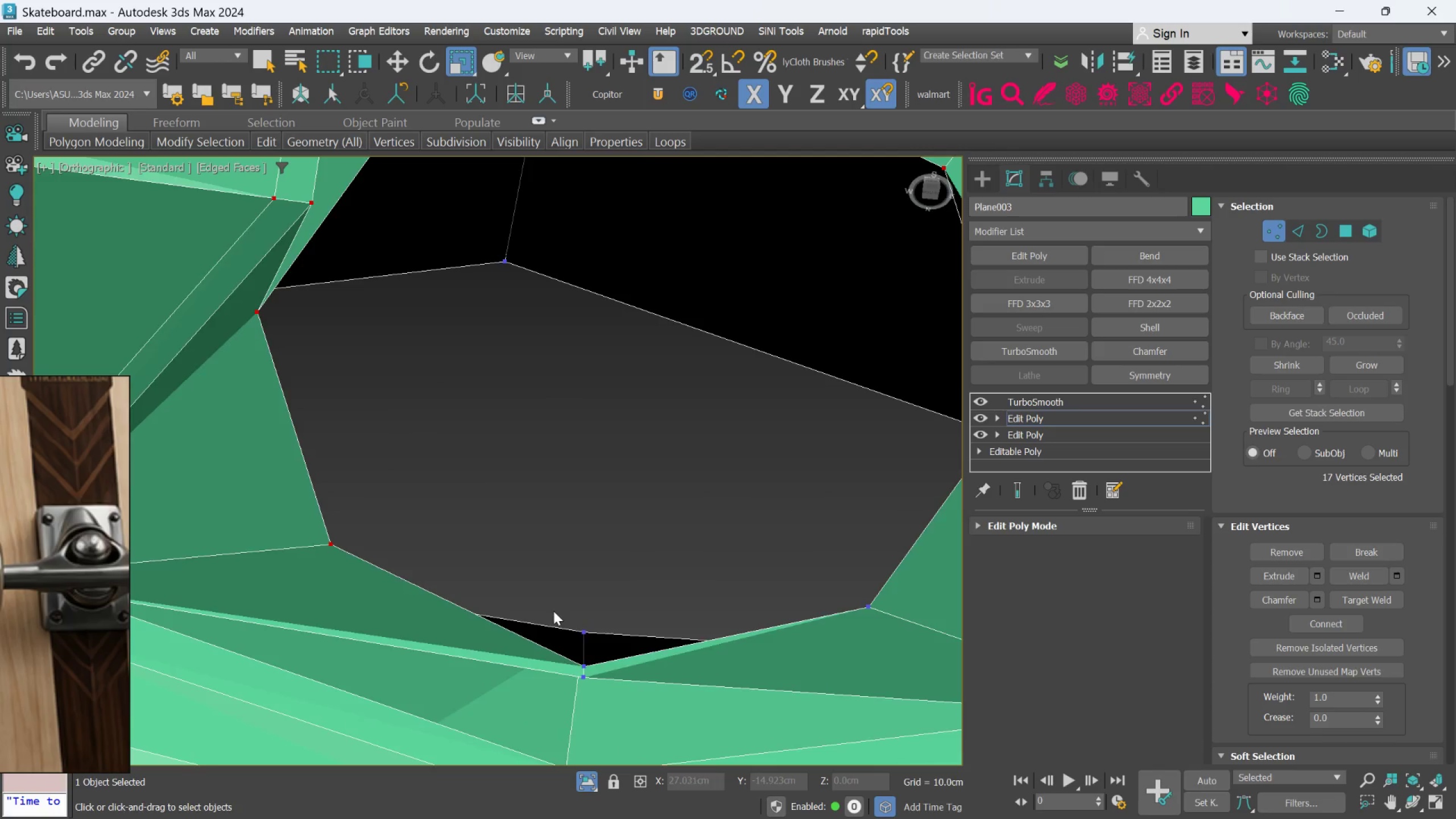 
hold_key(key=AltLeft, duration=1.51)
 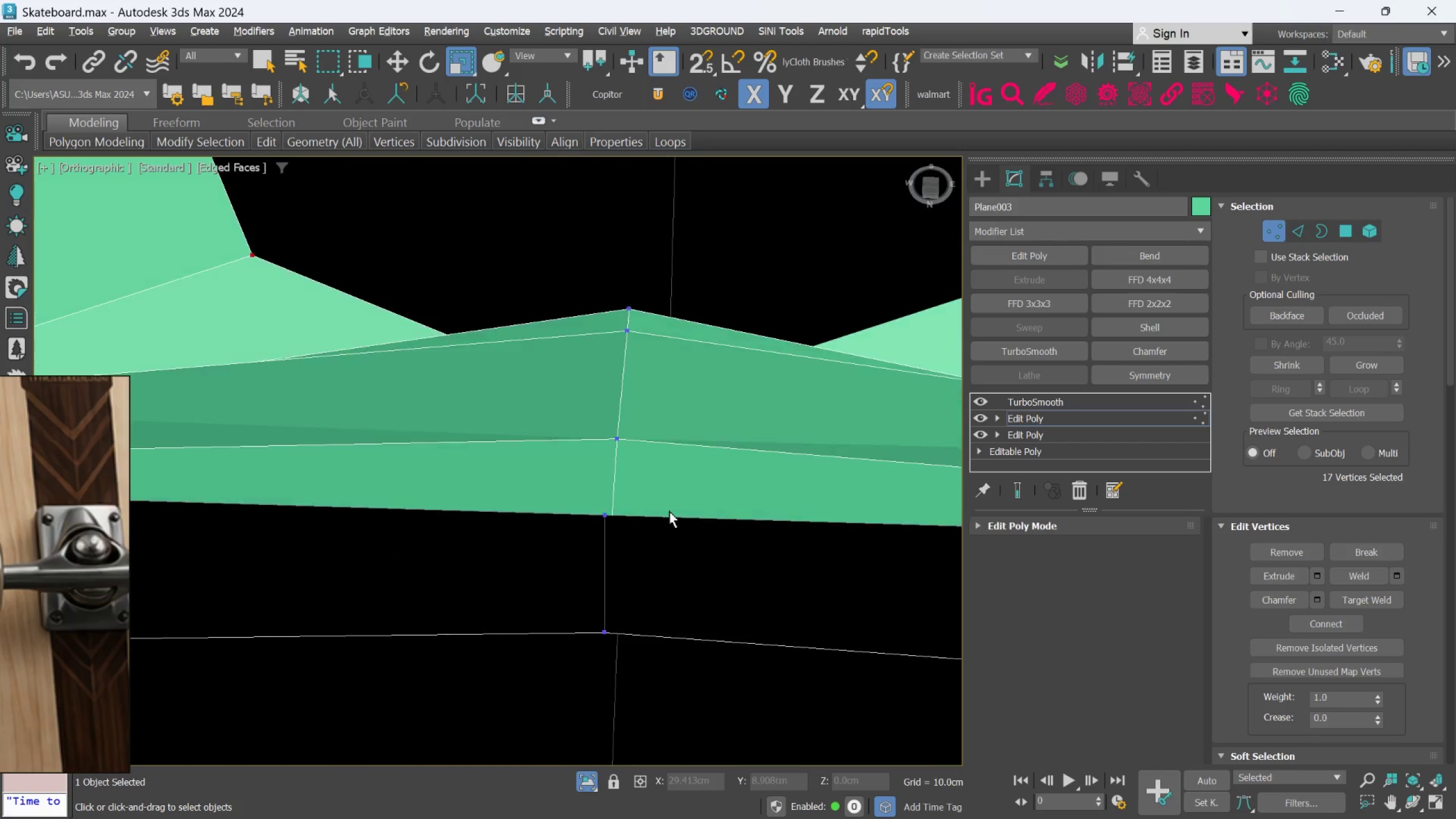 
scroll: coordinate [668, 606], scroll_direction: up, amount: 1.0
 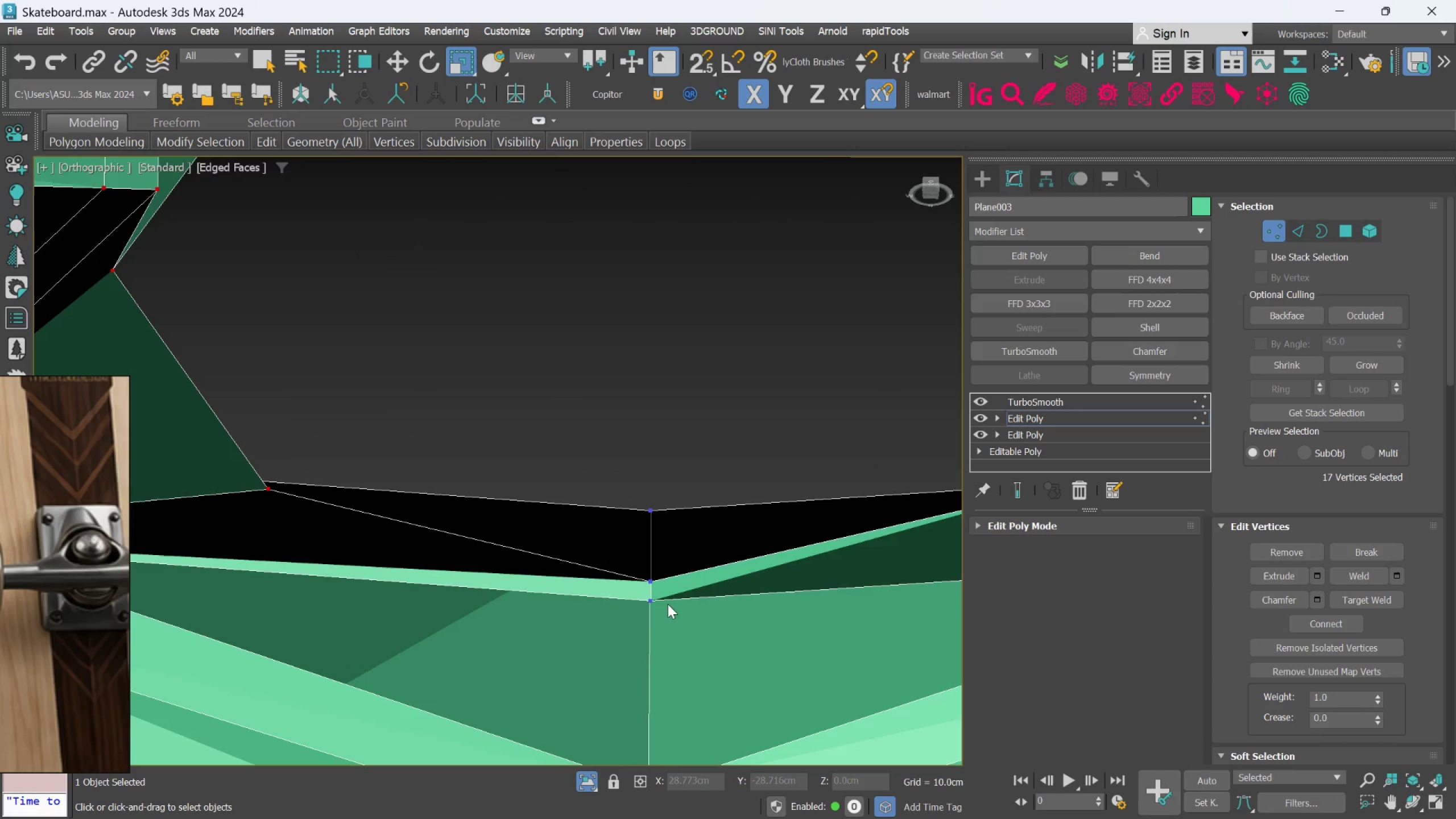 
key(Alt+AltLeft)
 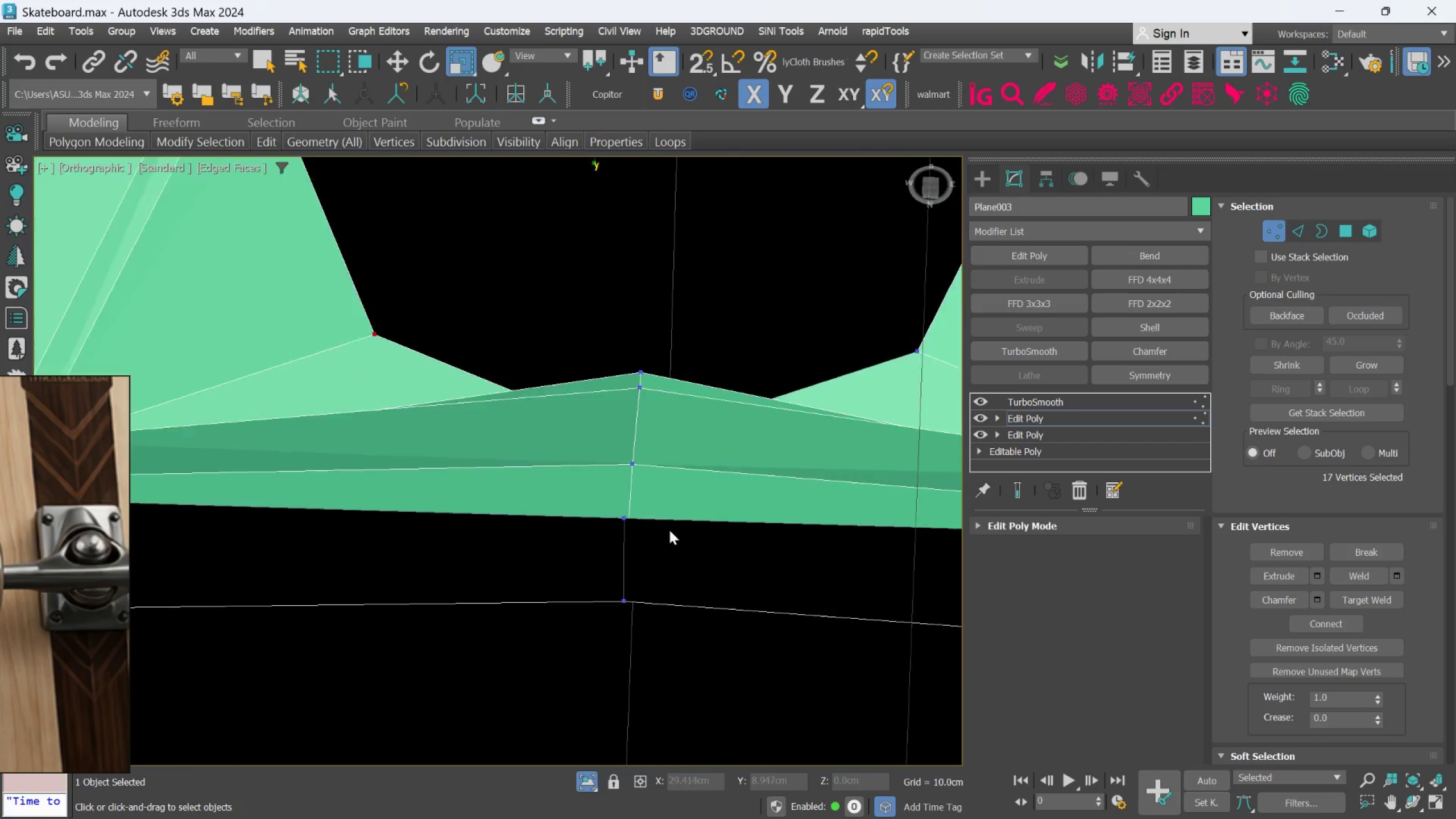 
hold_key(key=AltLeft, duration=0.61)
 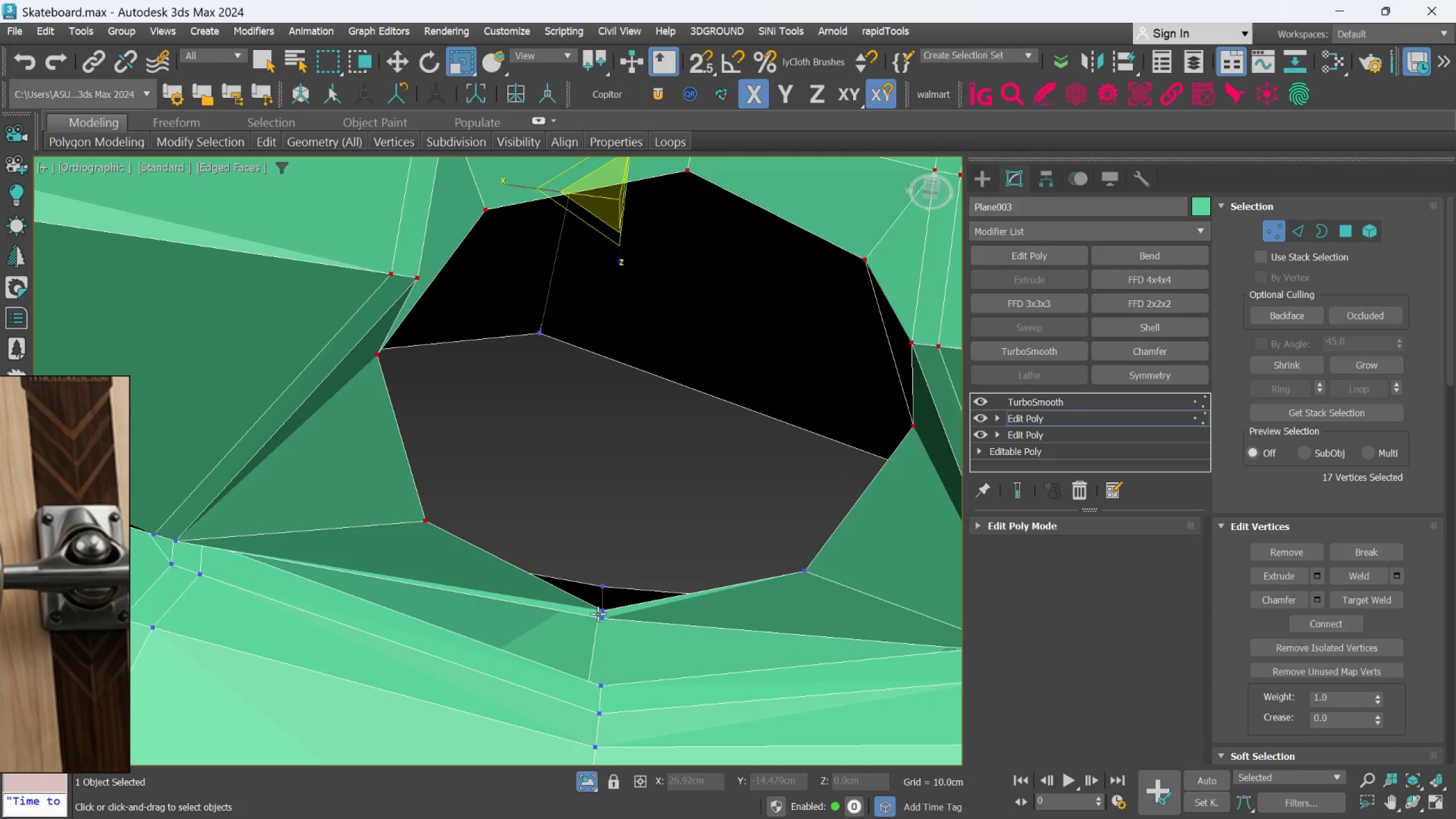 
scroll: coordinate [669, 530], scroll_direction: down, amount: 2.0
 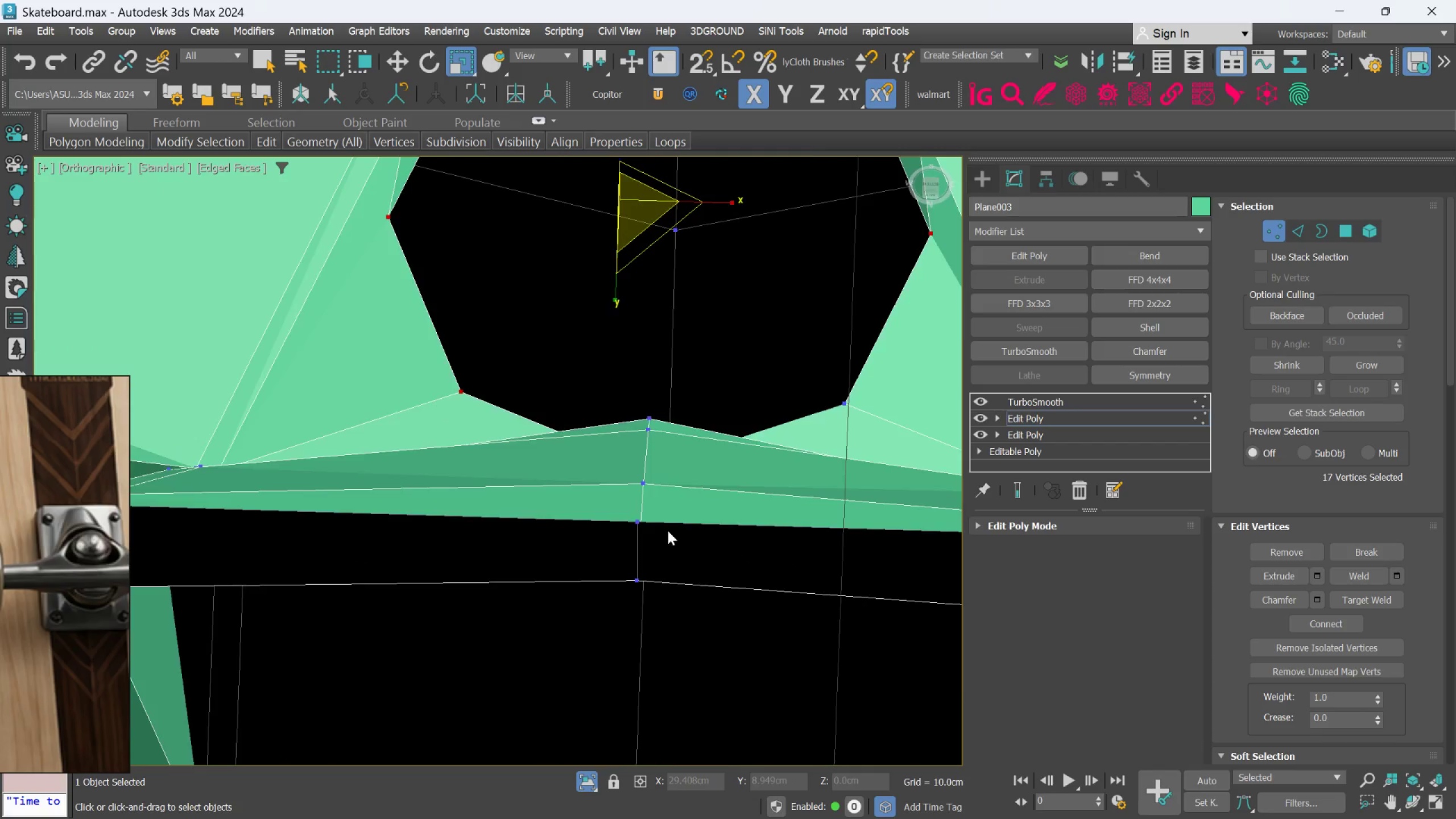 
scroll: coordinate [598, 614], scroll_direction: up, amount: 1.0
 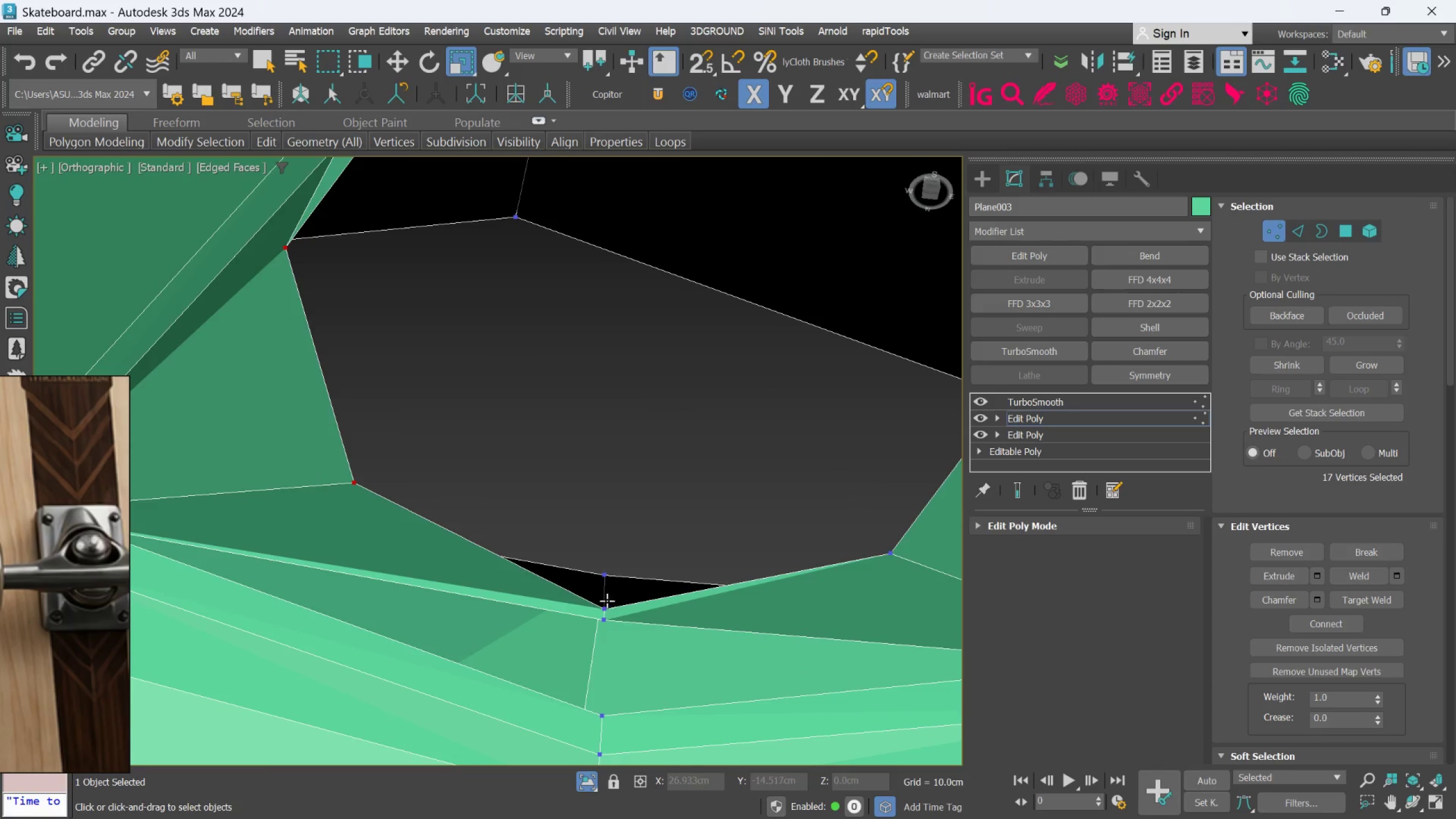 
hold_key(key=ControlLeft, duration=0.81)
left_click_drag(start_coordinate=[576, 543], to_coordinate=[628, 645])
 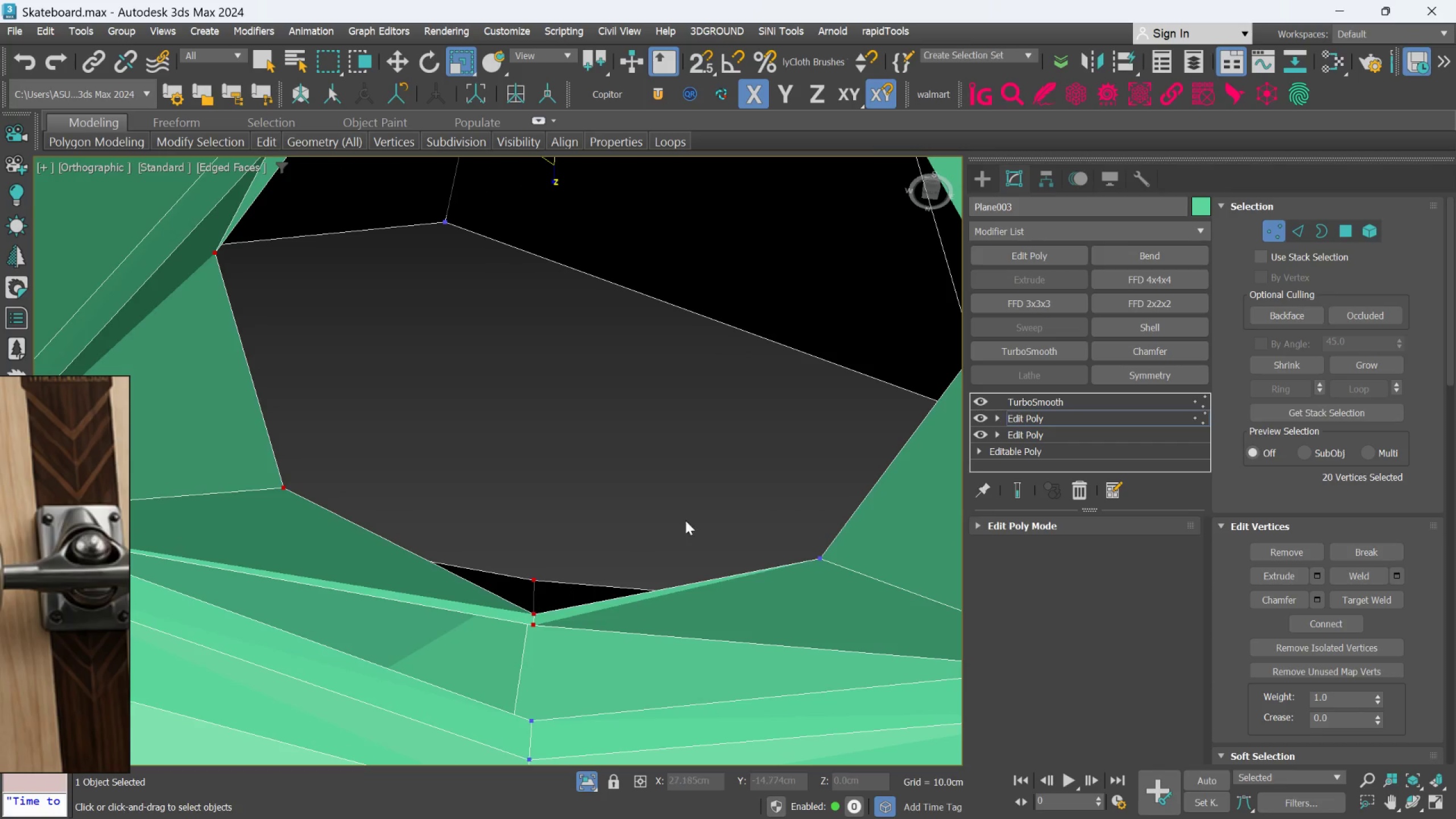 
hold_key(key=ControlLeft, duration=0.64)
left_click_drag(start_coordinate=[737, 529], to_coordinate=[818, 585])
 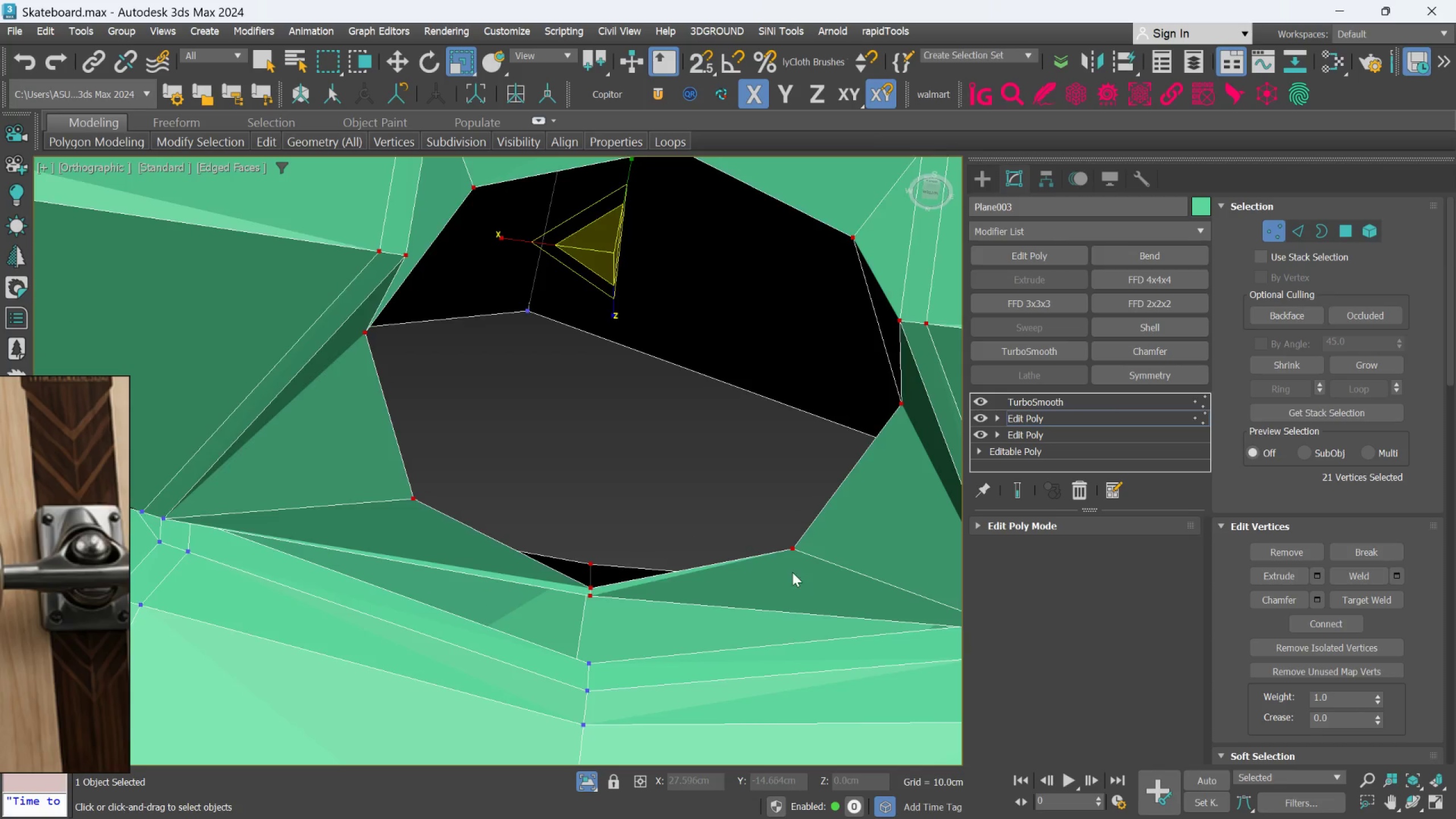 
scroll: coordinate [727, 525], scroll_direction: down, amount: 1.0
 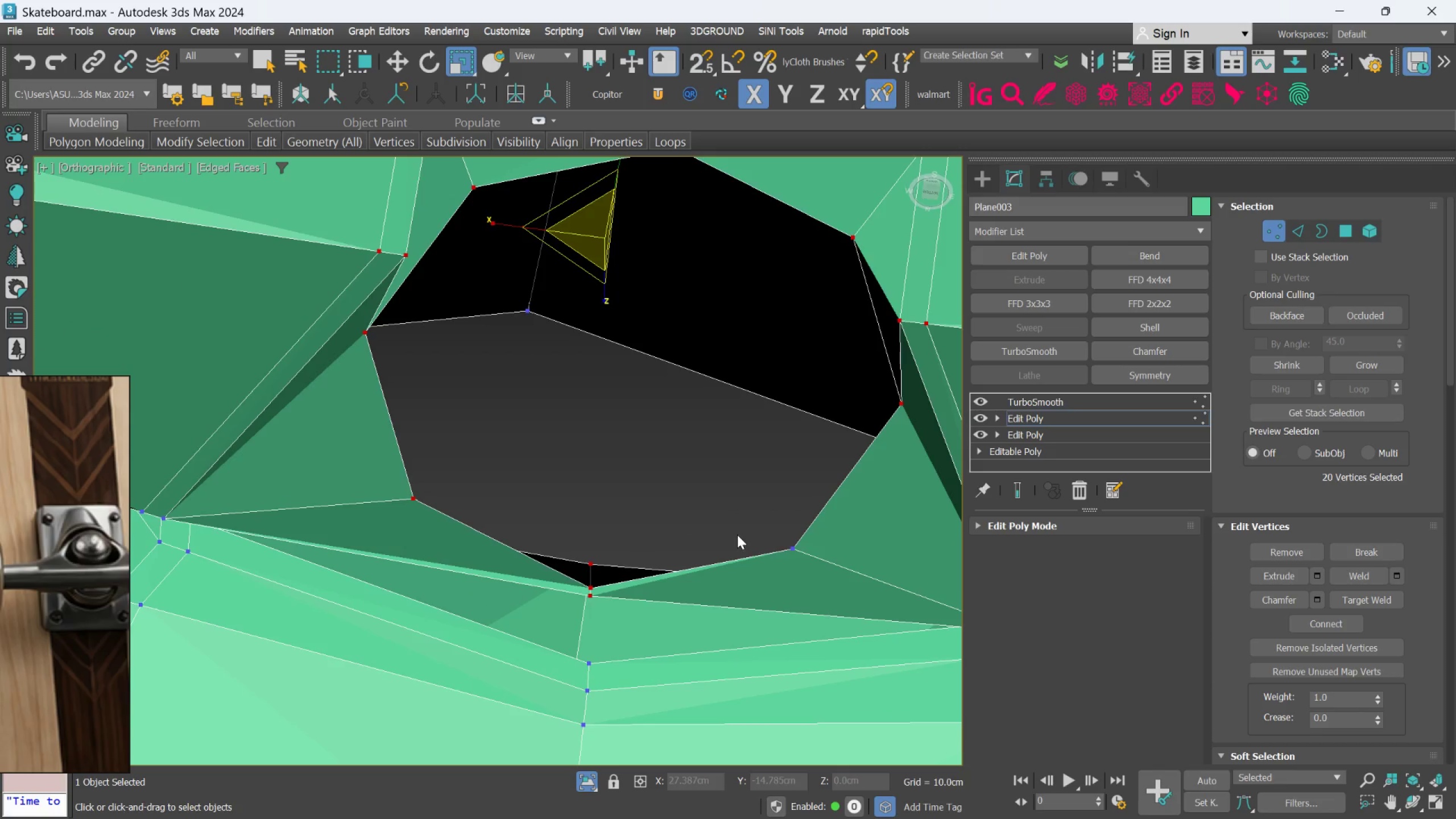 
hold_key(key=AltLeft, duration=1.51)
 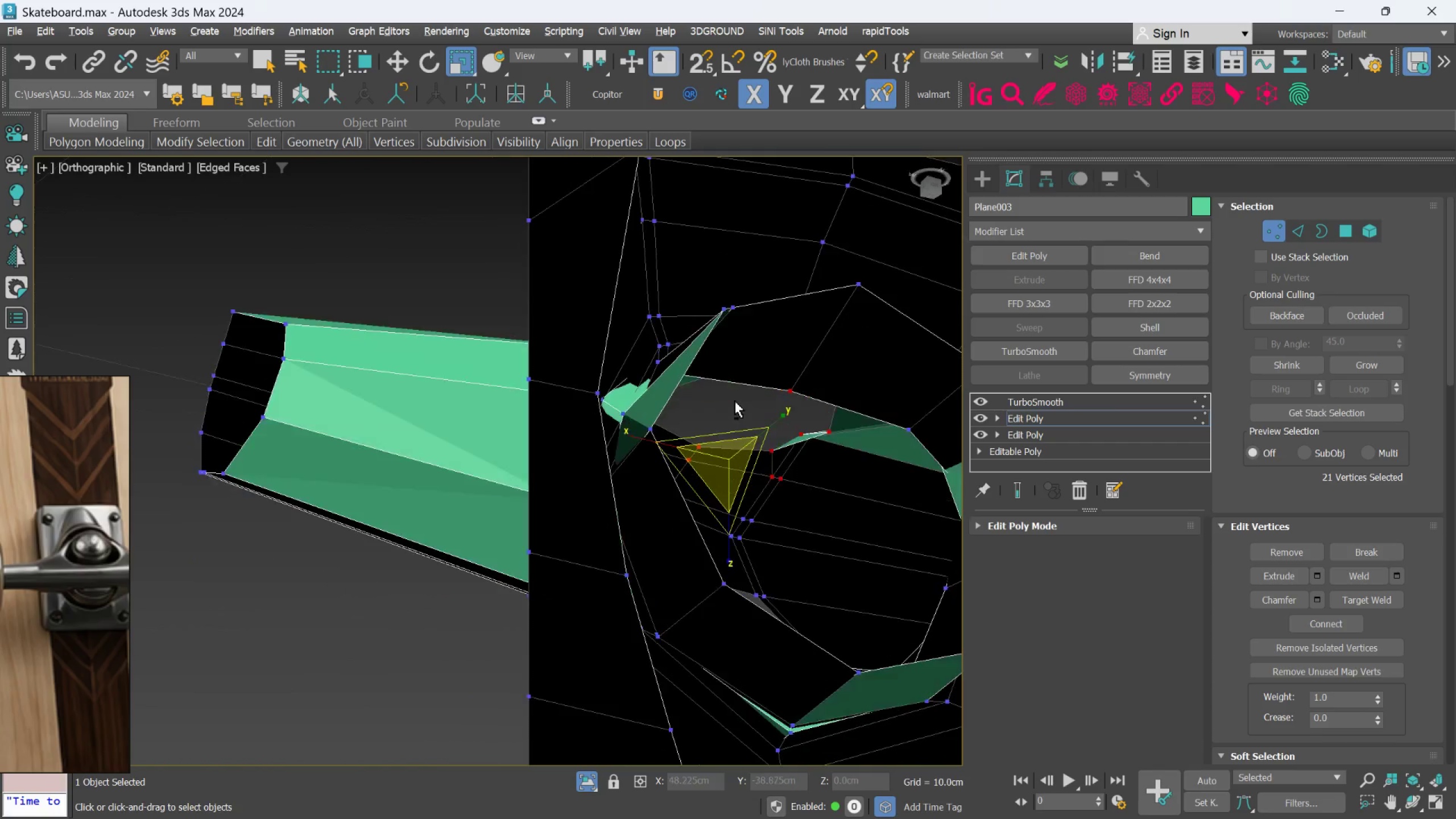 
scroll: coordinate [792, 572], scroll_direction: down, amount: 3.0
 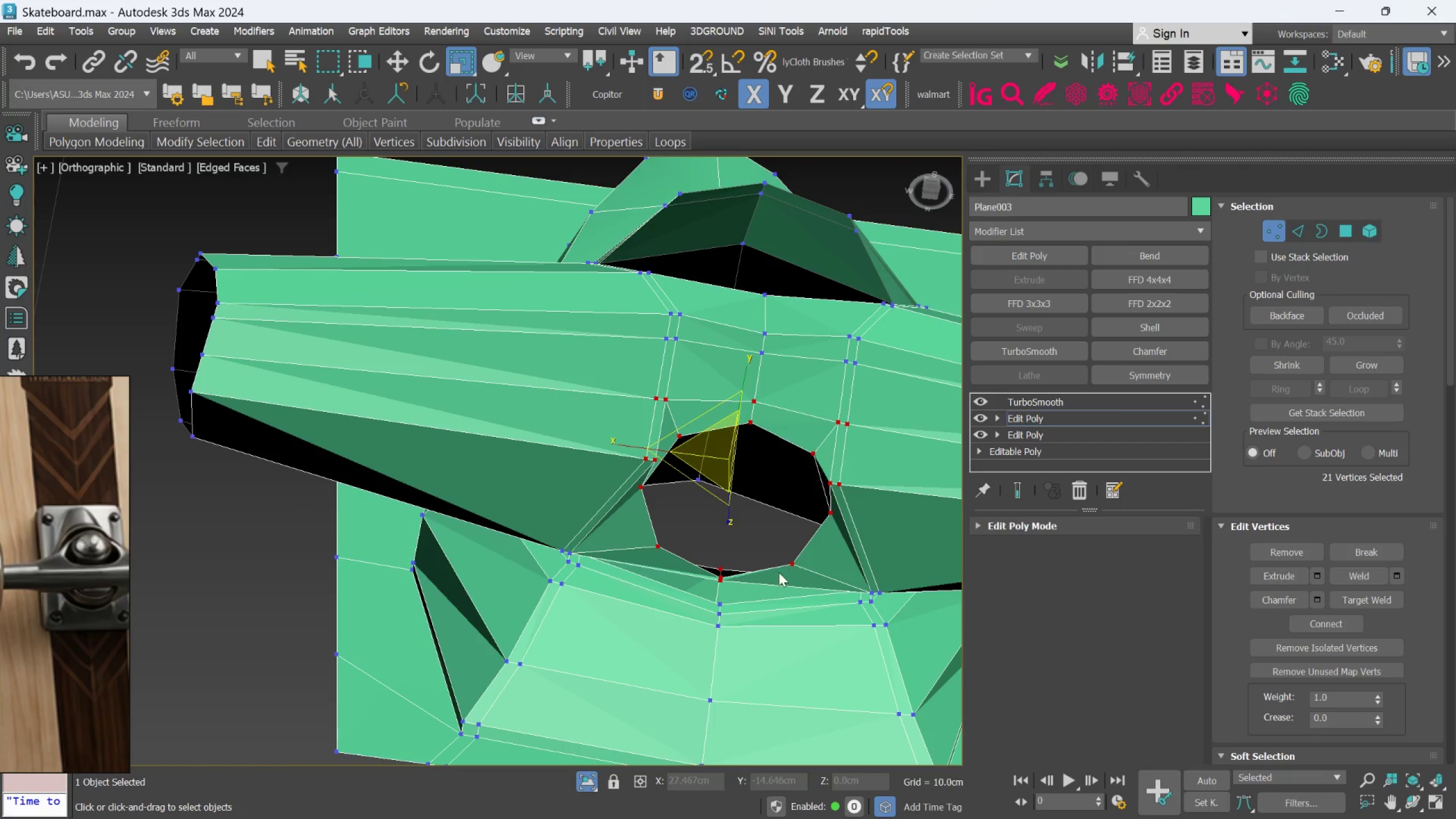 
hold_key(key=AltLeft, duration=1.5)
 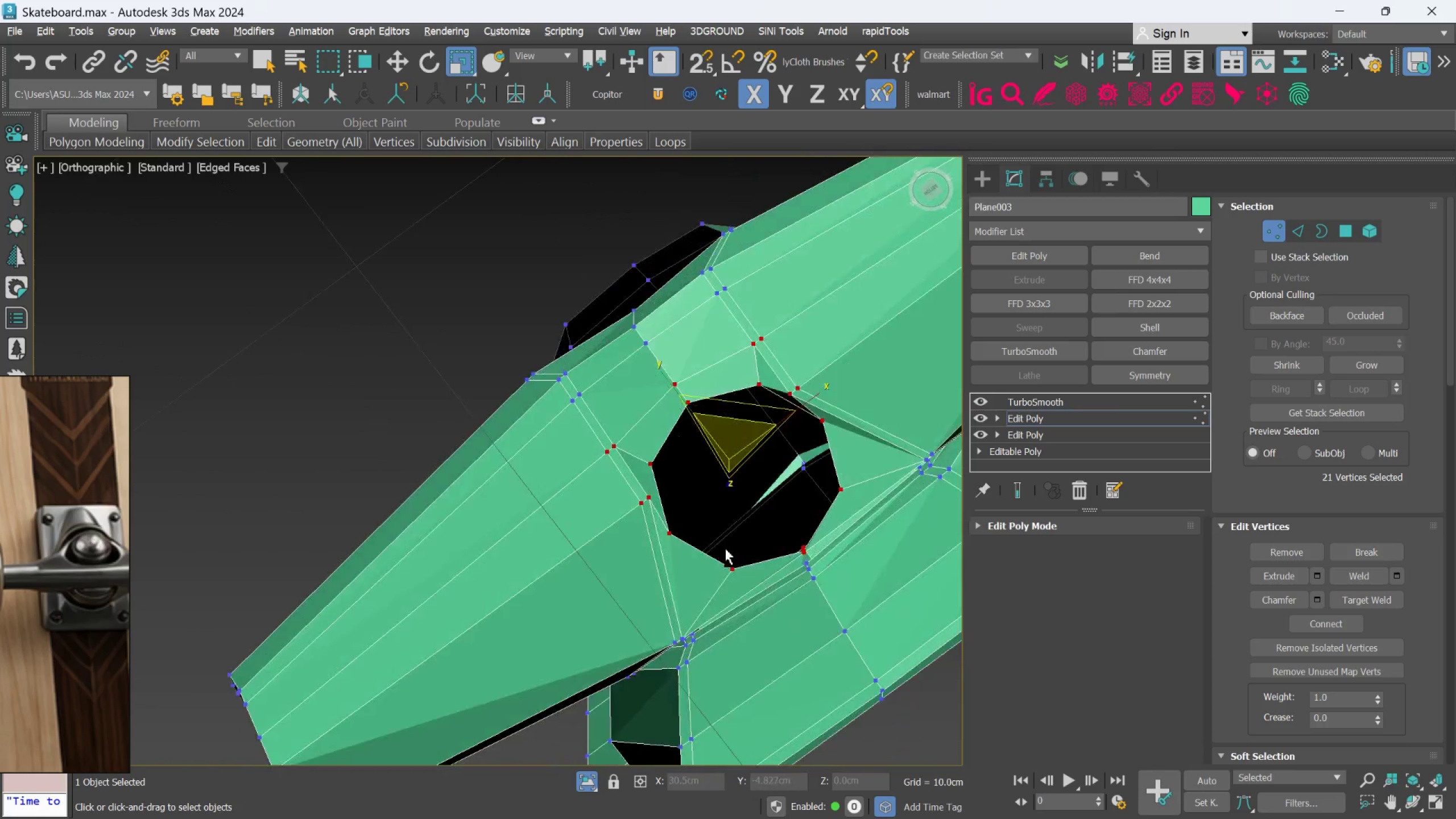 
hold_key(key=AltLeft, duration=0.94)
 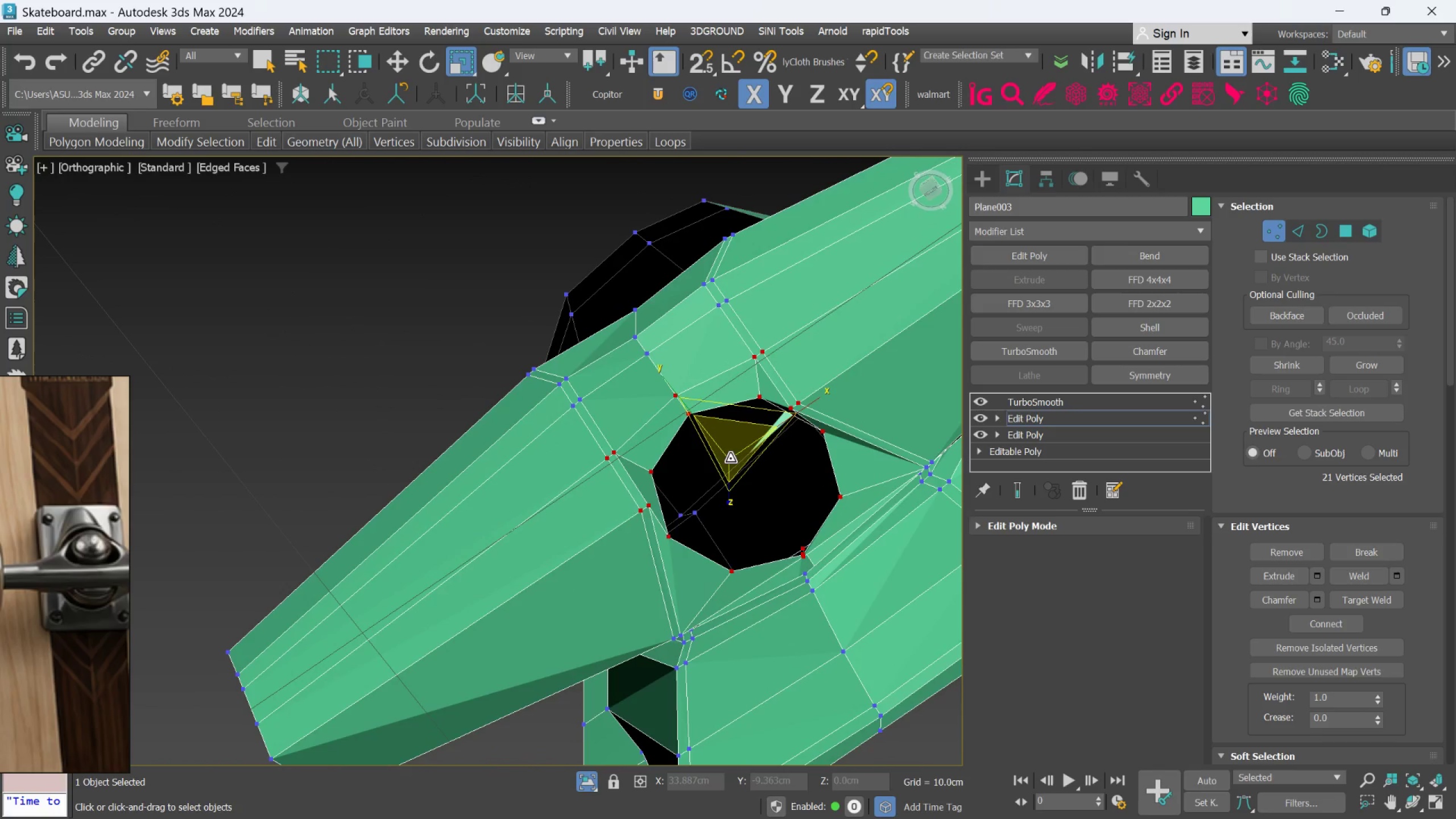 
left_click_drag(start_coordinate=[730, 458], to_coordinate=[726, 454])
 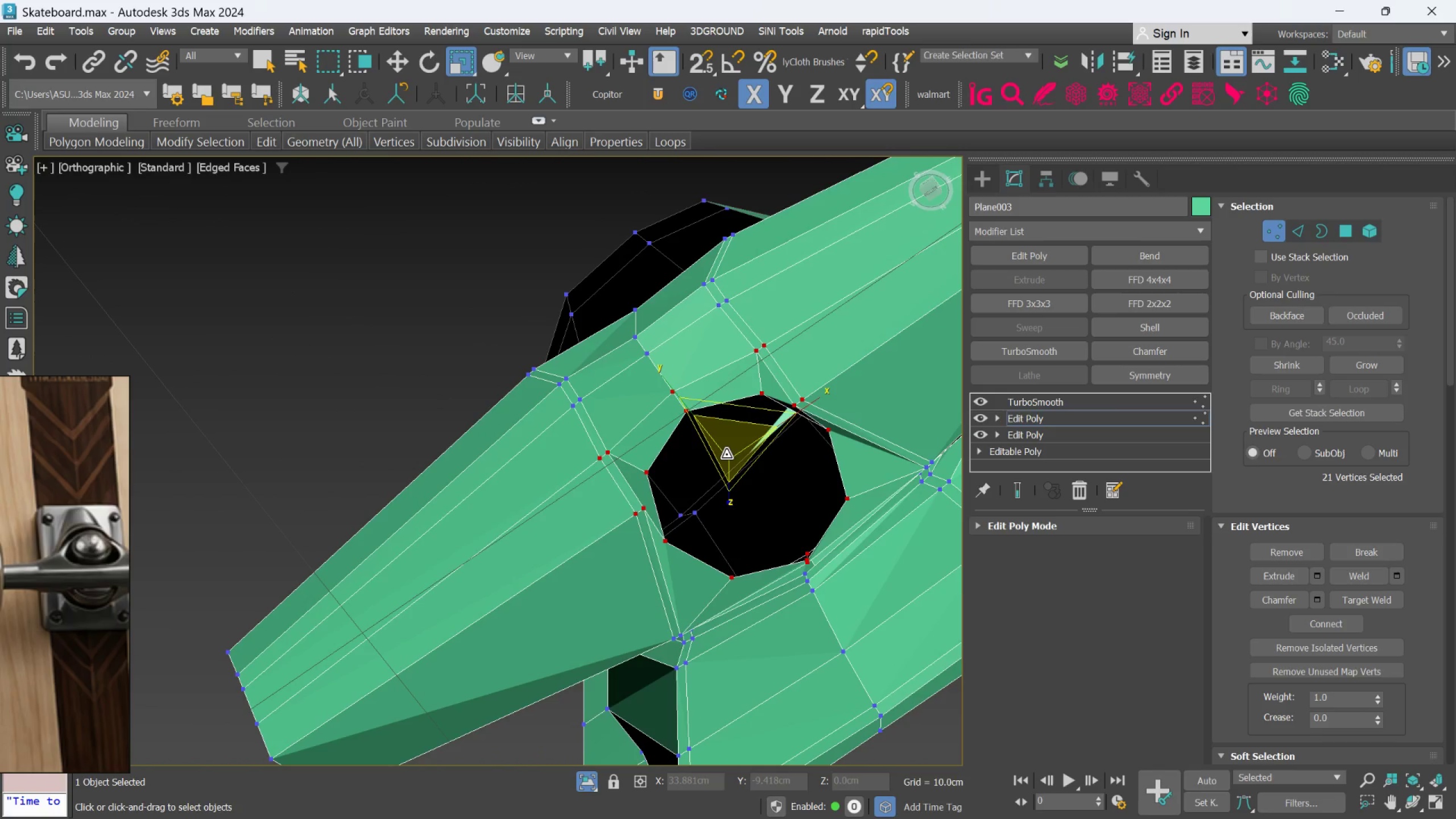 
hold_key(key=AltLeft, duration=1.31)
 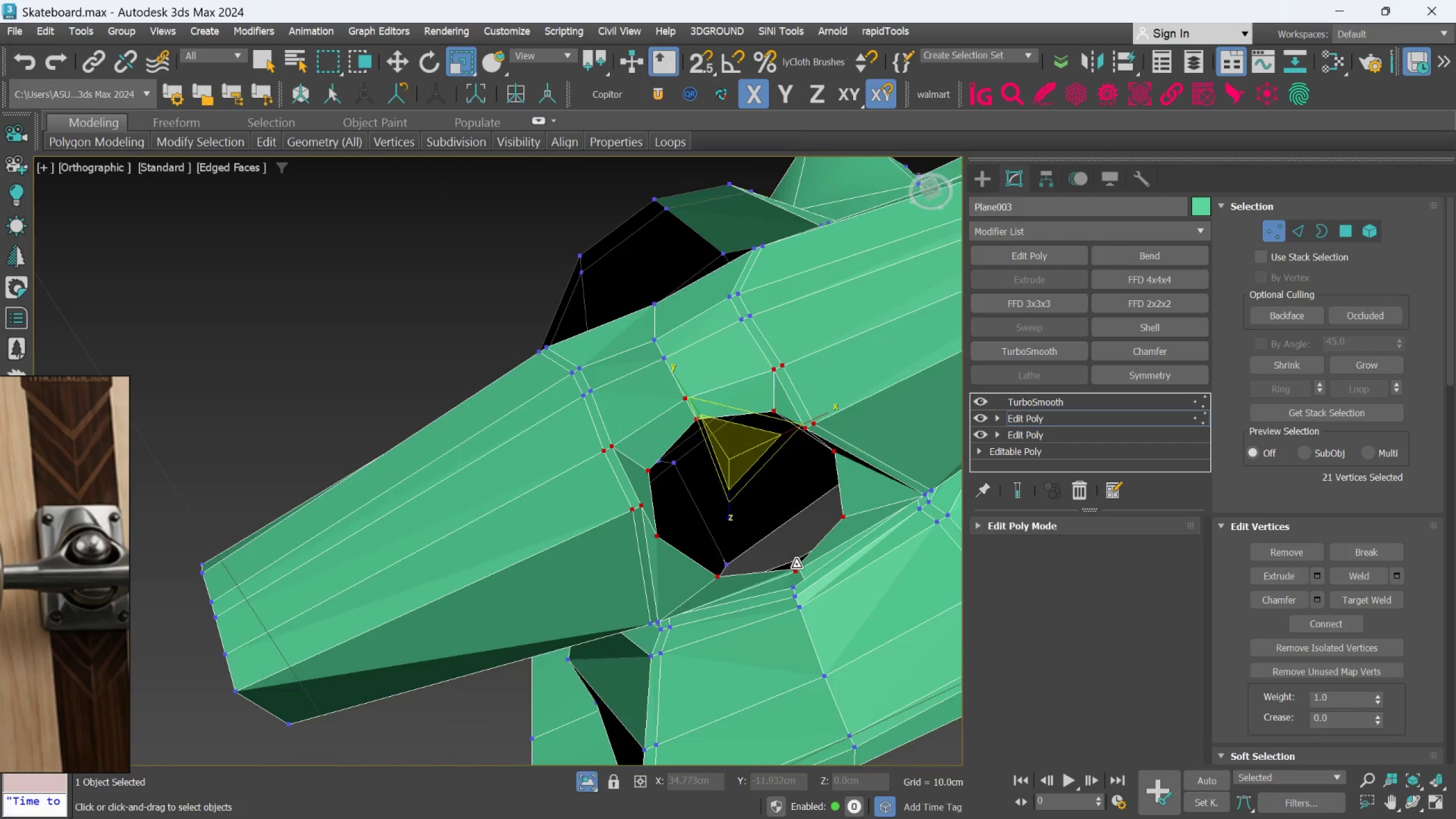 
hold_key(key=AltLeft, duration=0.58)
 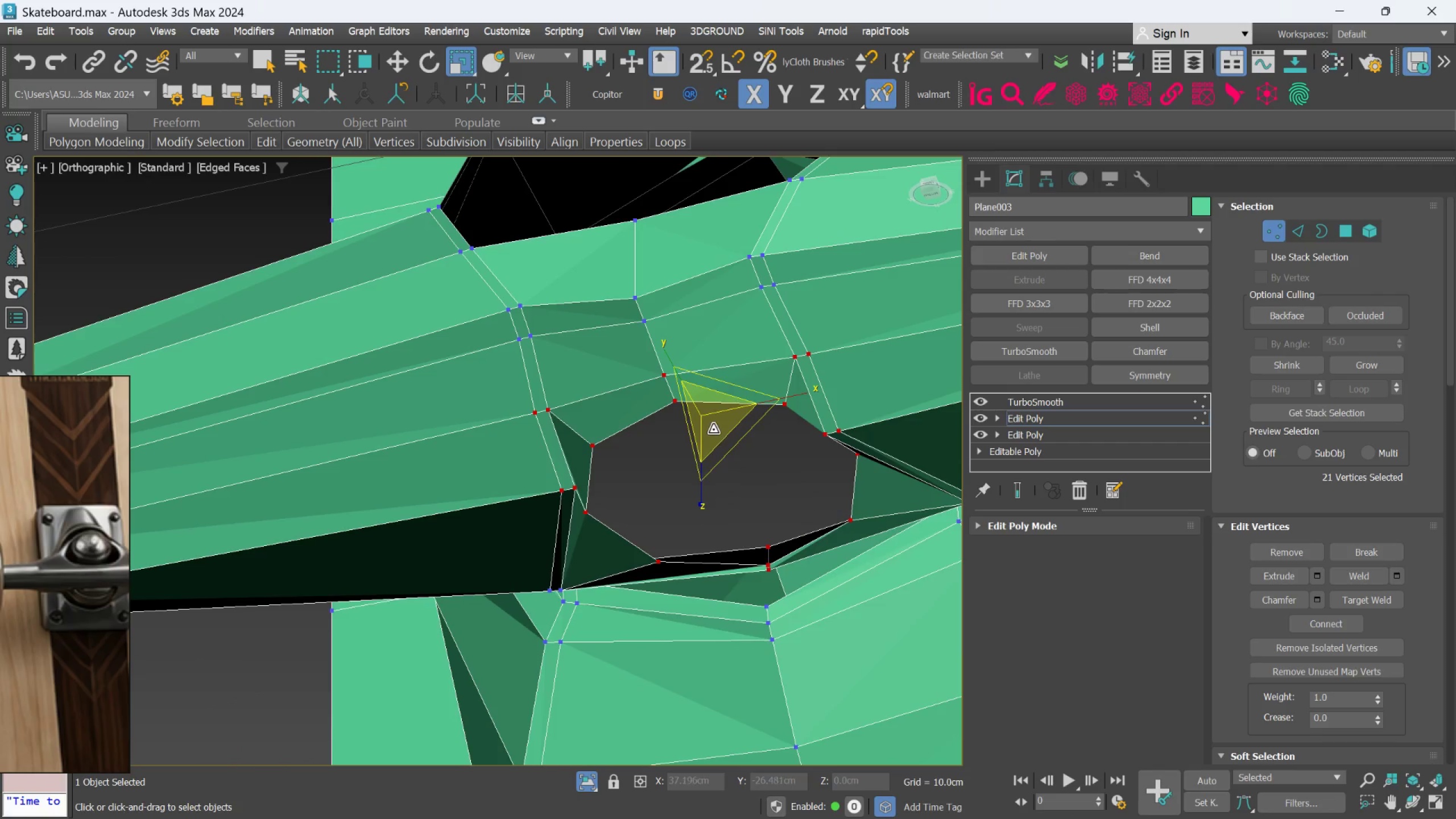 
scroll: coordinate [797, 565], scroll_direction: up, amount: 1.0
 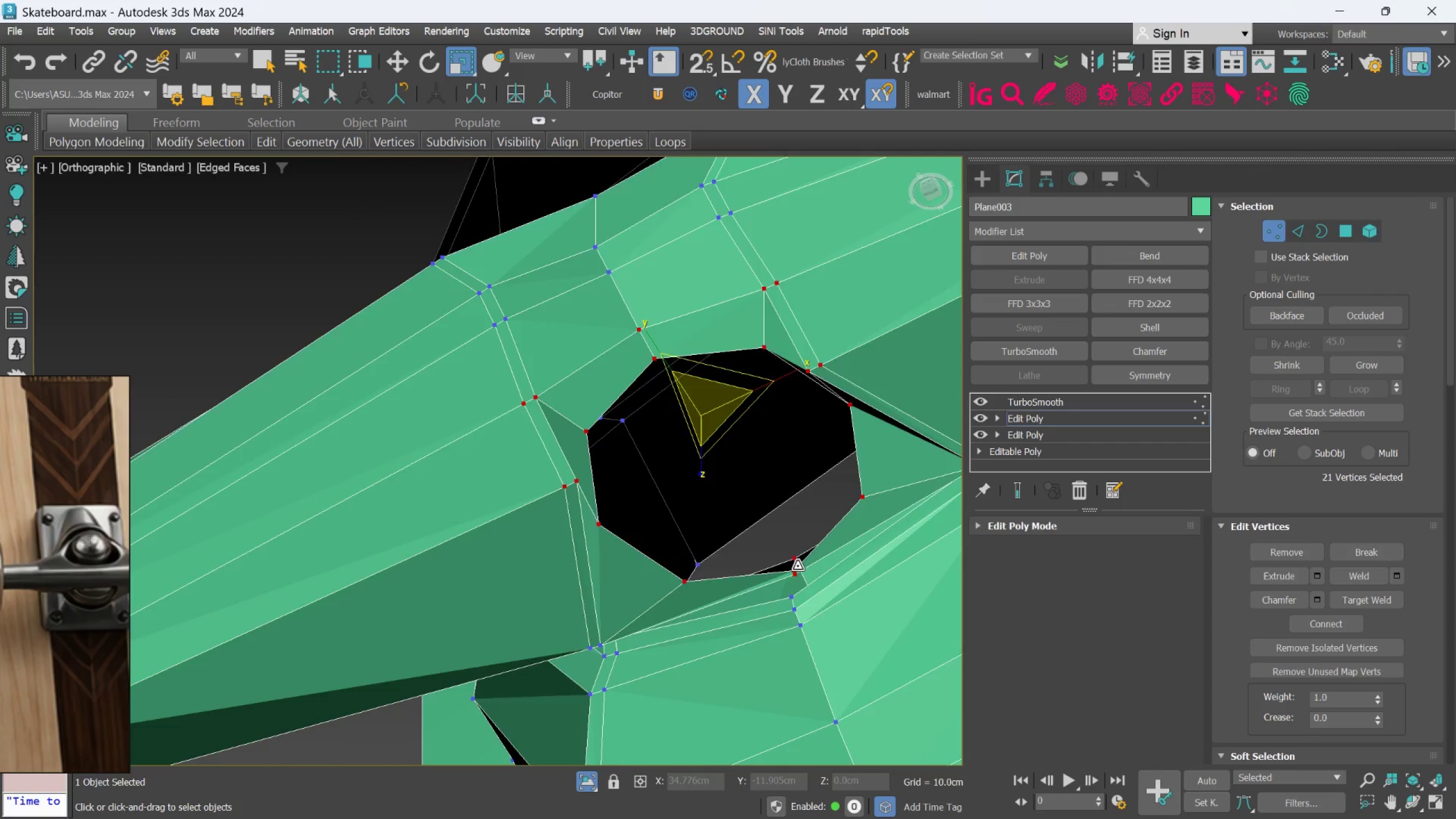 
left_click_drag(start_coordinate=[713, 429], to_coordinate=[708, 420])
 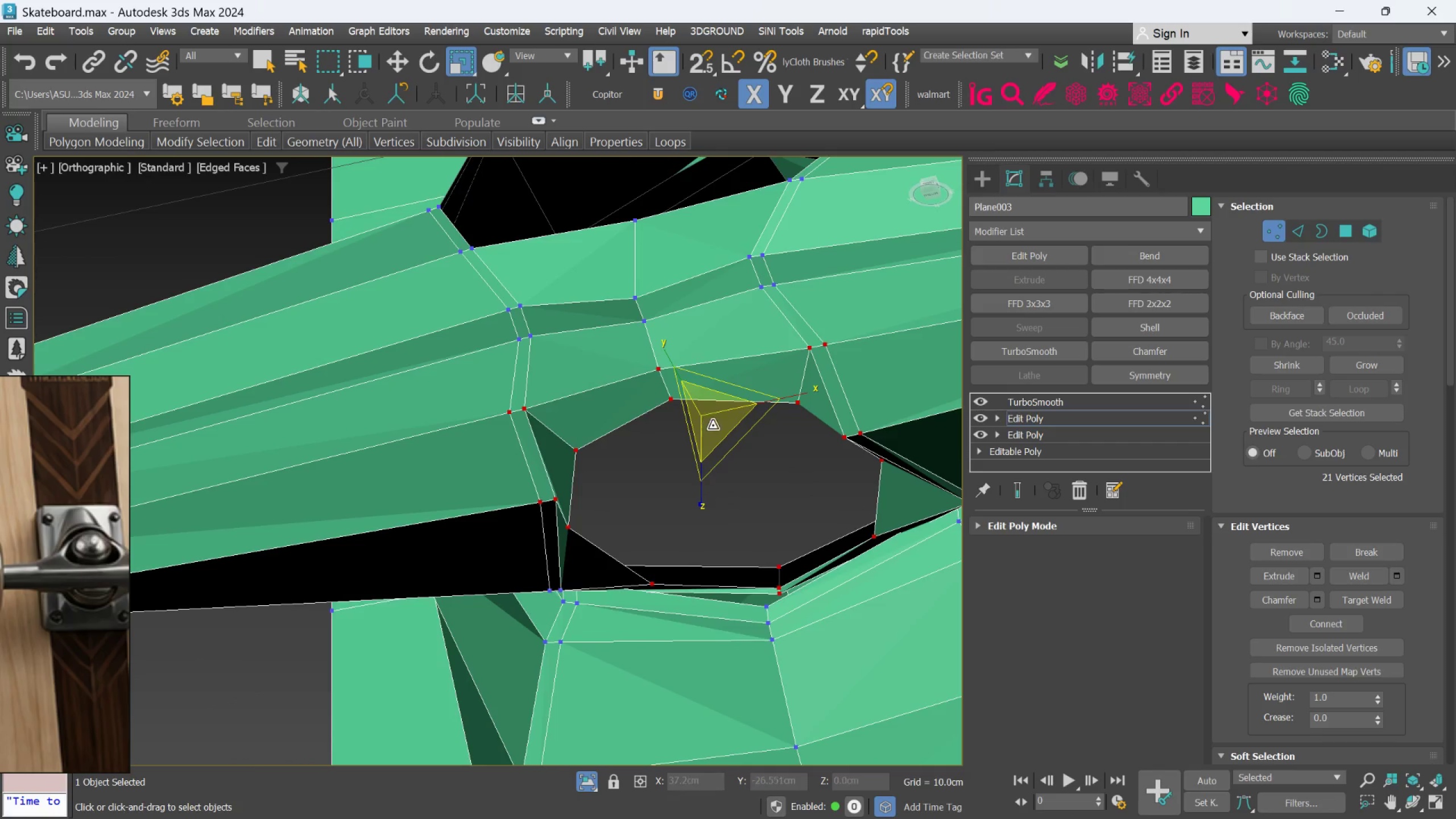 
hold_key(key=AltLeft, duration=1.5)
 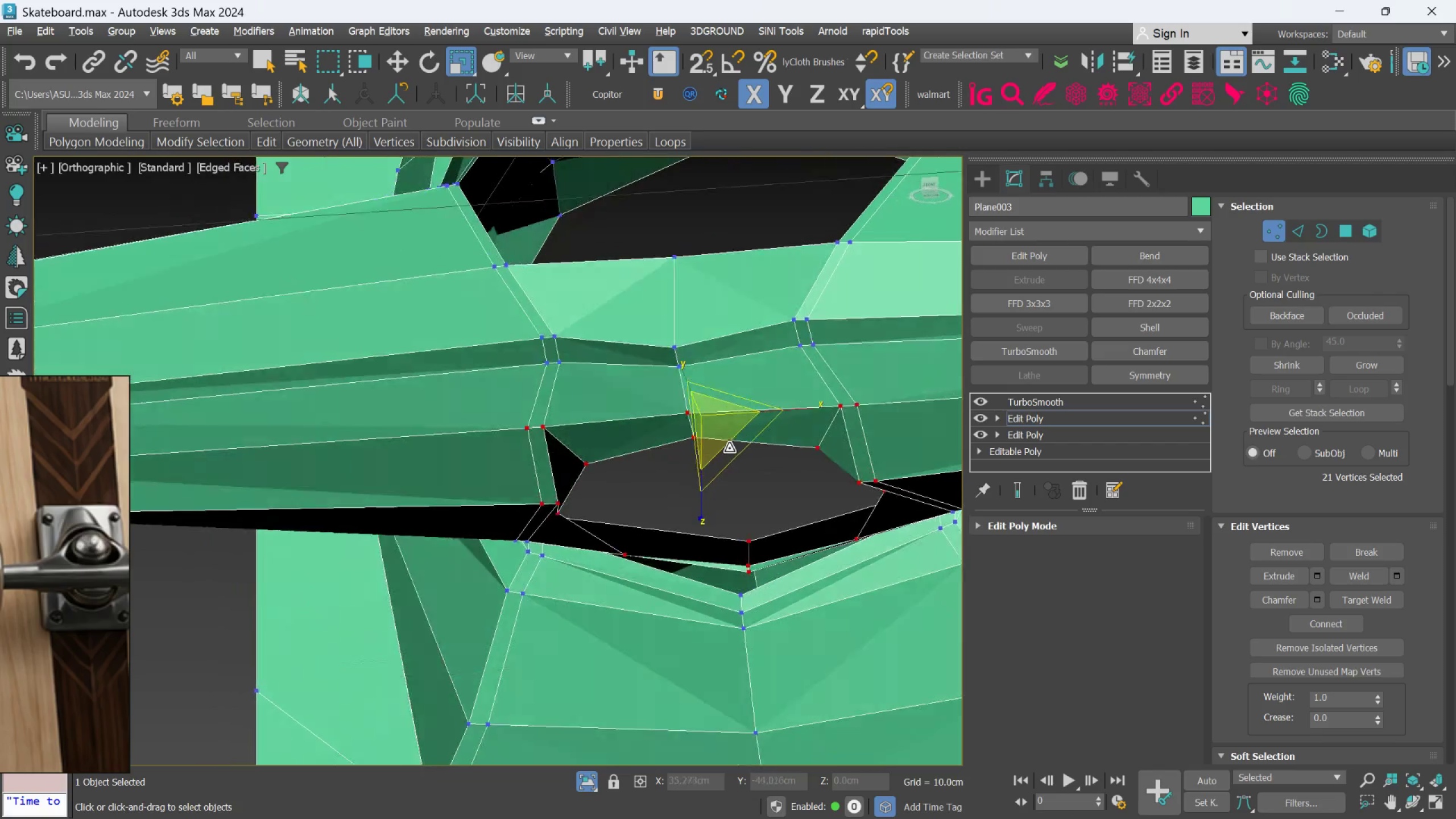 
hold_key(key=AltLeft, duration=1.5)
 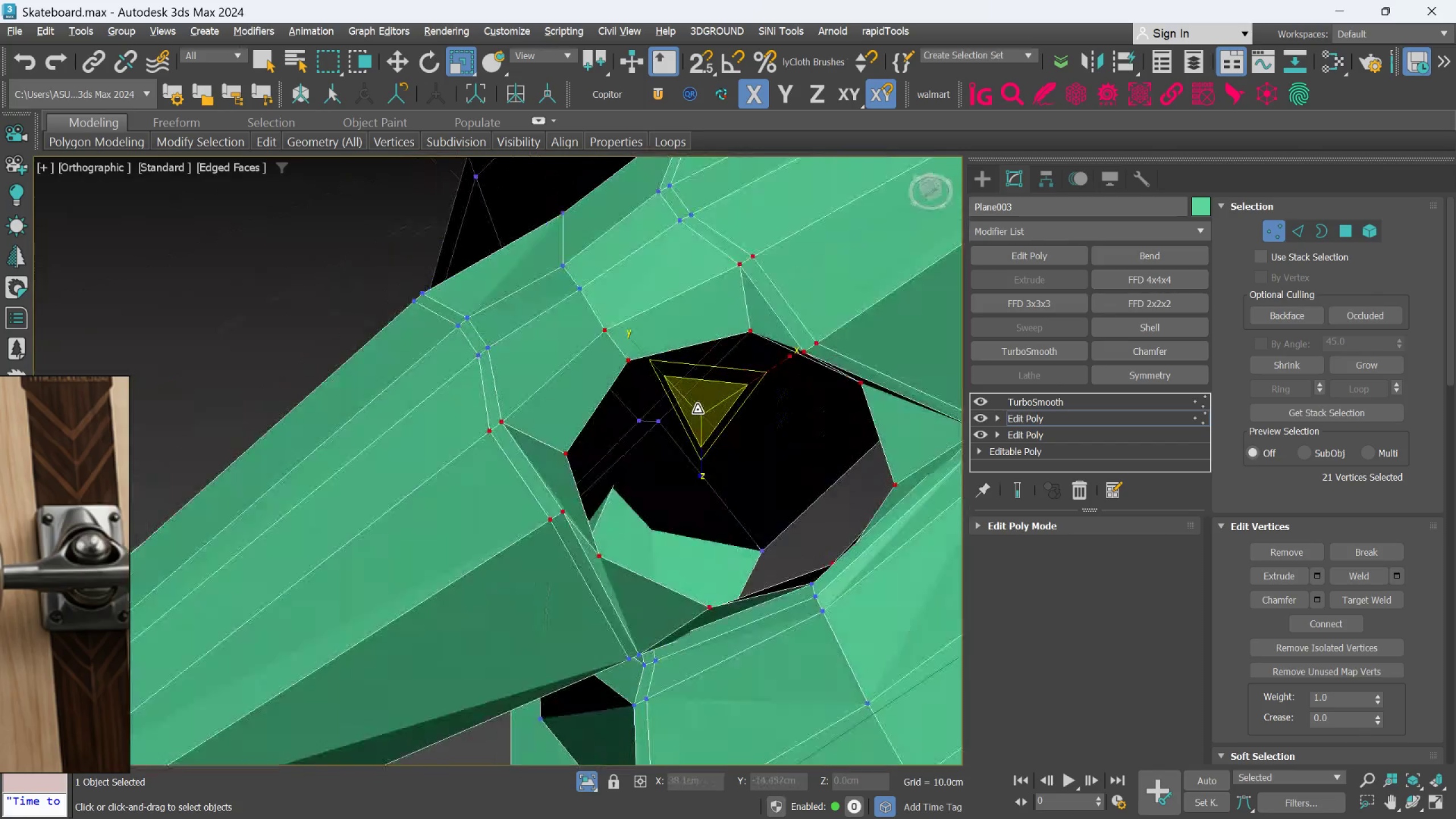 
hold_key(key=AltLeft, duration=0.61)
 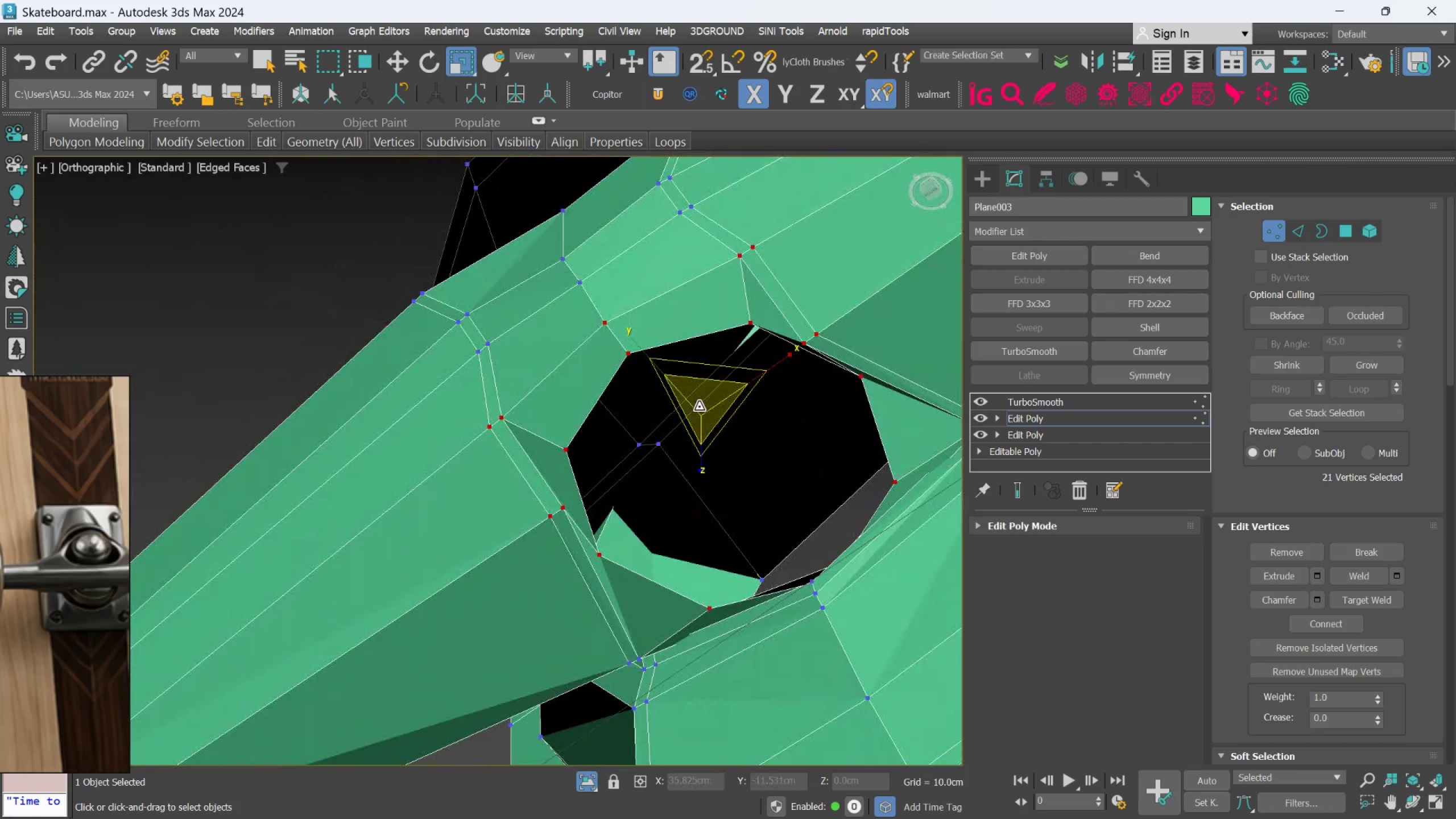 
hold_key(key=AltLeft, duration=1.22)
 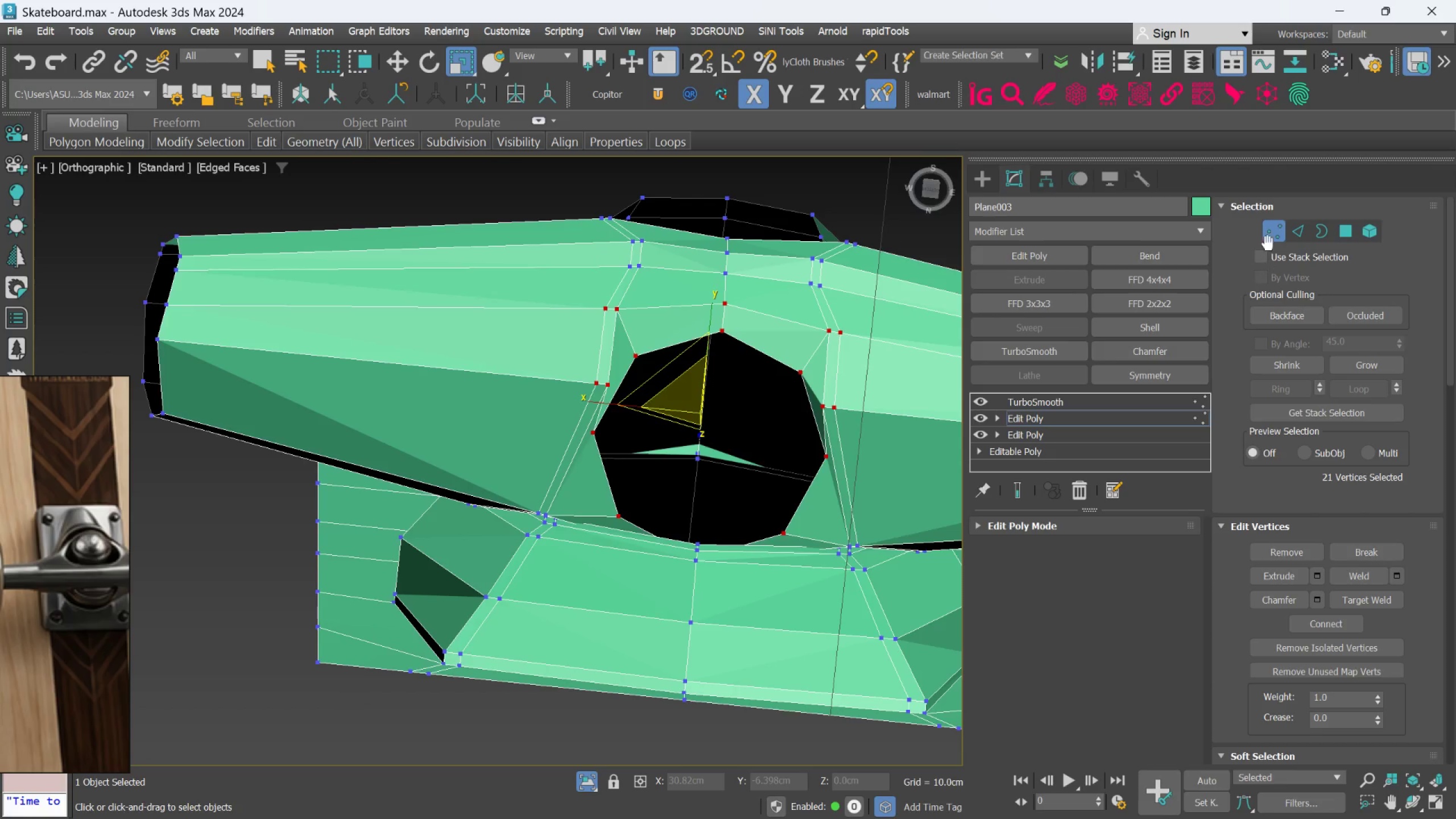 
scroll: coordinate [699, 407], scroll_direction: down, amount: 1.0
 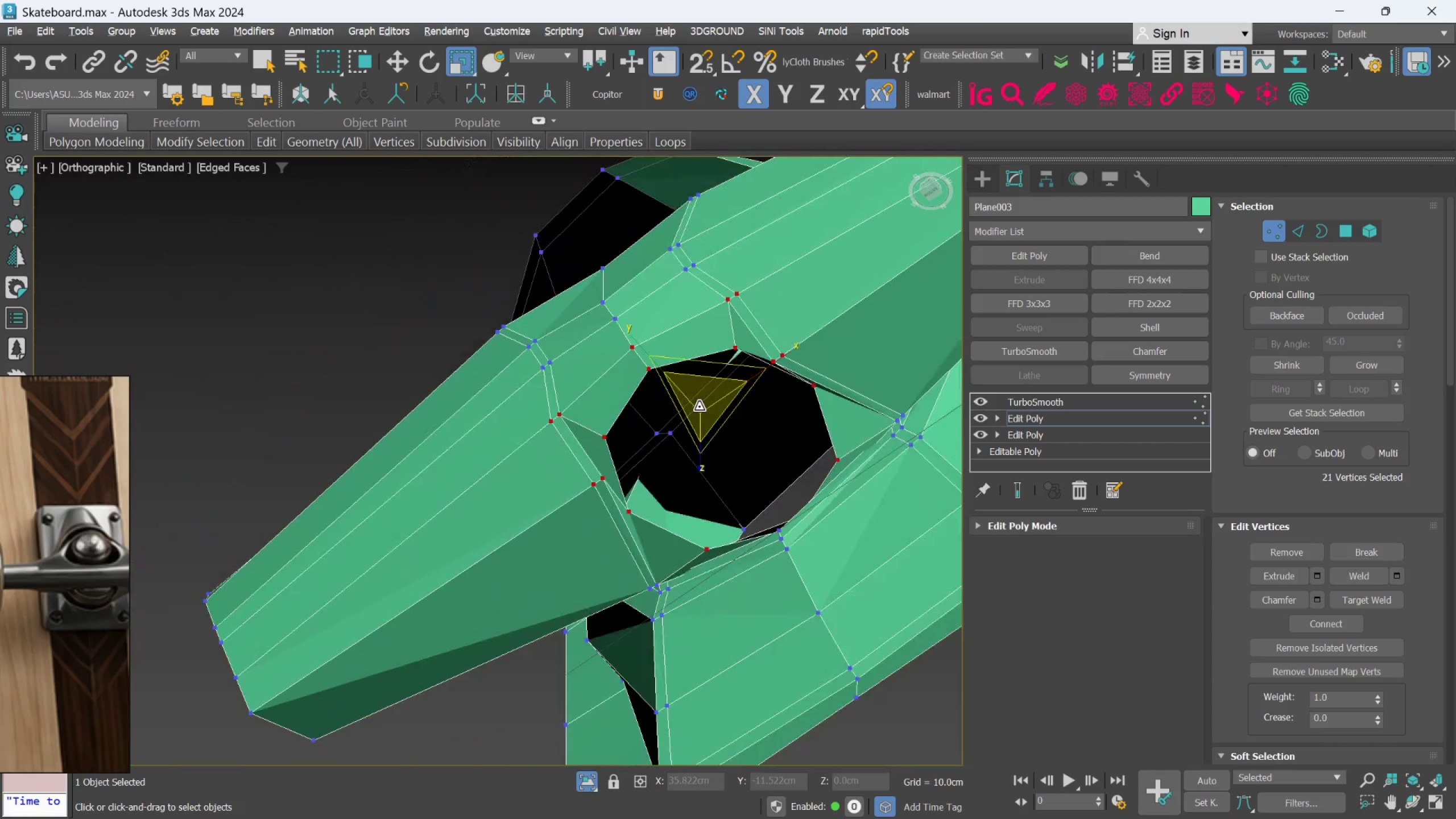 
left_click([1273, 235])
 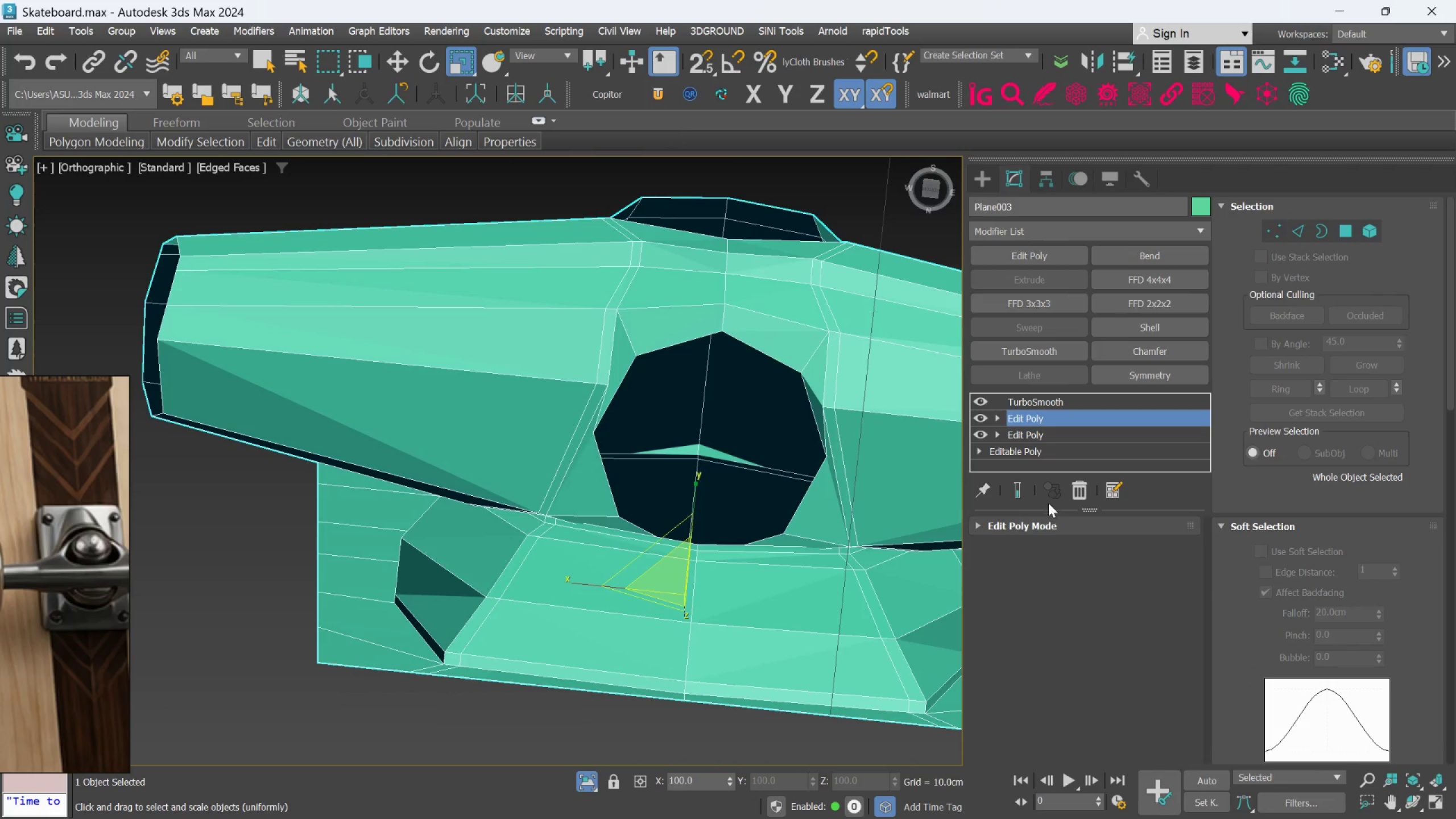 
left_click([1022, 491])
 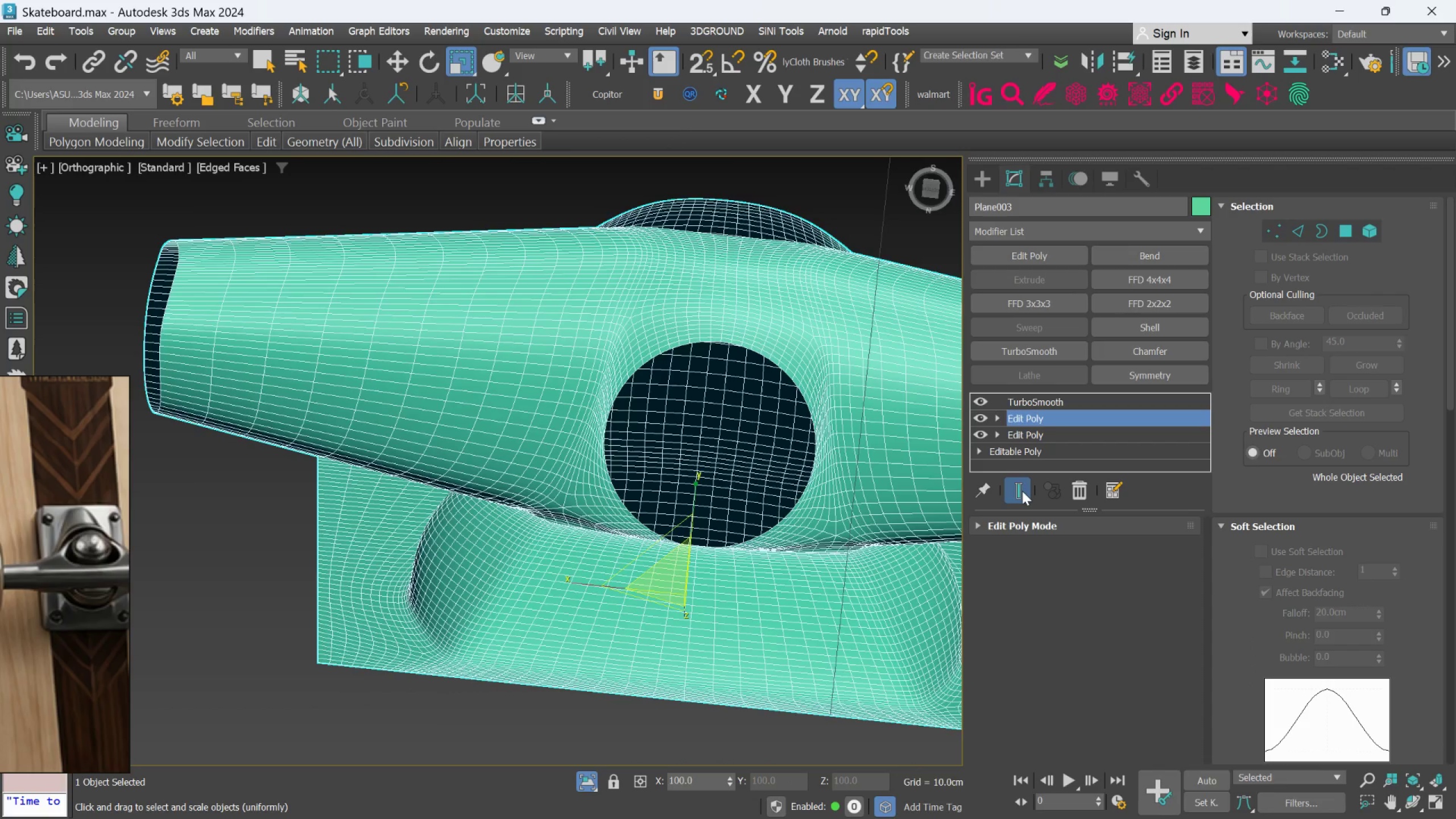 
hold_key(key=AltLeft, duration=1.0)
 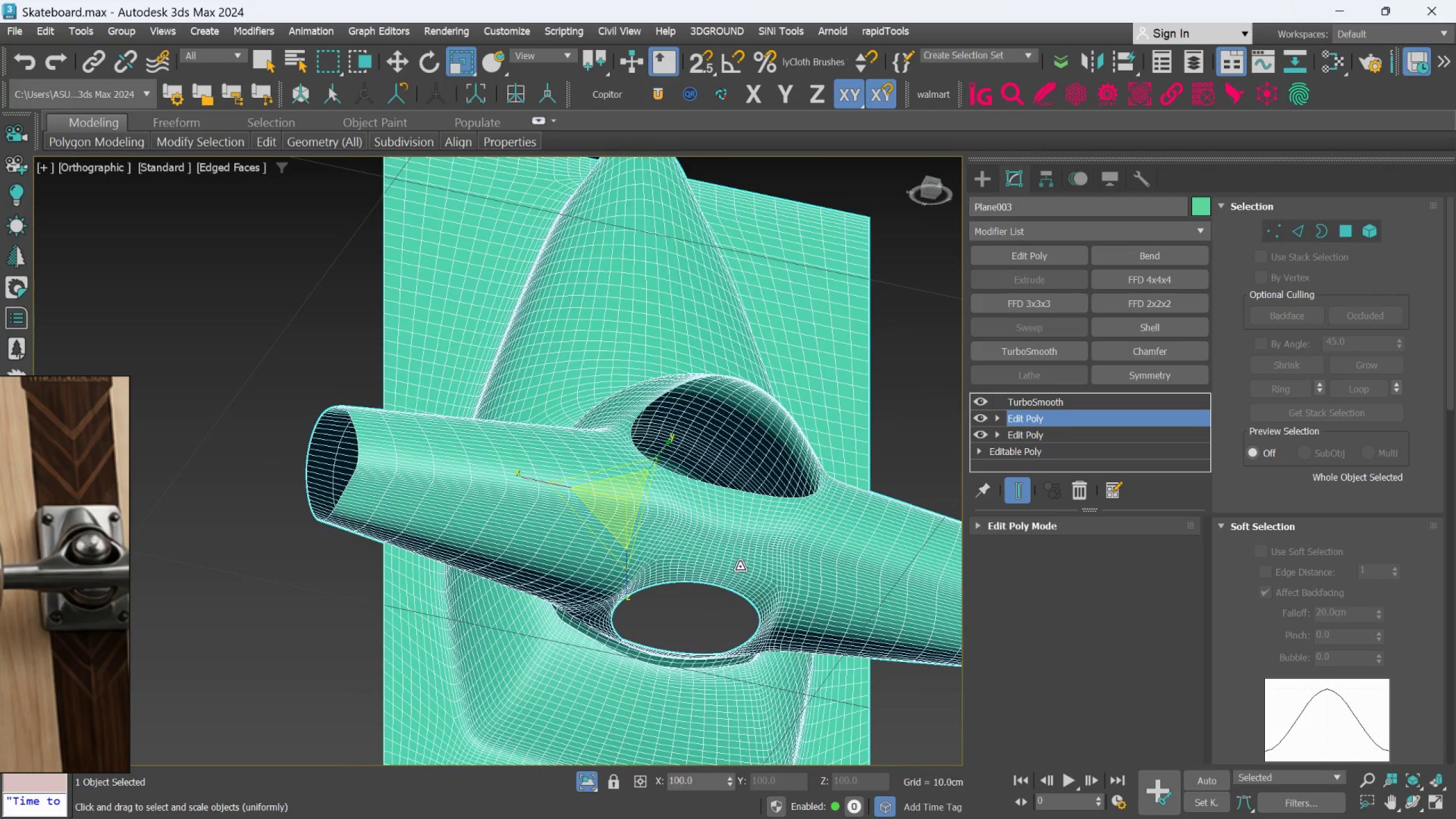 
scroll: coordinate [618, 464], scroll_direction: down, amount: 1.0
 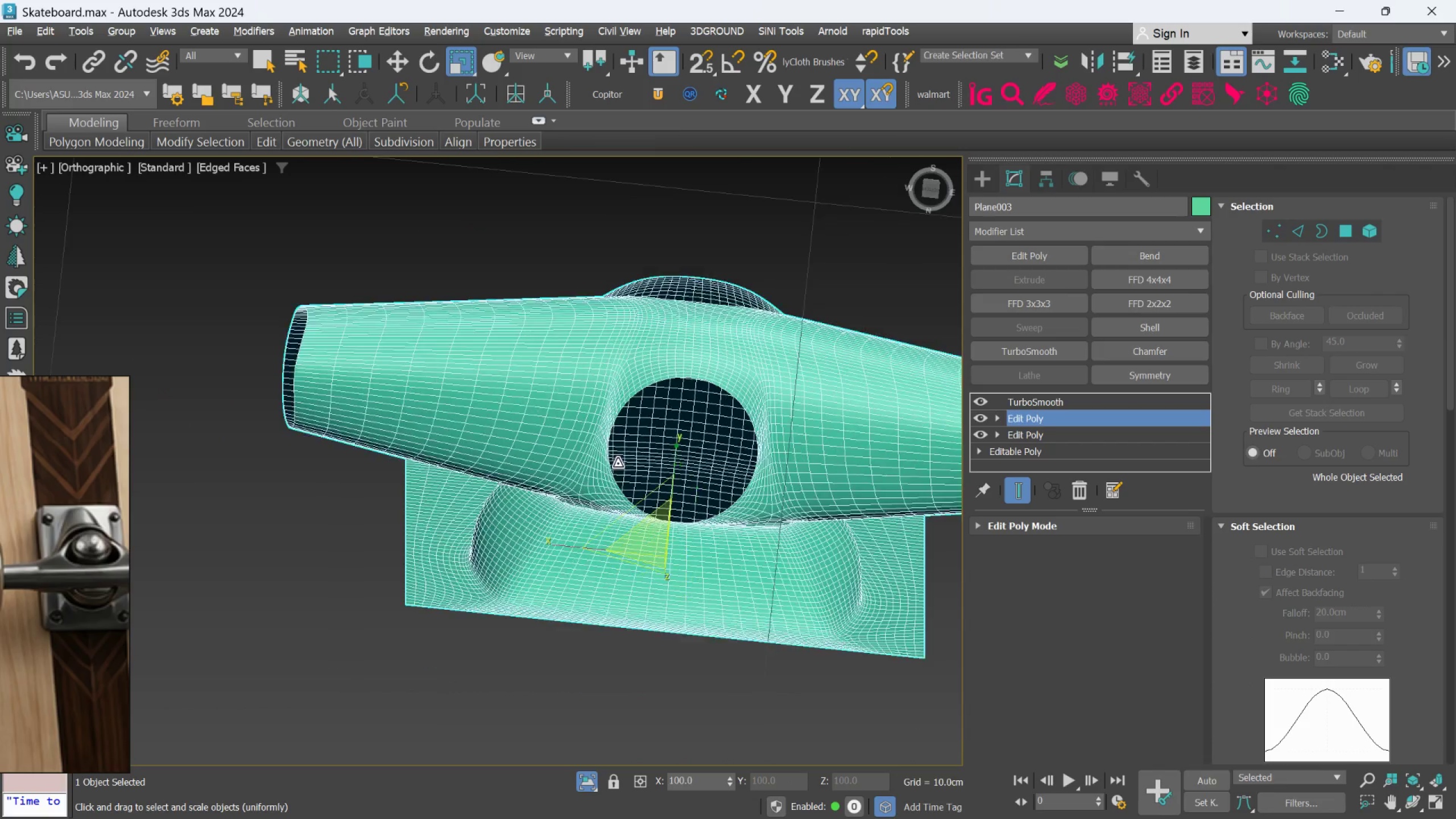 
hold_key(key=AltLeft, duration=1.5)
 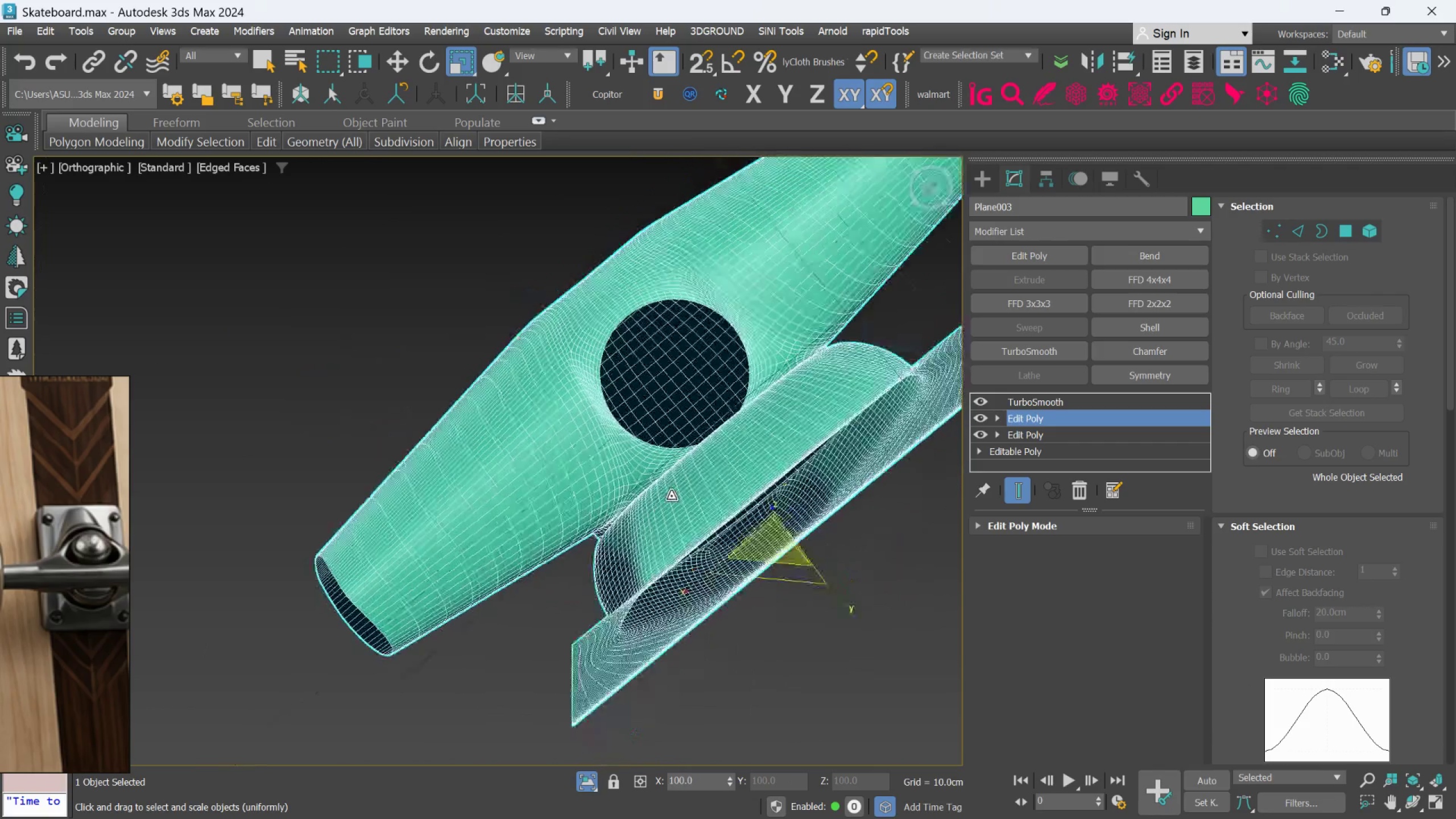 
key(Alt+AltLeft)
 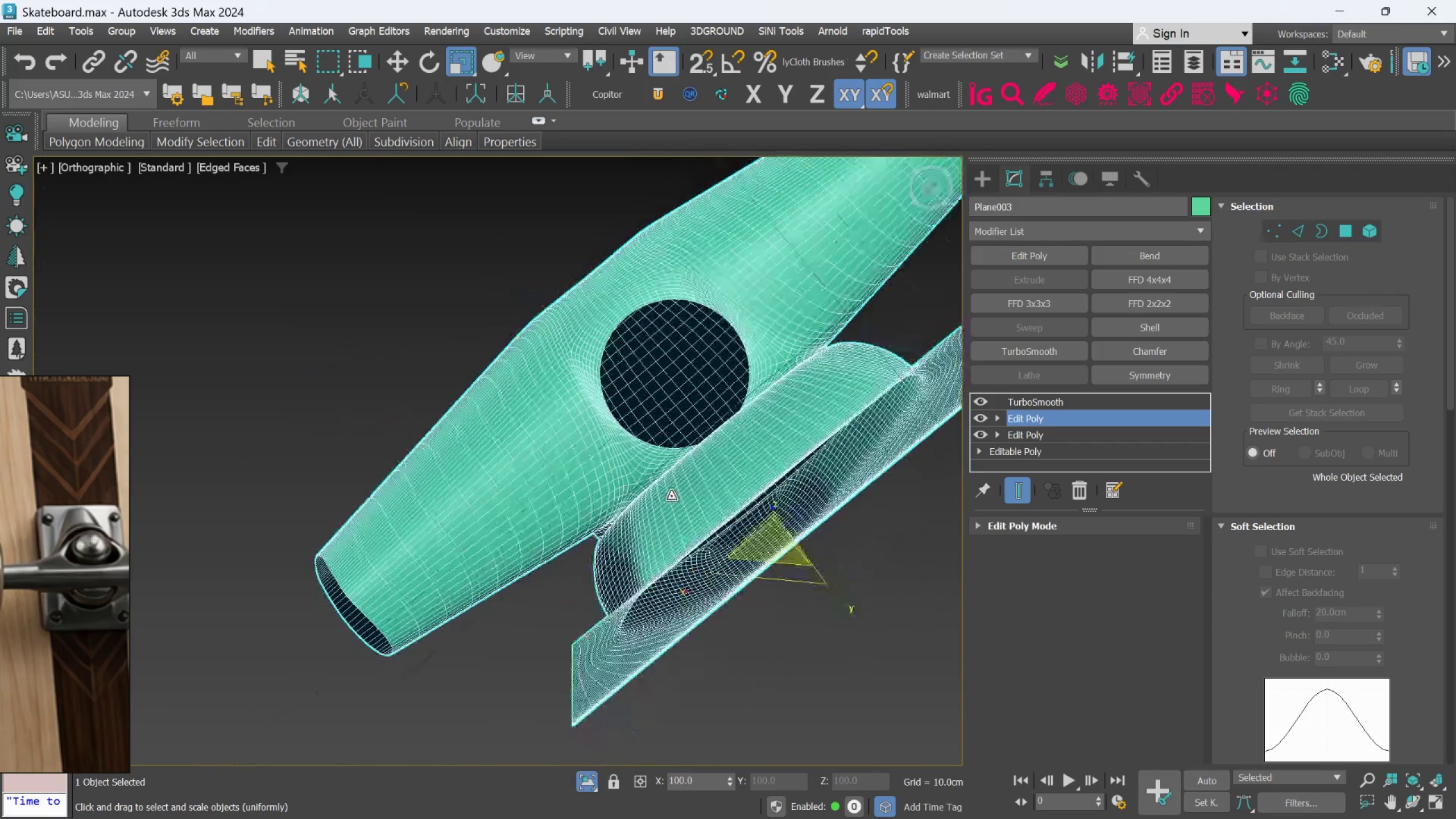 
key(Alt+AltLeft)
 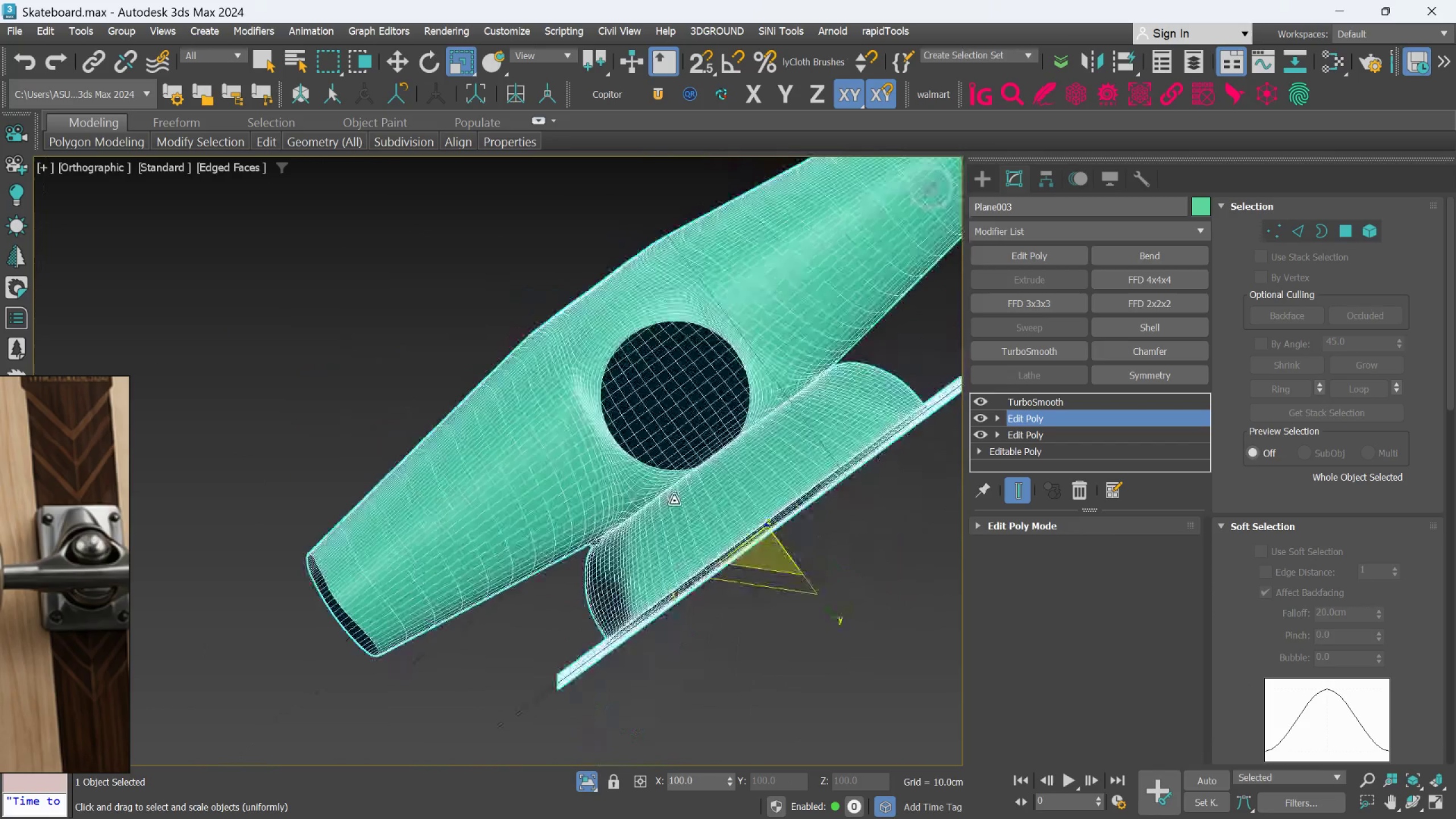 
key(Alt+AltLeft)
 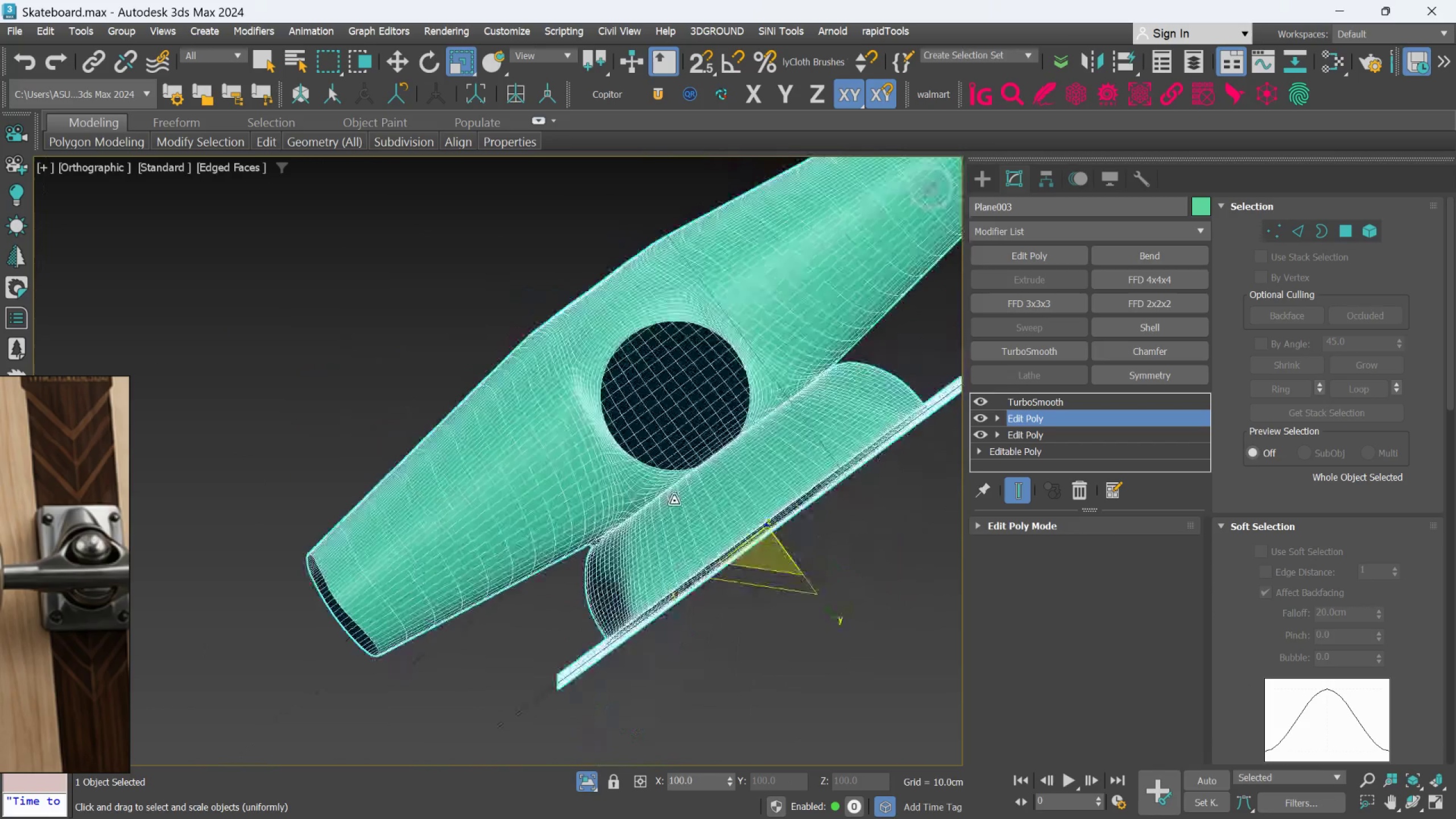 
key(Alt+AltLeft)
 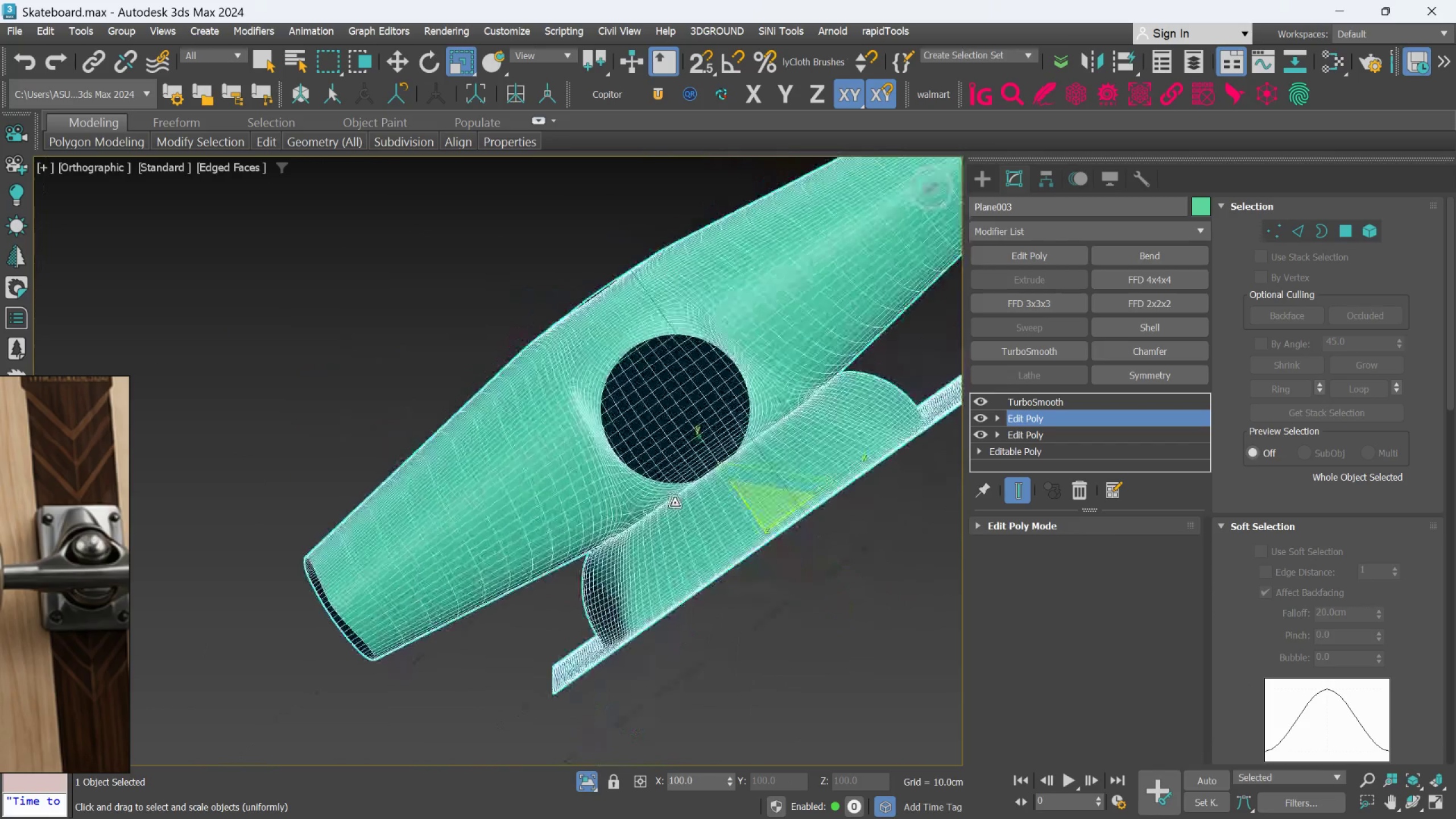 
key(Alt+AltLeft)
 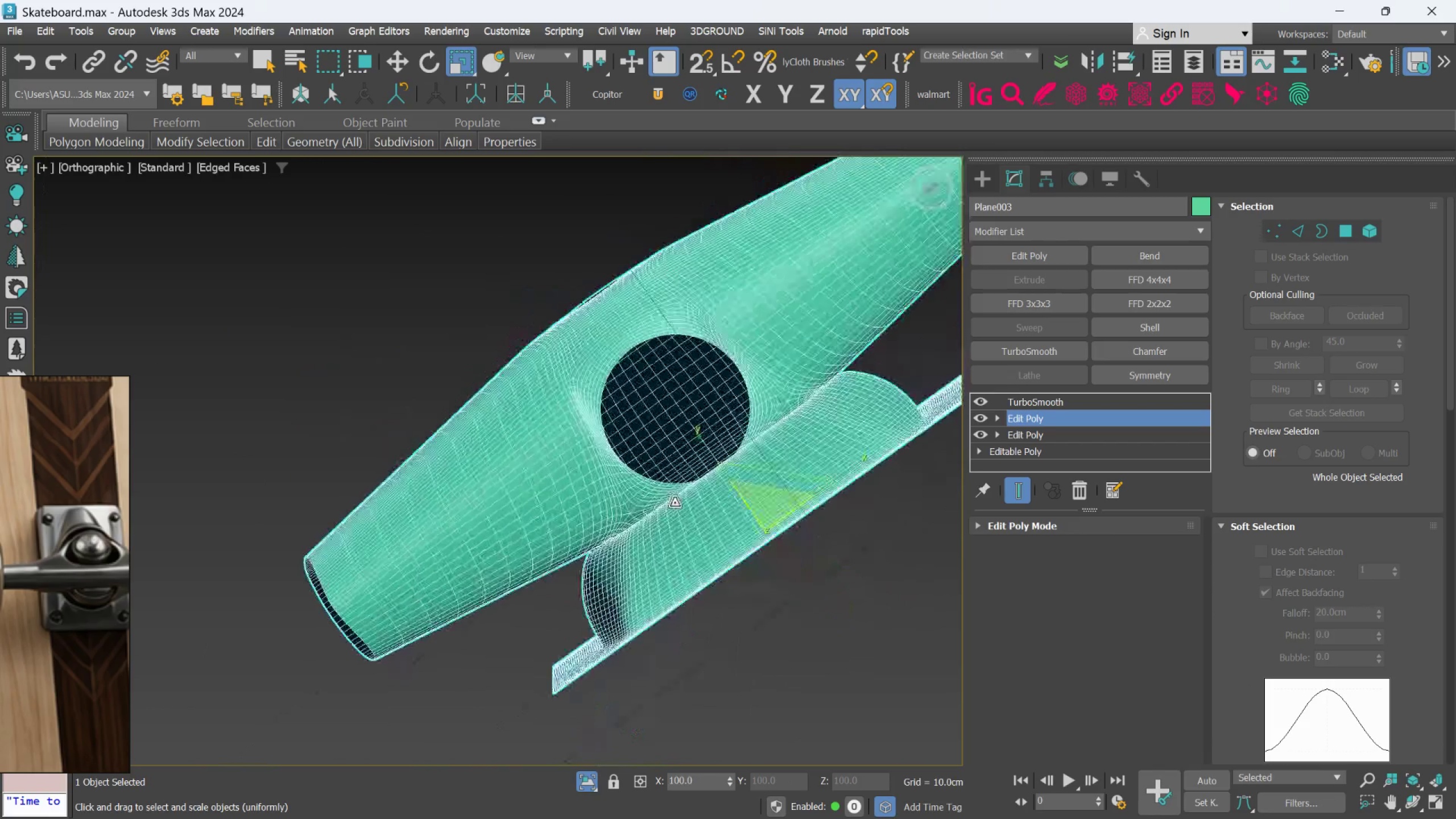 
key(Alt+AltLeft)
 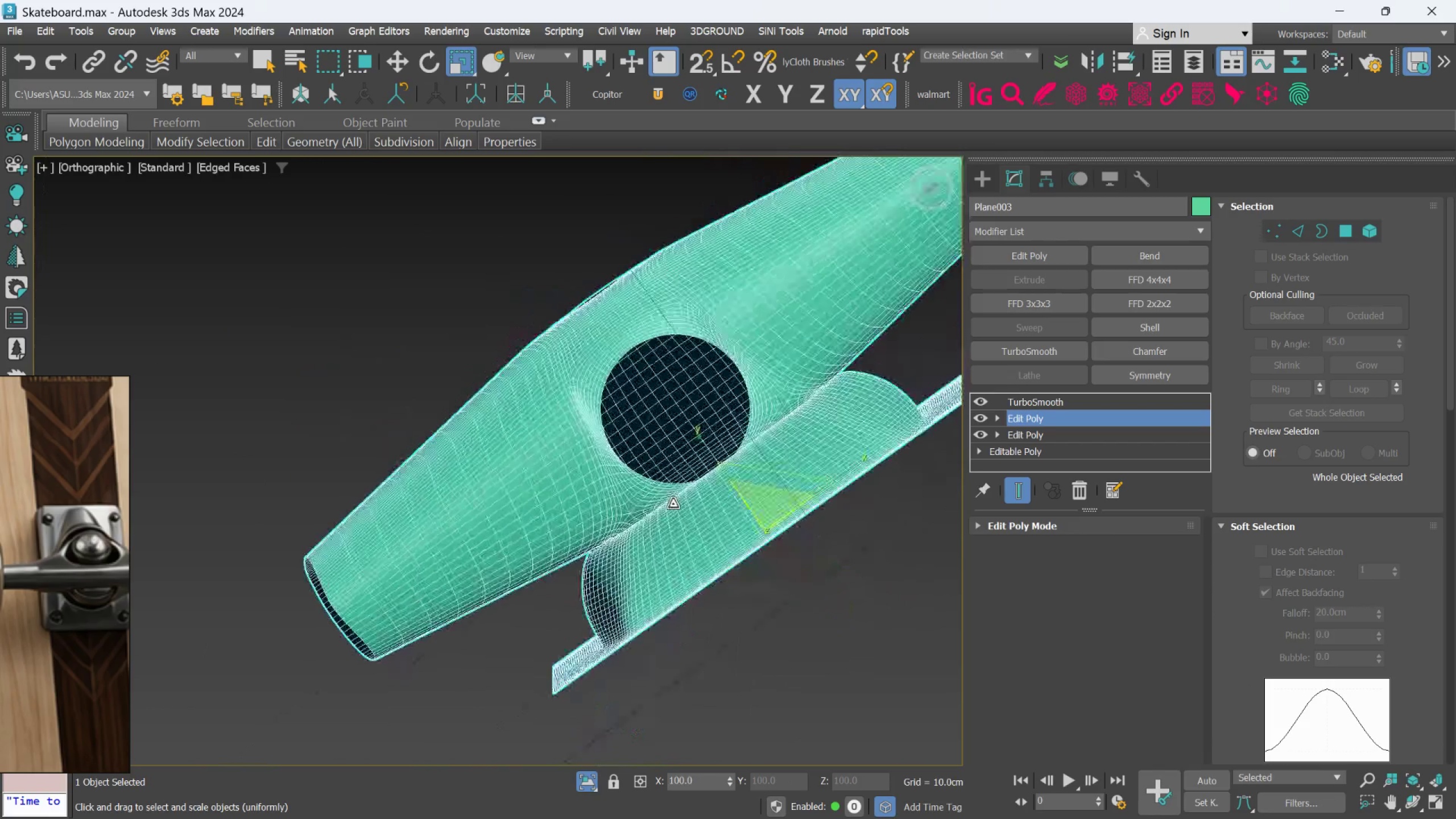 
key(Alt+AltLeft)
 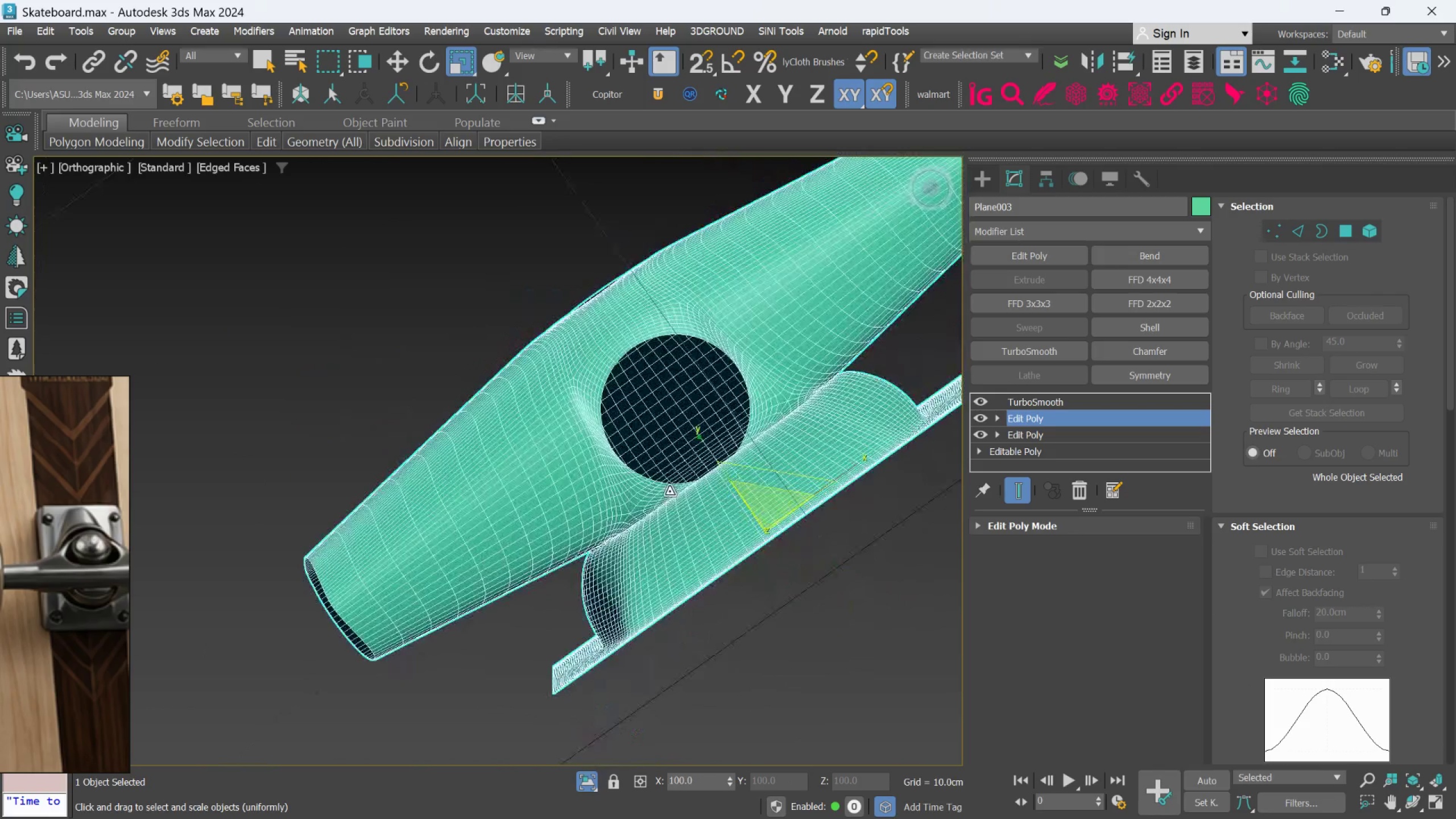 
hold_key(key=AltLeft, duration=0.84)
 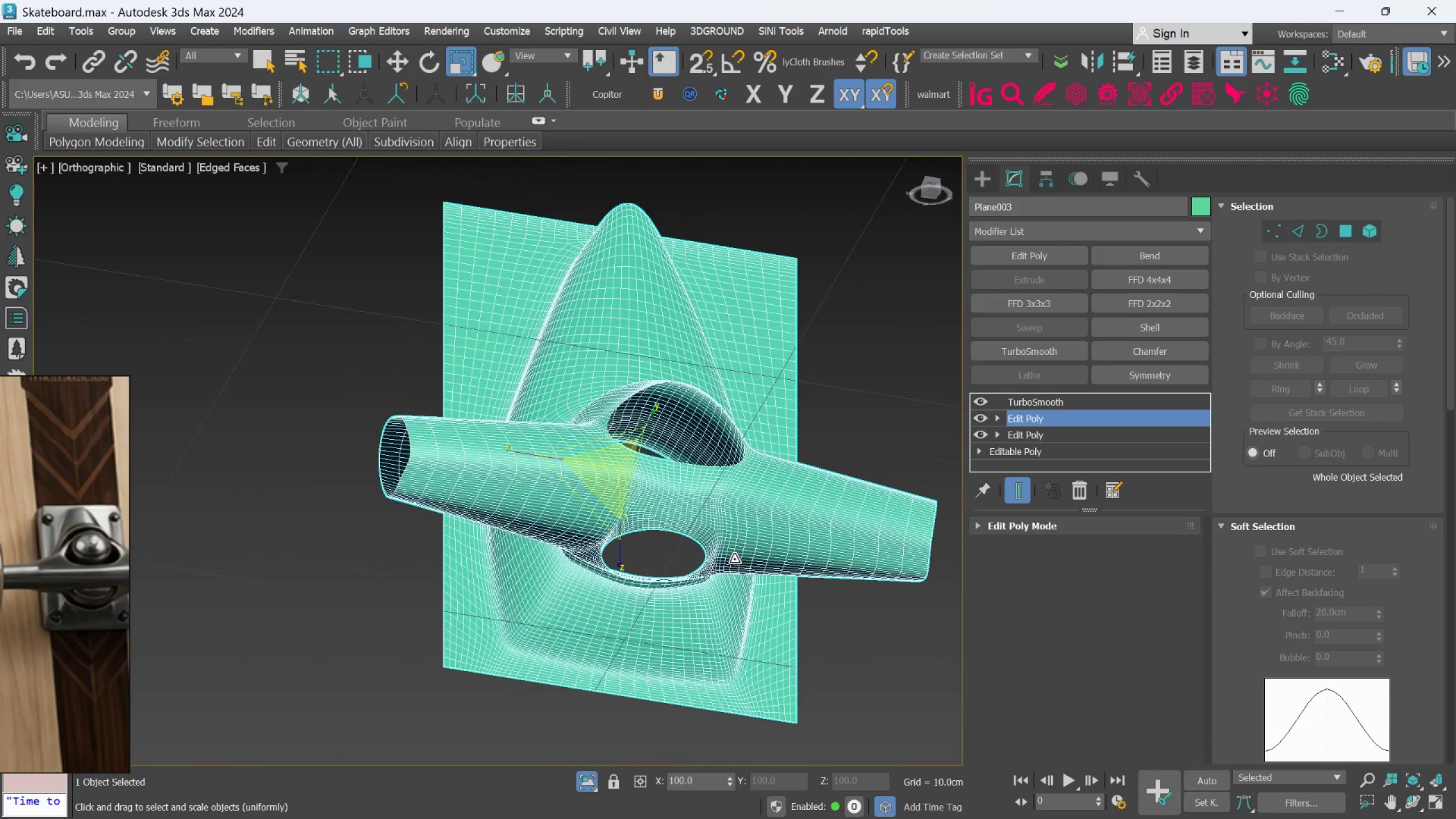 
scroll: coordinate [669, 491], scroll_direction: down, amount: 2.0
 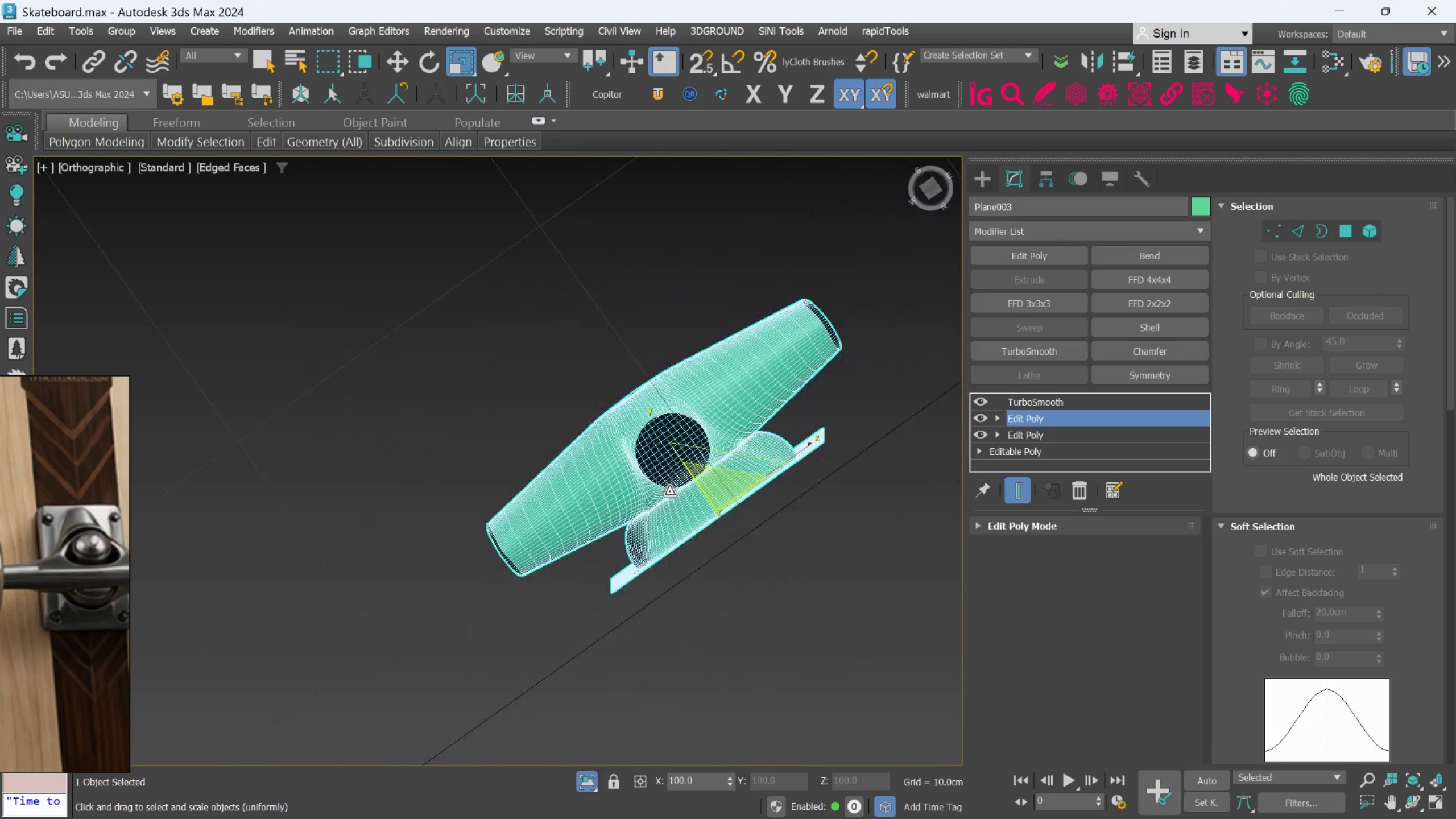 
hold_key(key=AltLeft, duration=1.33)
scroll: coordinate [734, 560], scroll_direction: up, amount: 1.0
 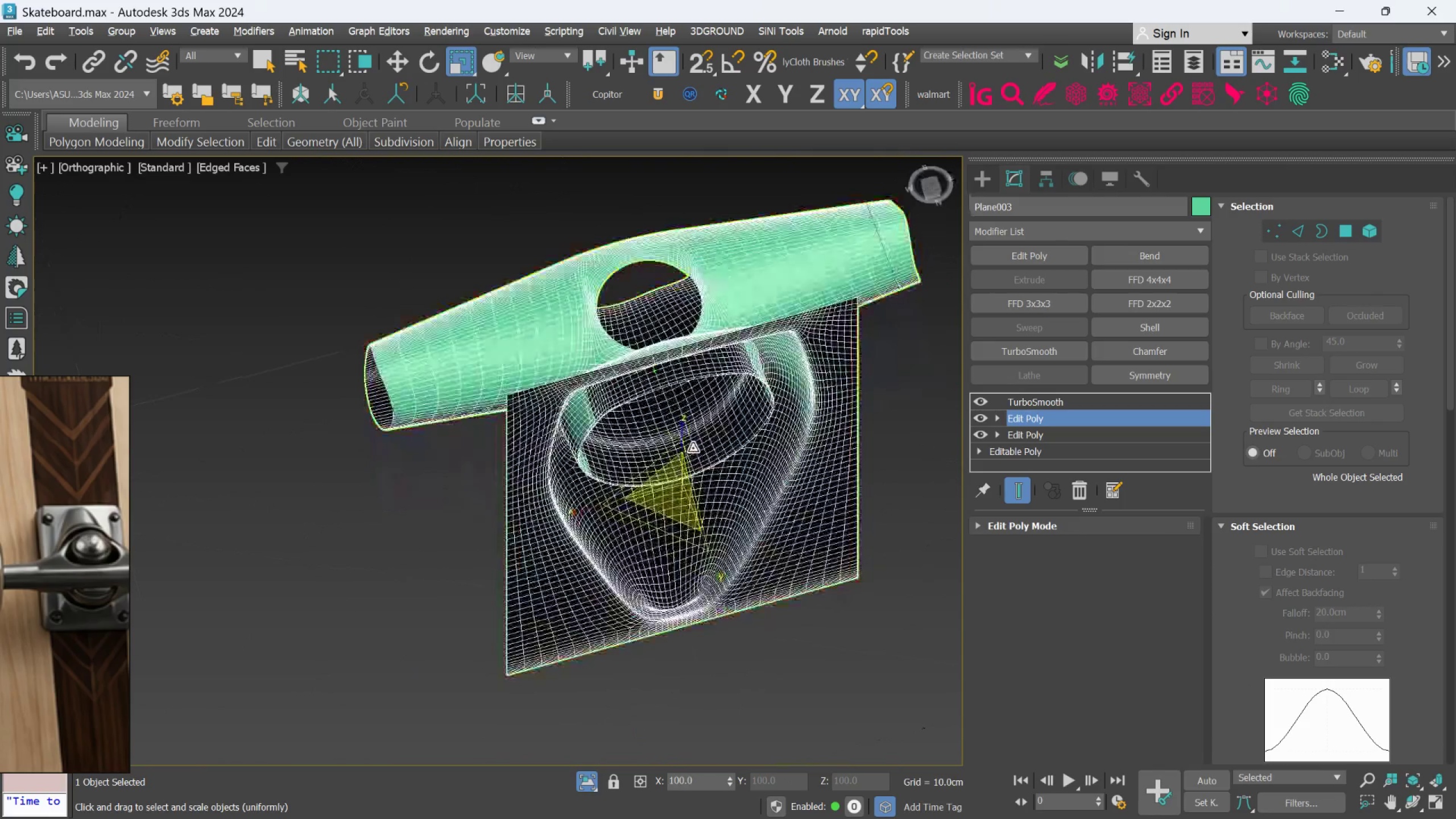 
hold_key(key=AltLeft, duration=1.3)
 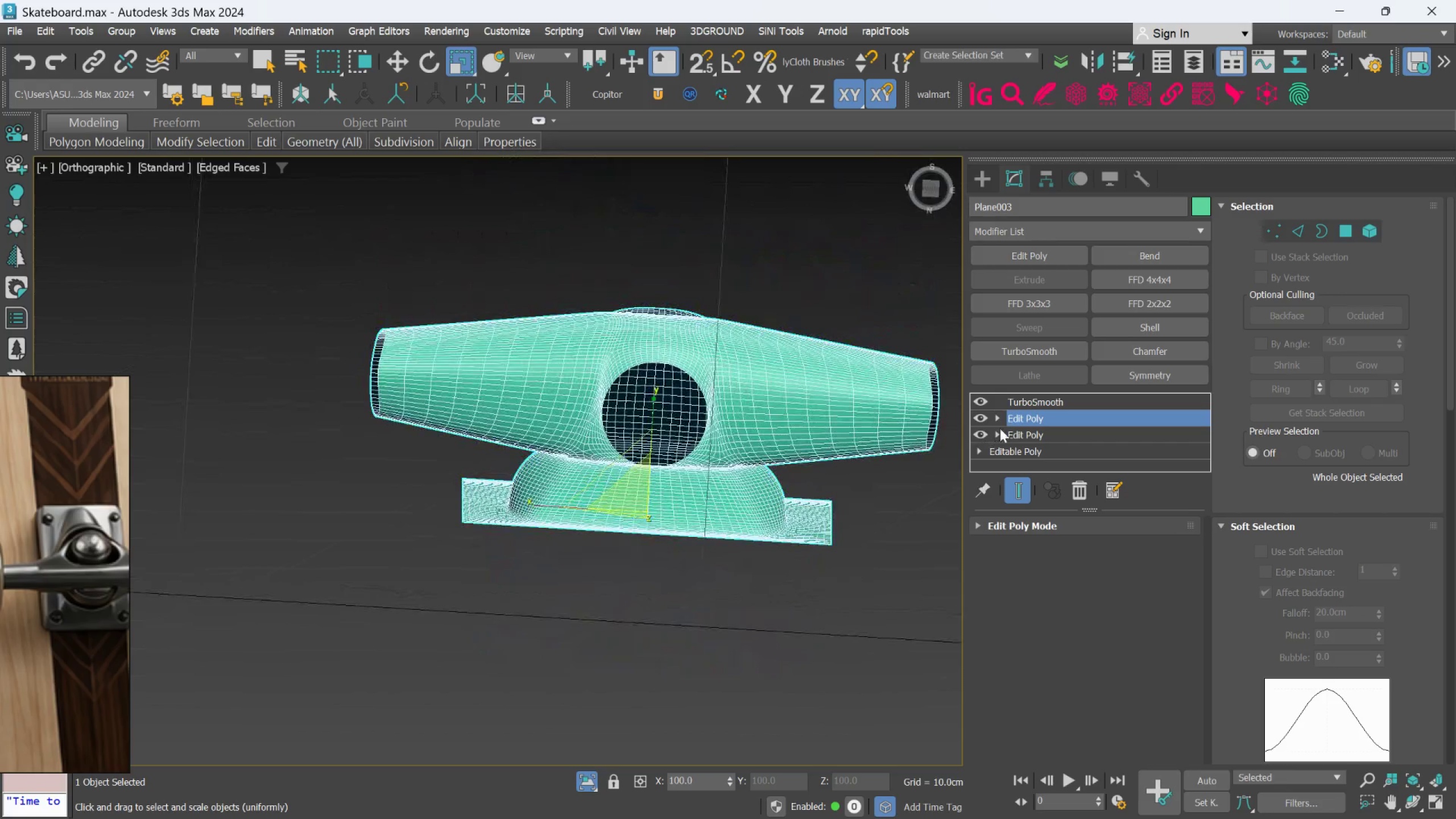 
hold_key(key=AltLeft, duration=4.7)
scroll: coordinate [867, 568], scroll_direction: down, amount: 1.0
 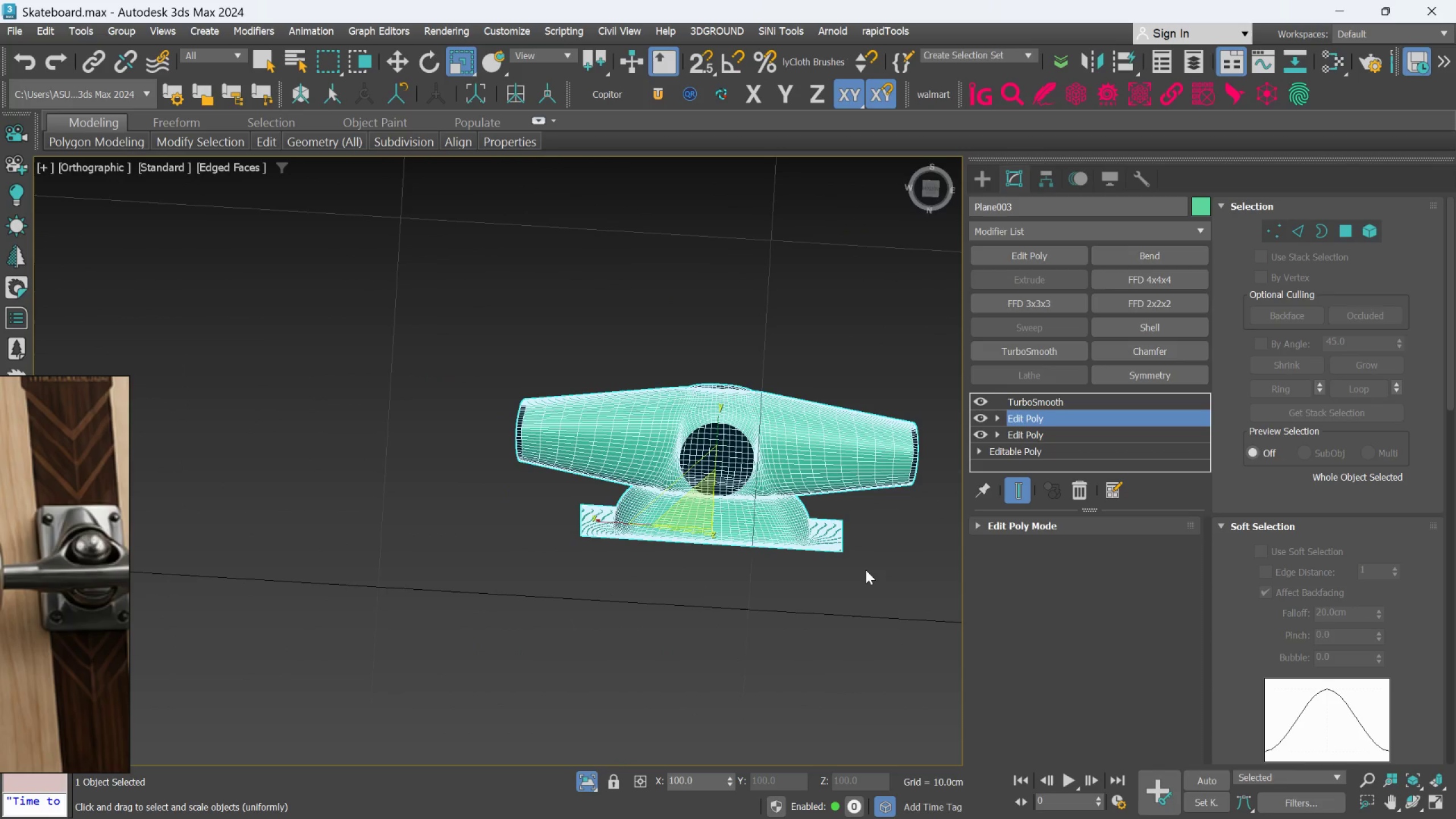 
hold_key(key=AltLeft, duration=1.08)
 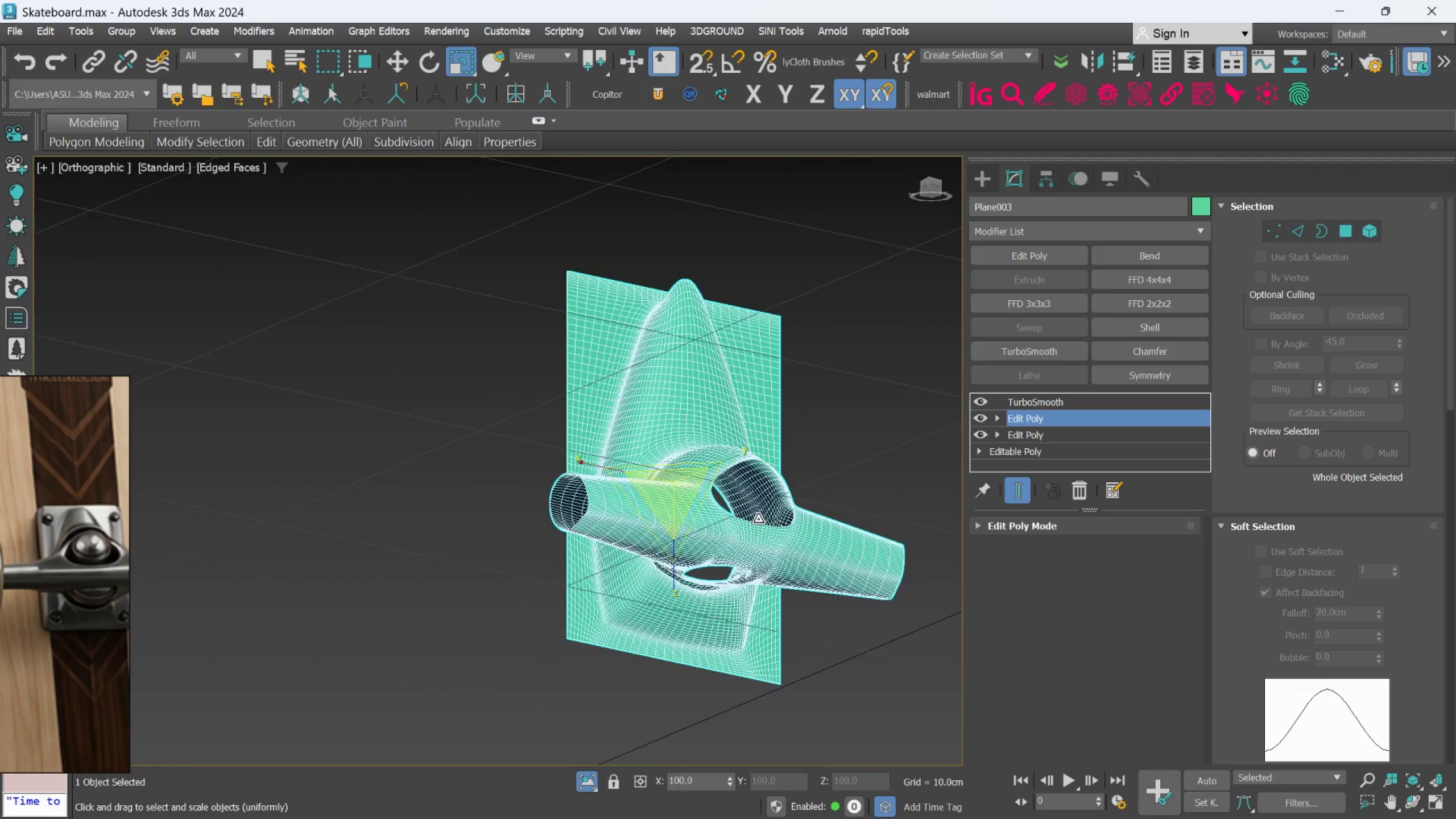 
hold_key(key=AltLeft, duration=0.34)
 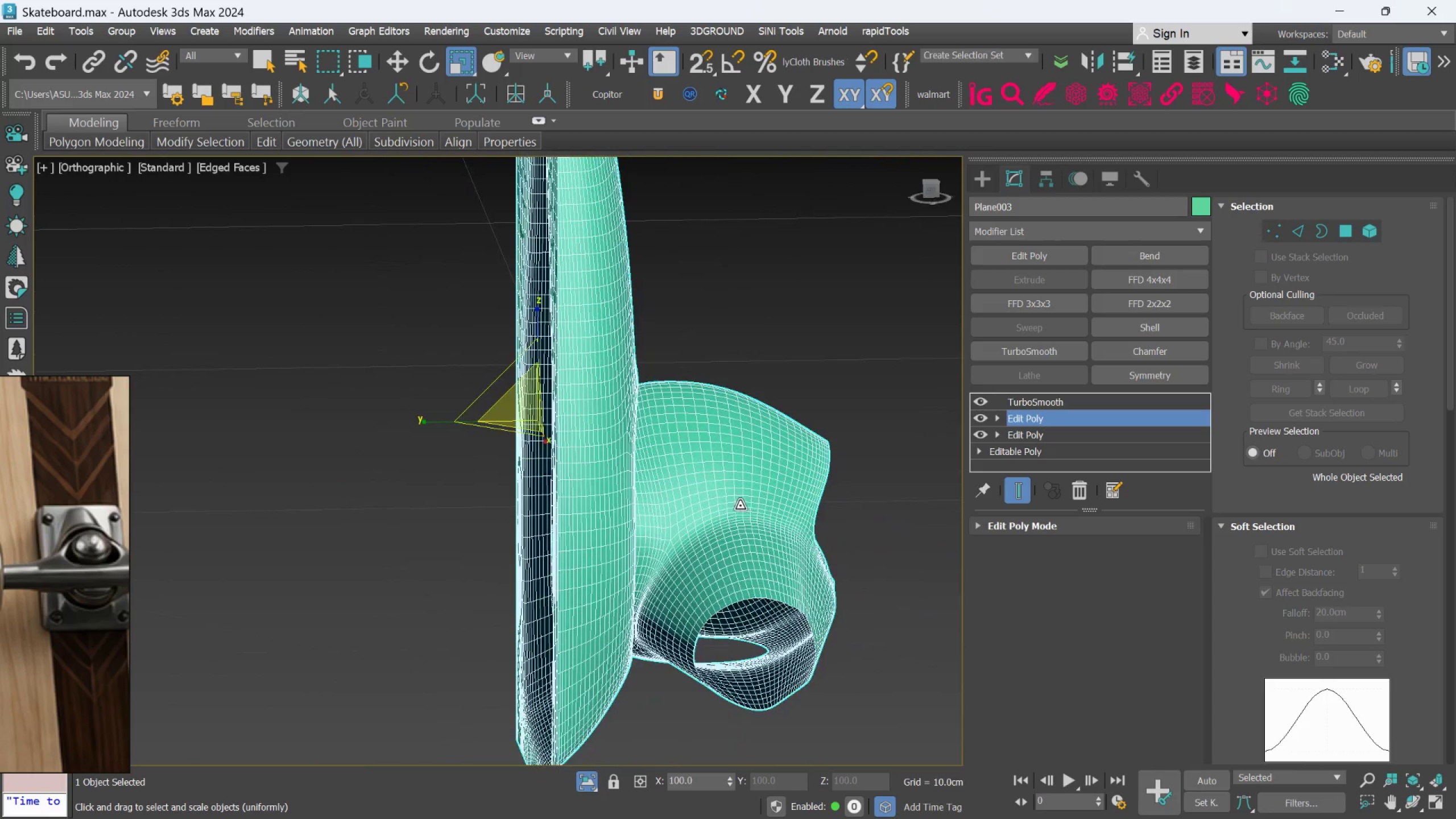 
scroll: coordinate [748, 511], scroll_direction: up, amount: 2.0
 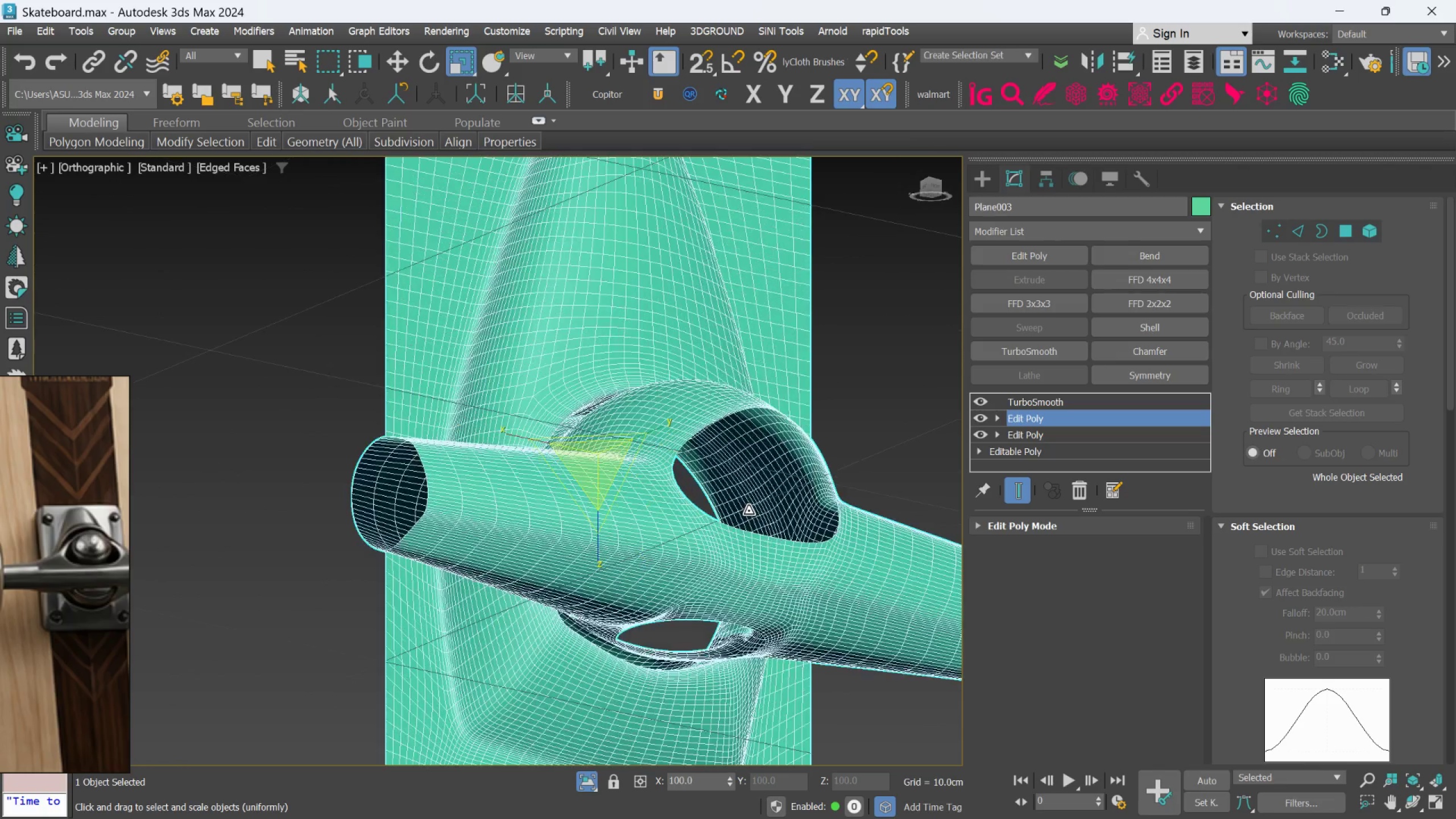 
scroll: coordinate [740, 506], scroll_direction: down, amount: 1.0
 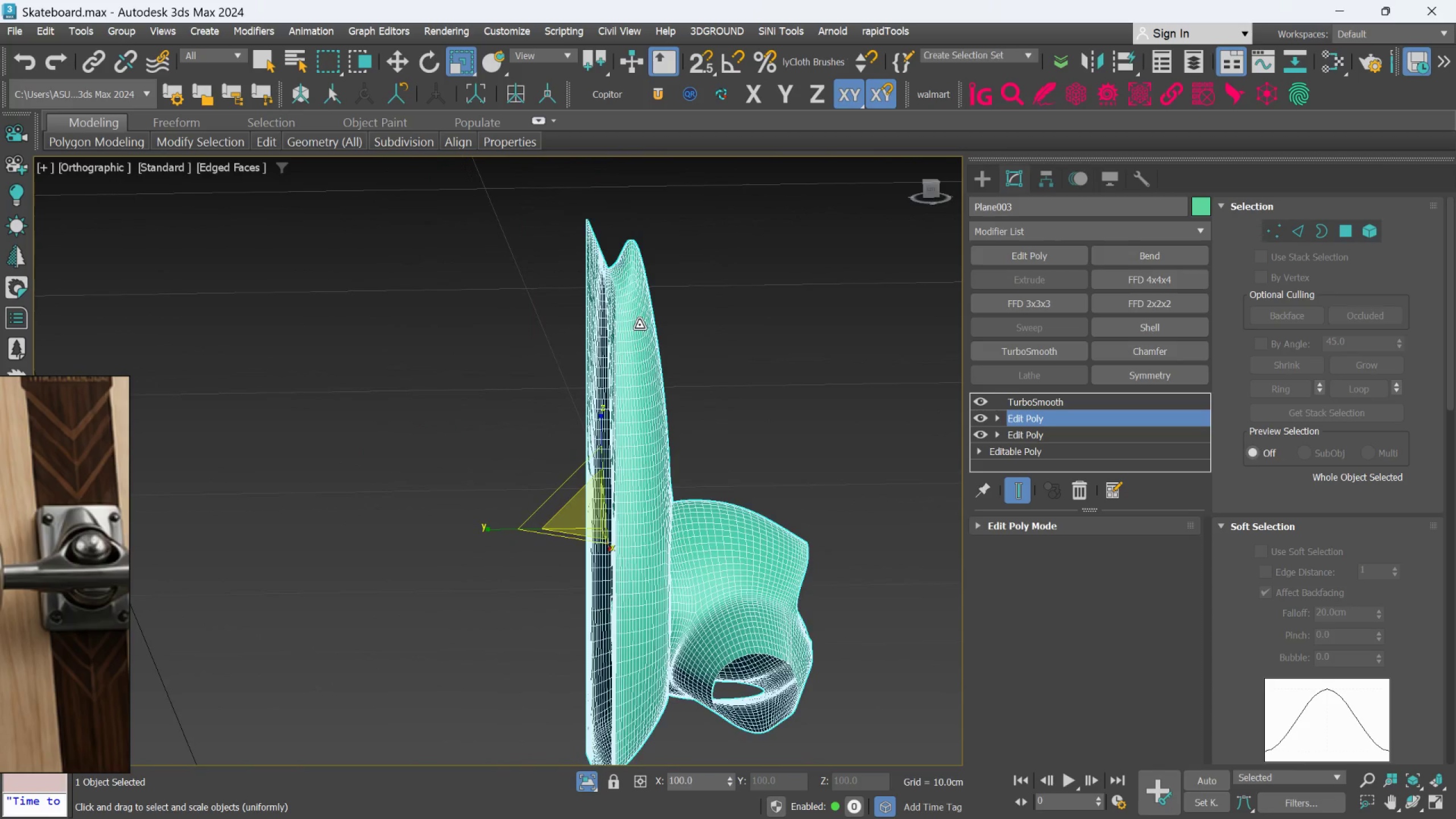 
key(Control+Z)
 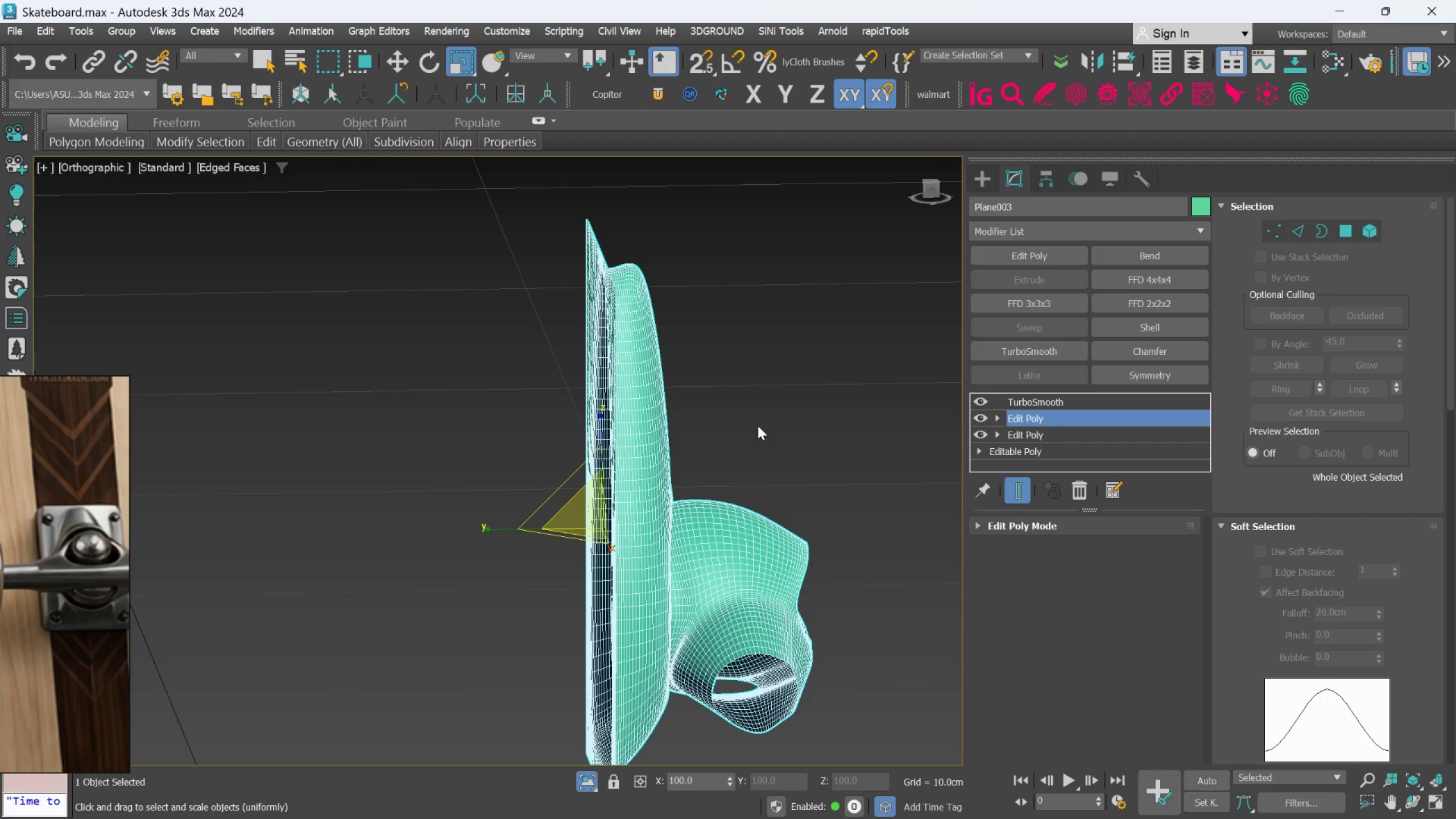 
hold_key(key=AltLeft, duration=1.36)
 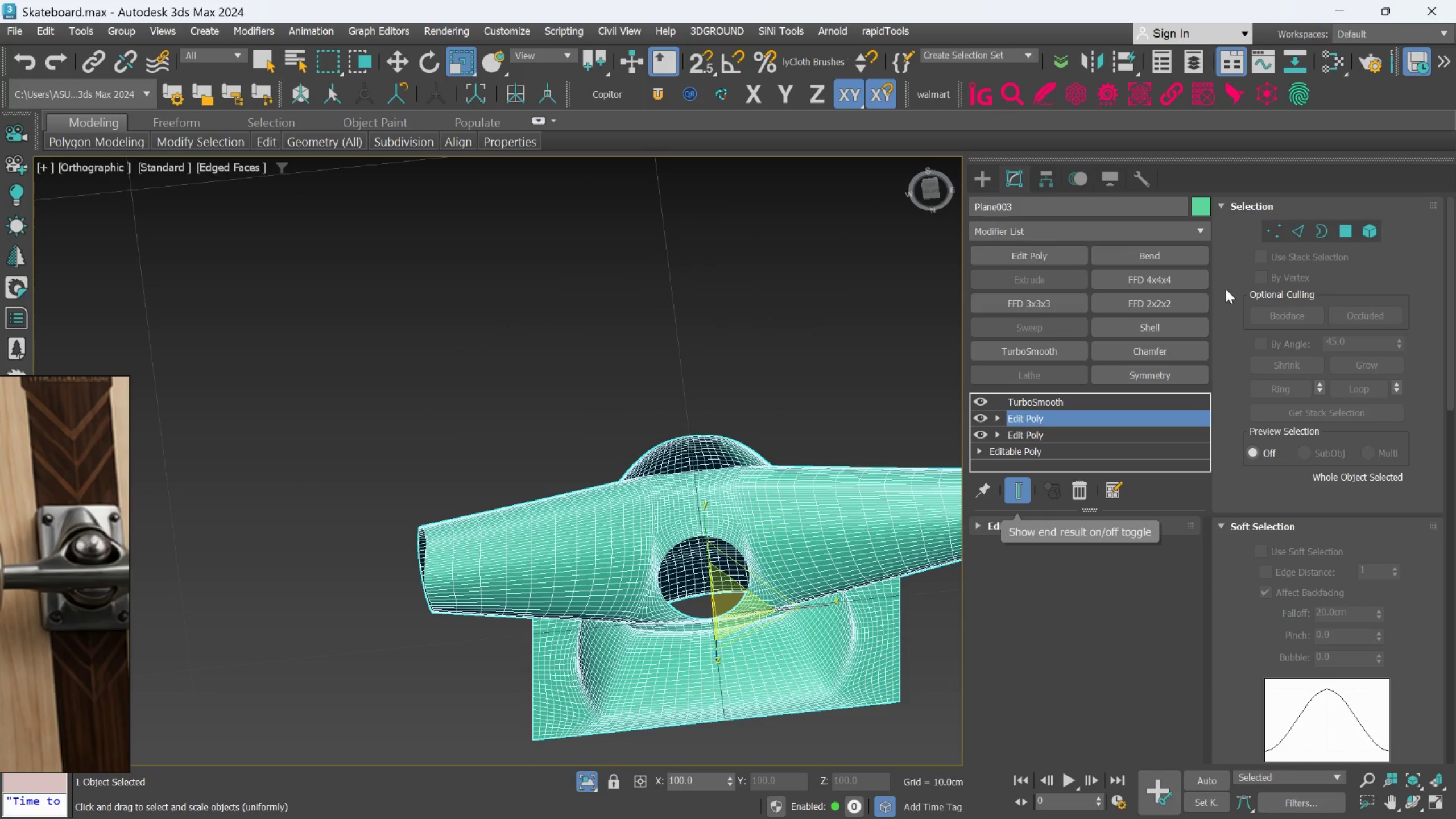 
left_click([1269, 239])
 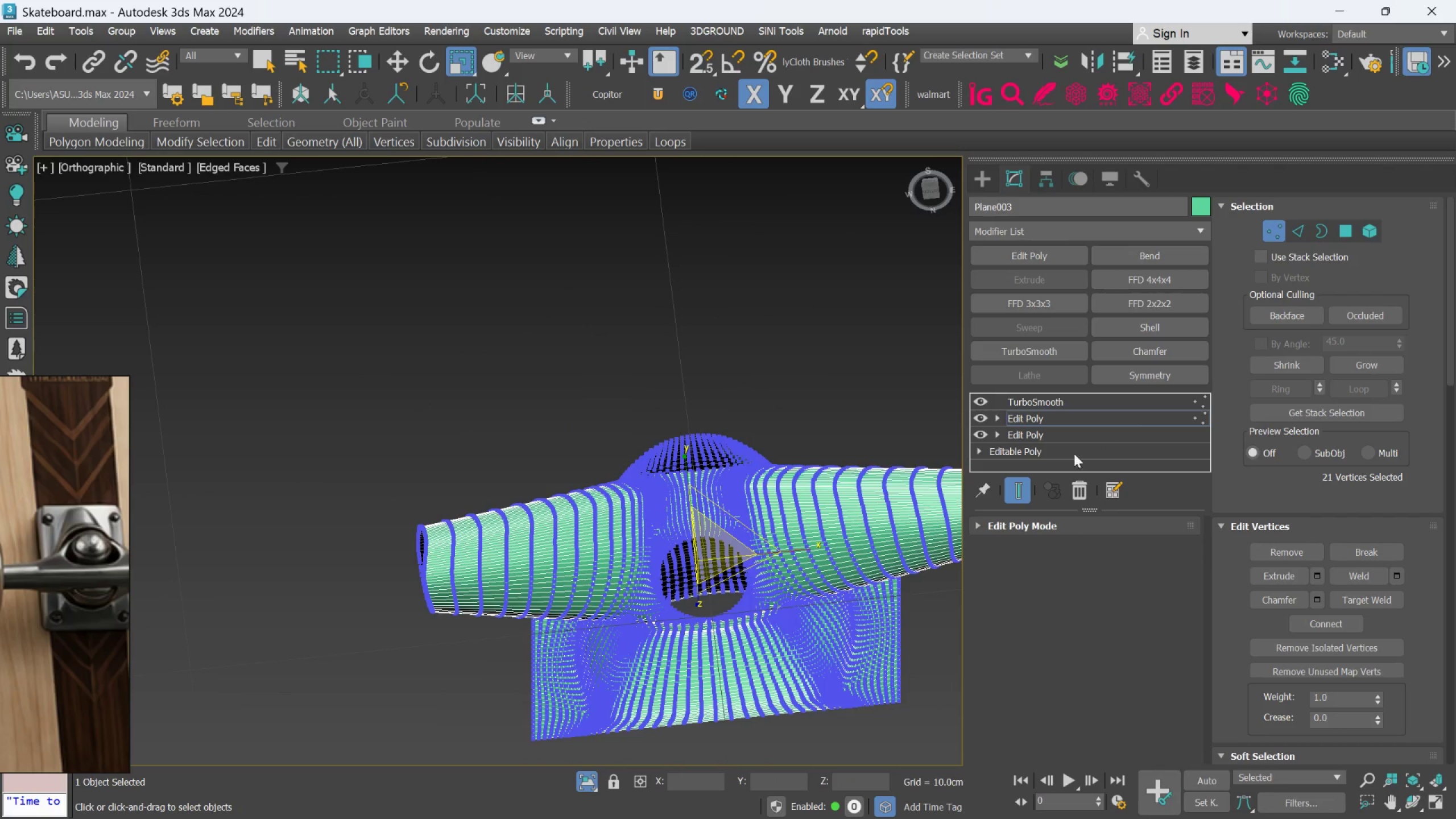 
left_click([1029, 492])
 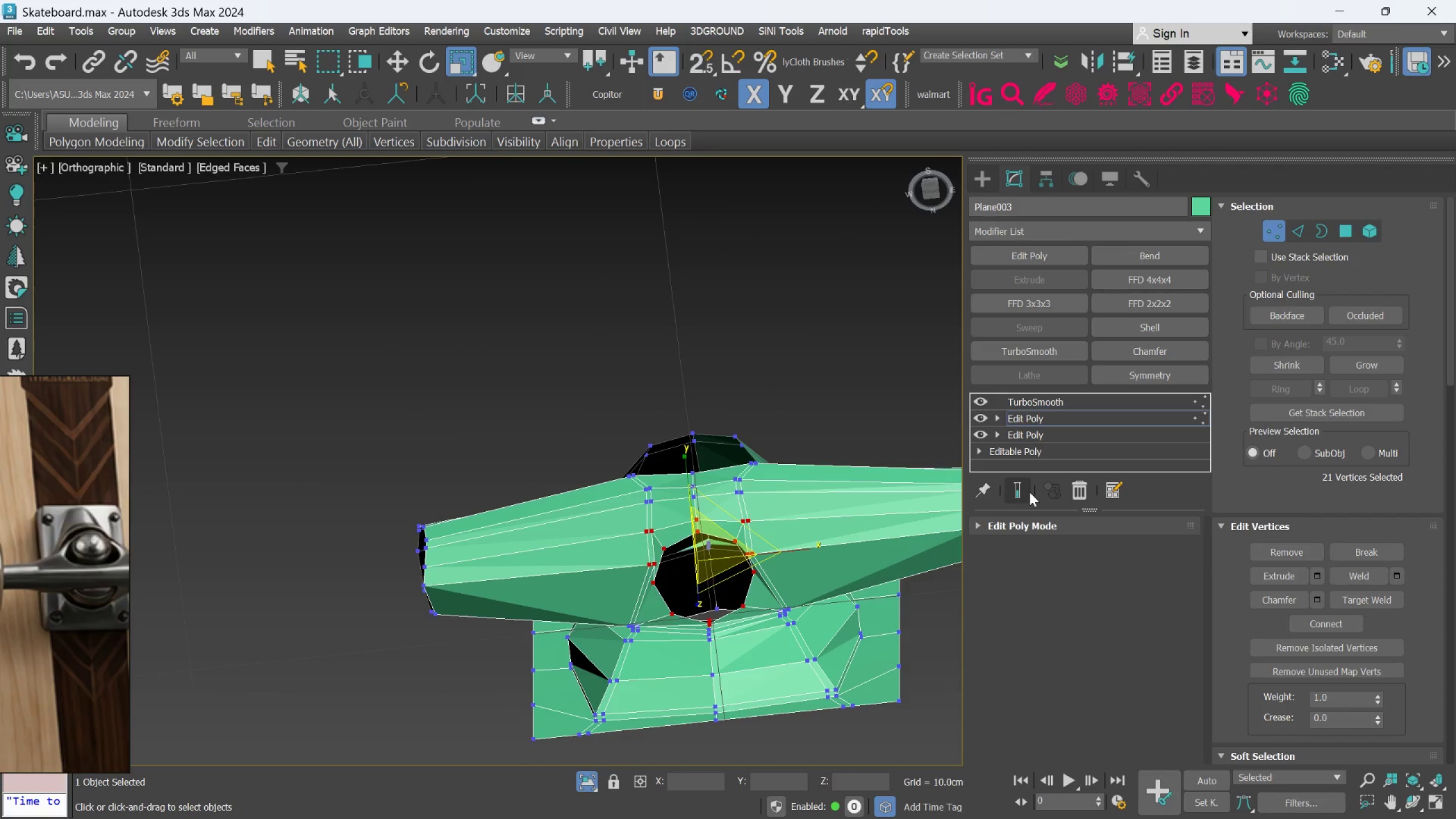 
hold_key(key=AltLeft, duration=0.61)
 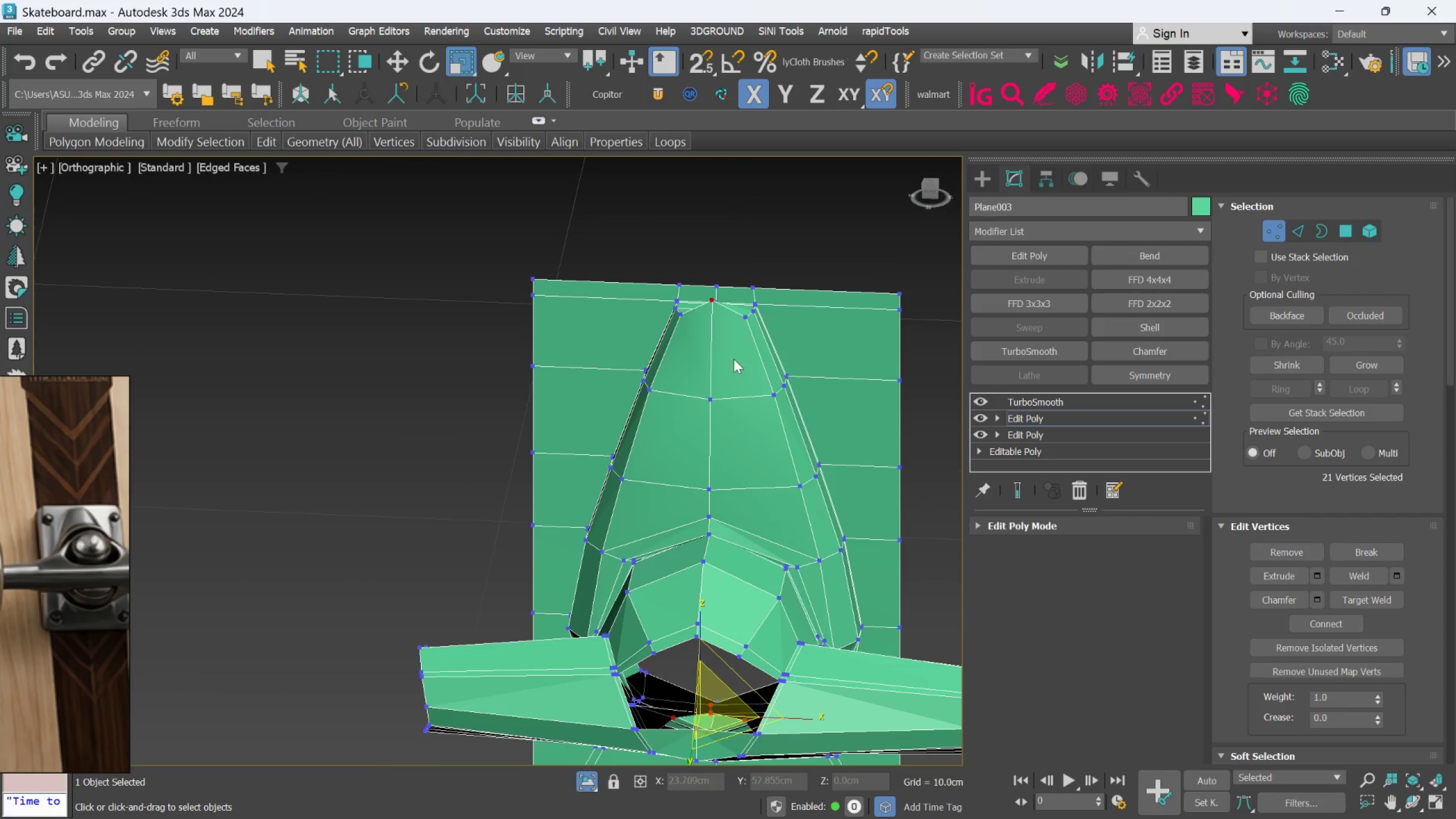 
hold_key(key=AltLeft, duration=0.95)
 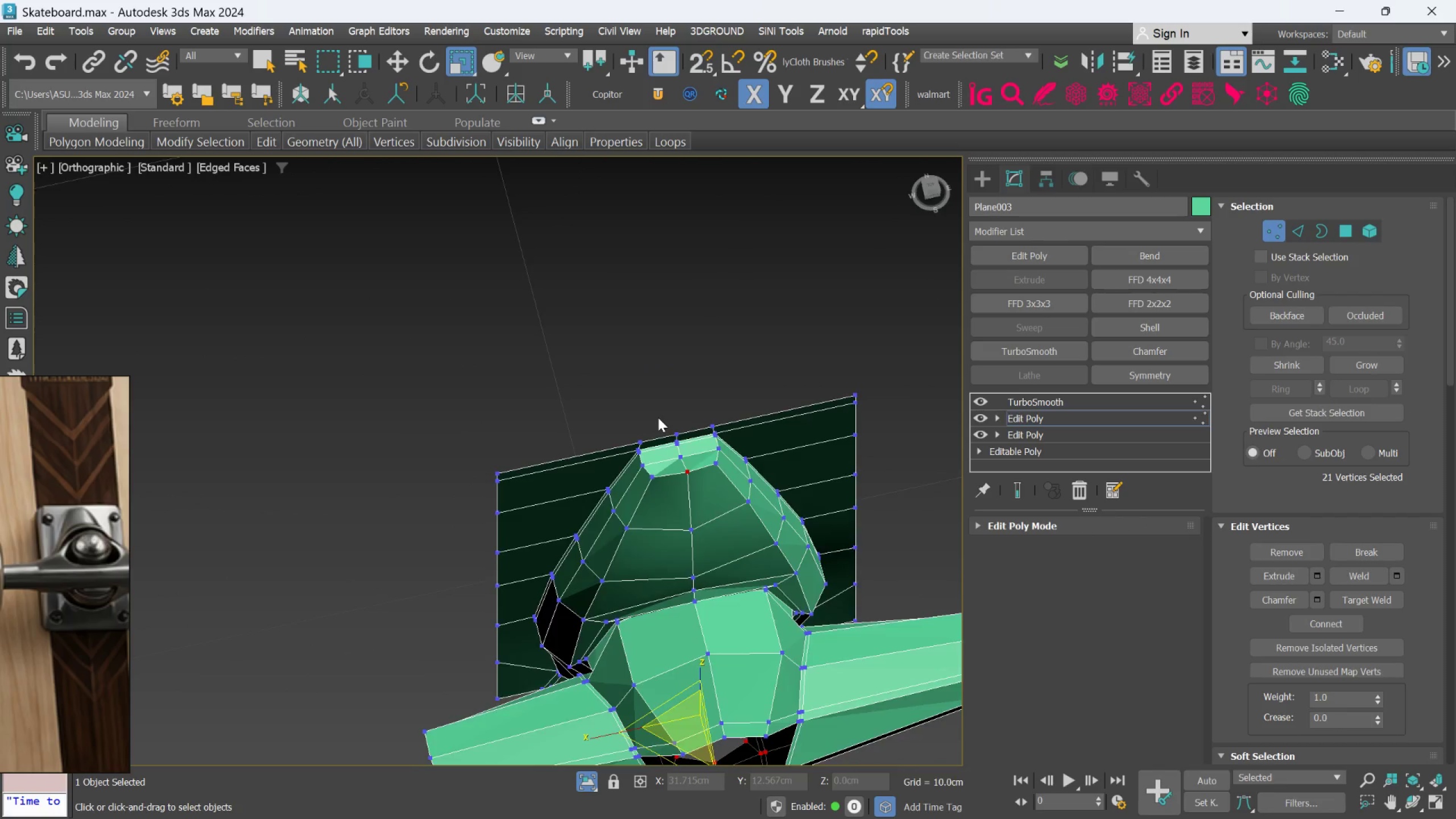 
hold_key(key=AltLeft, duration=0.69)
left_click_drag(start_coordinate=[644, 410], to_coordinate=[728, 535])
 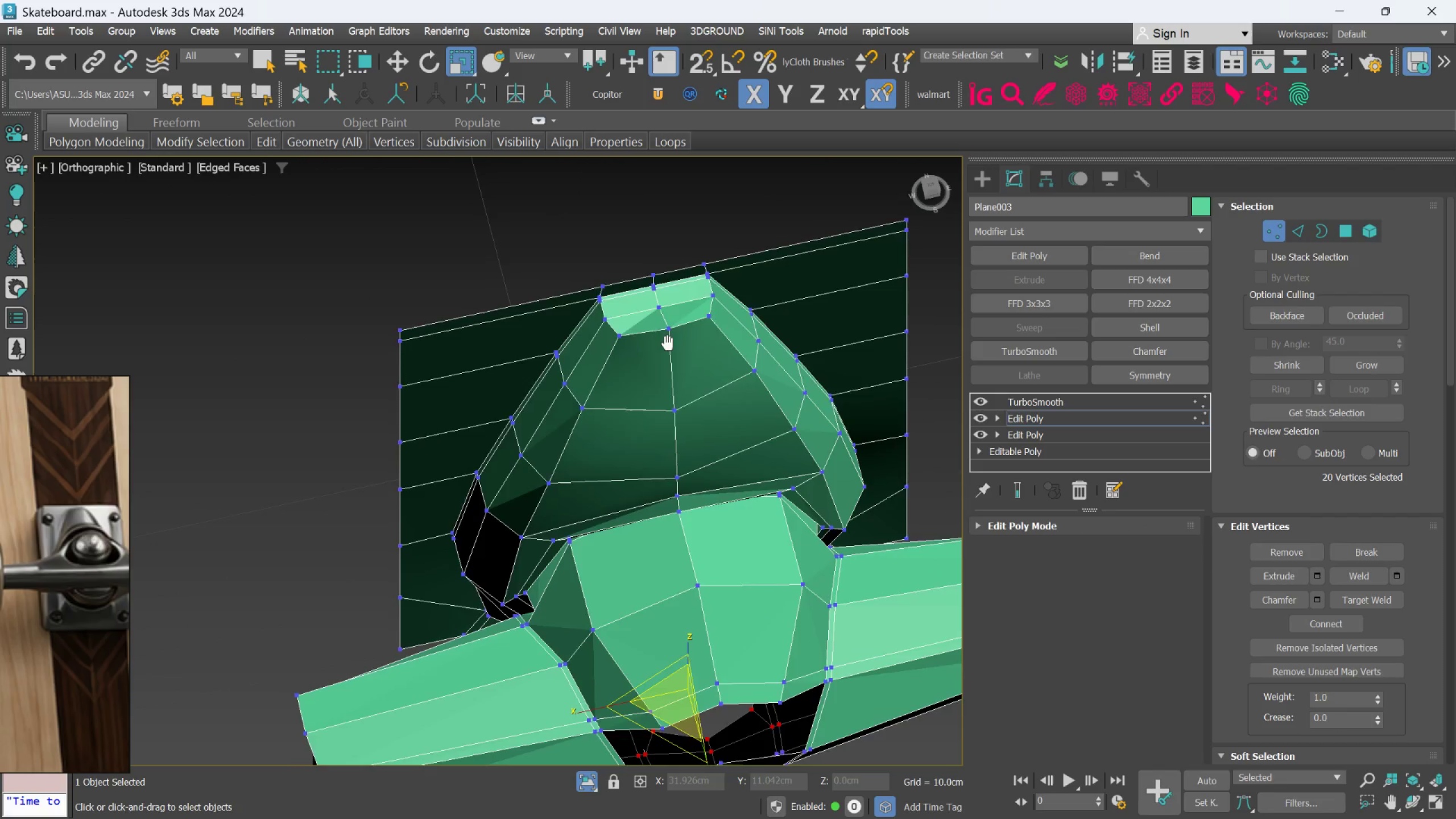 
scroll: coordinate [658, 417], scroll_direction: up, amount: 1.0
 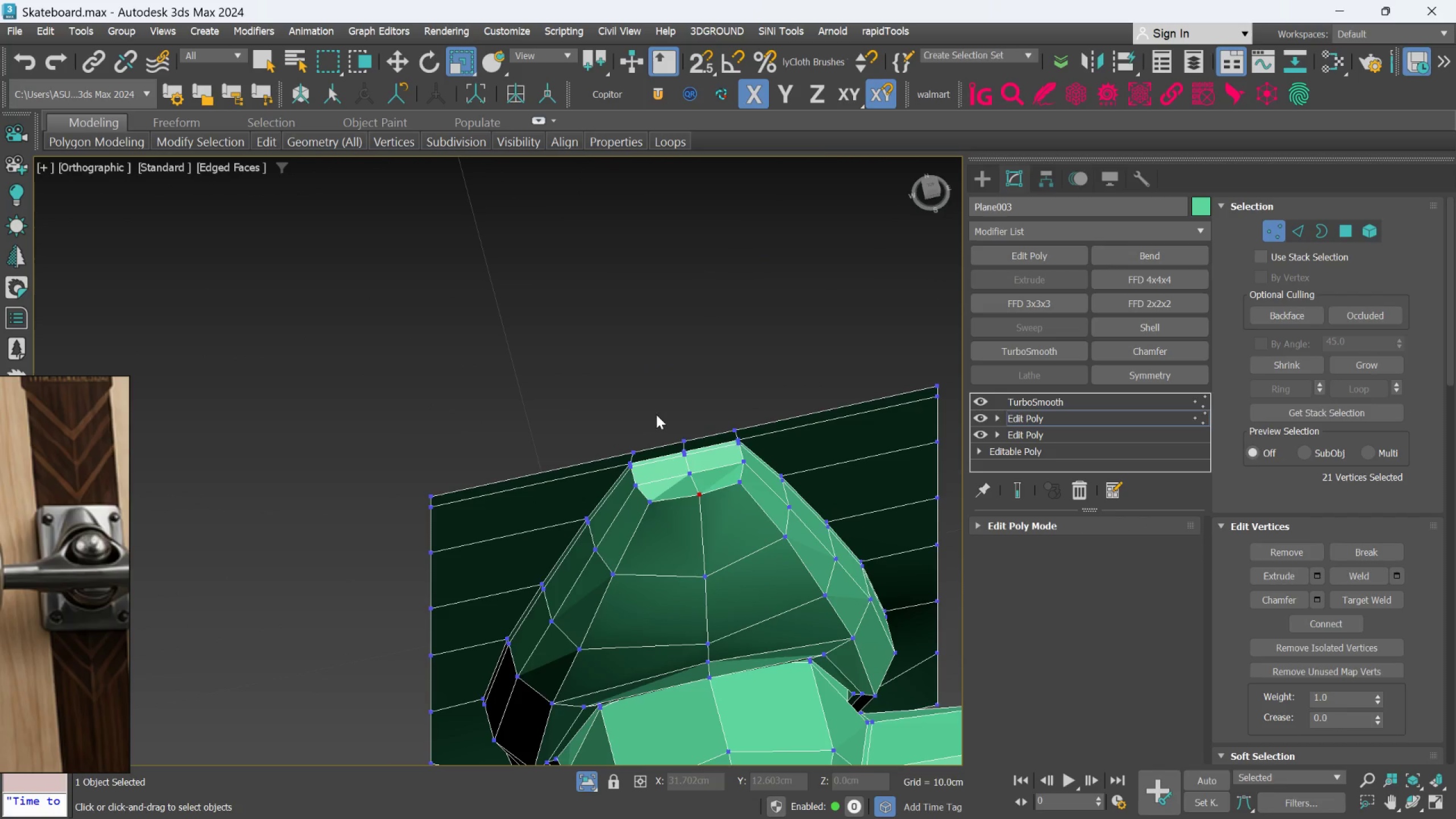 
hold_key(key=AltLeft, duration=0.73)
 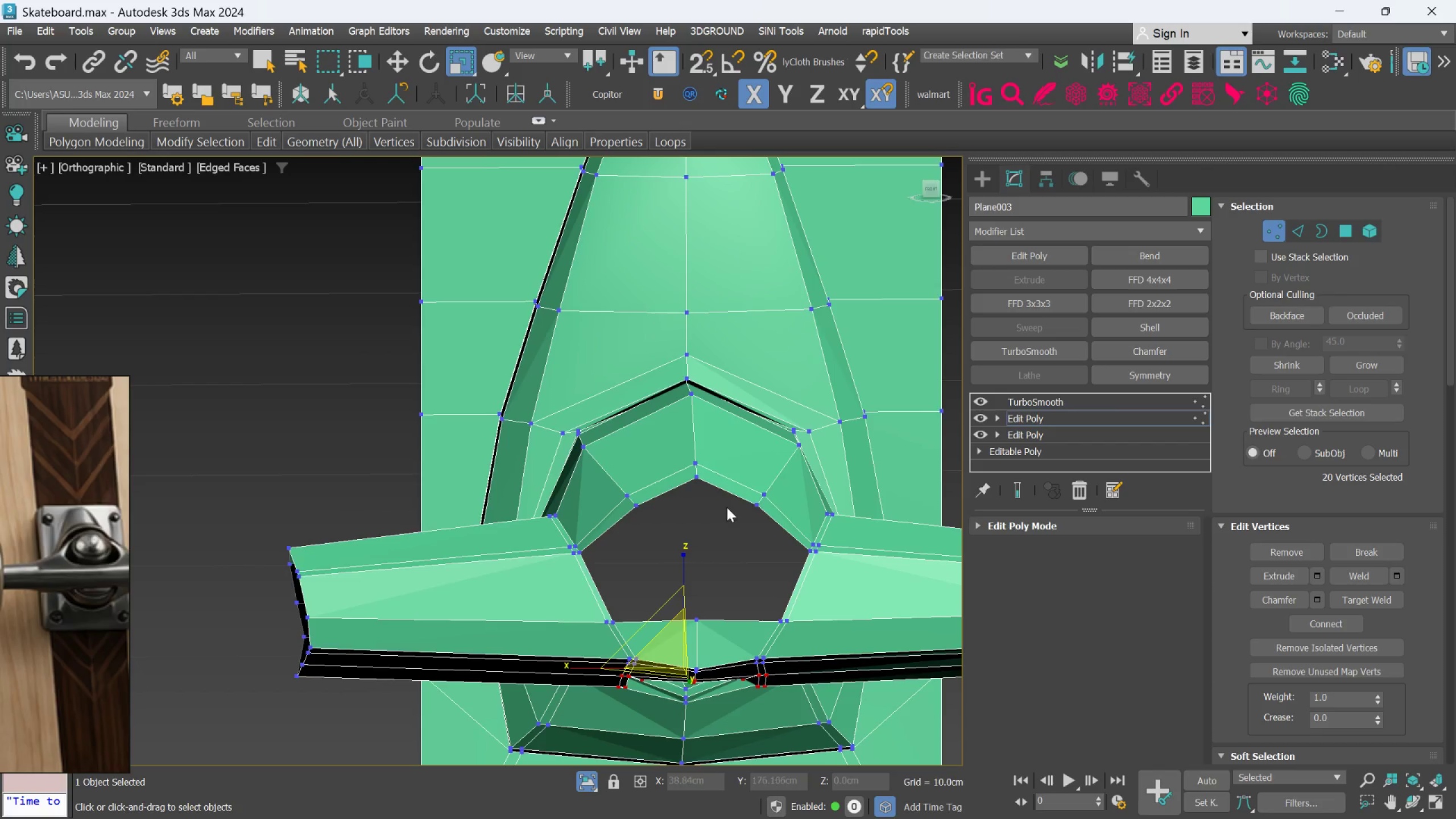 
hold_key(key=AltLeft, duration=0.55)
 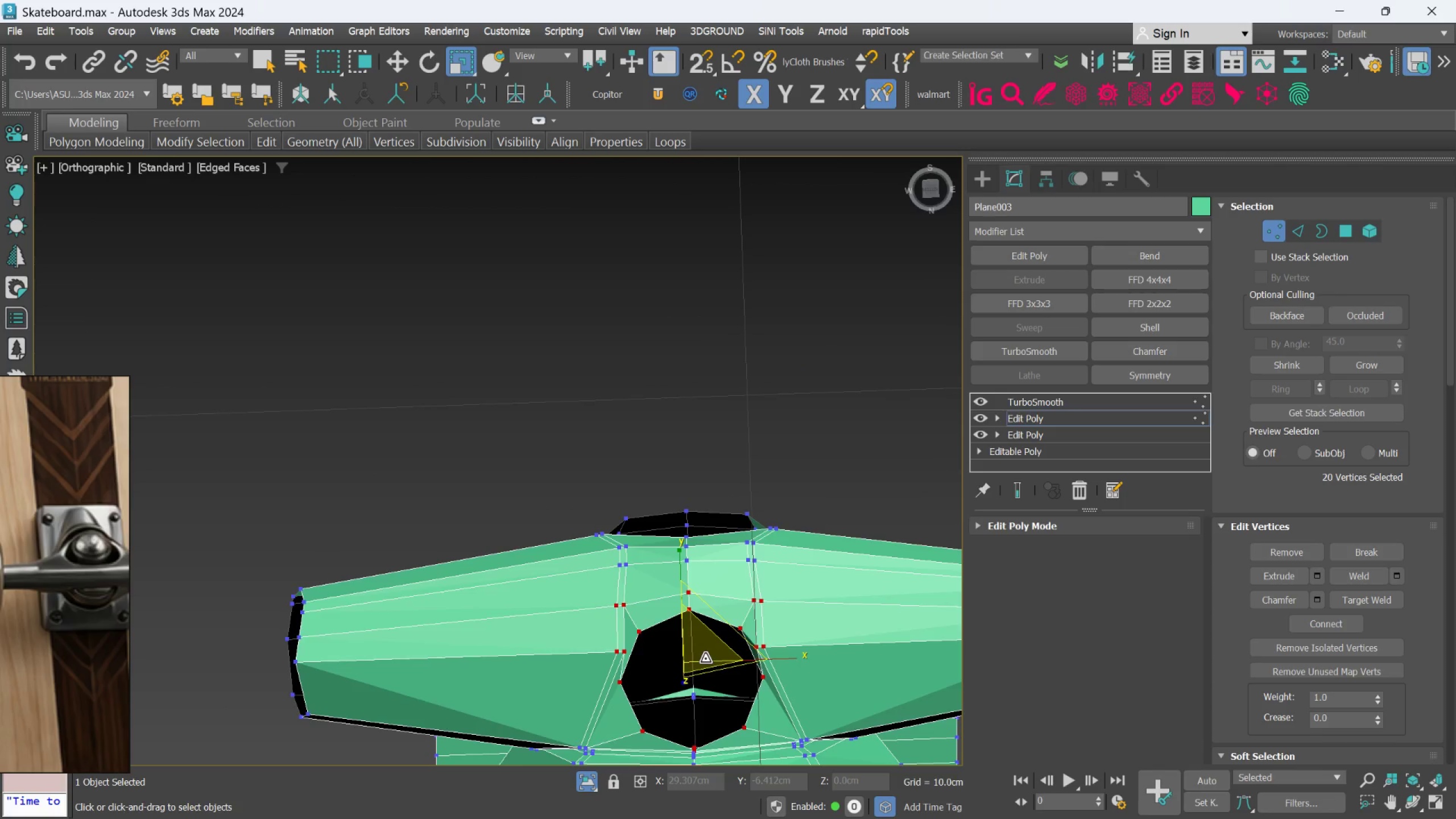 
hold_key(key=AltLeft, duration=1.64)
 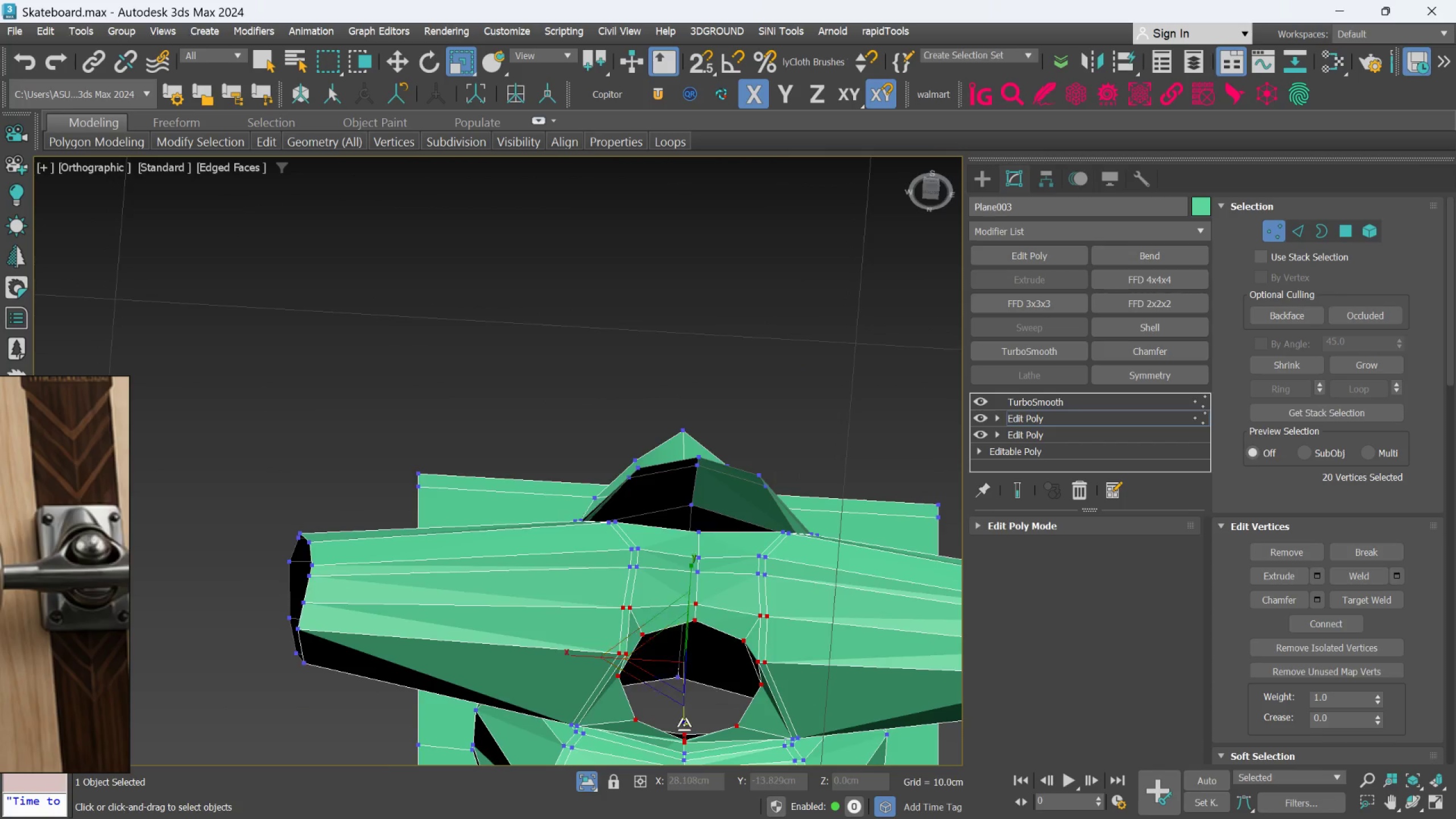 
scroll: coordinate [684, 725], scroll_direction: up, amount: 2.0
 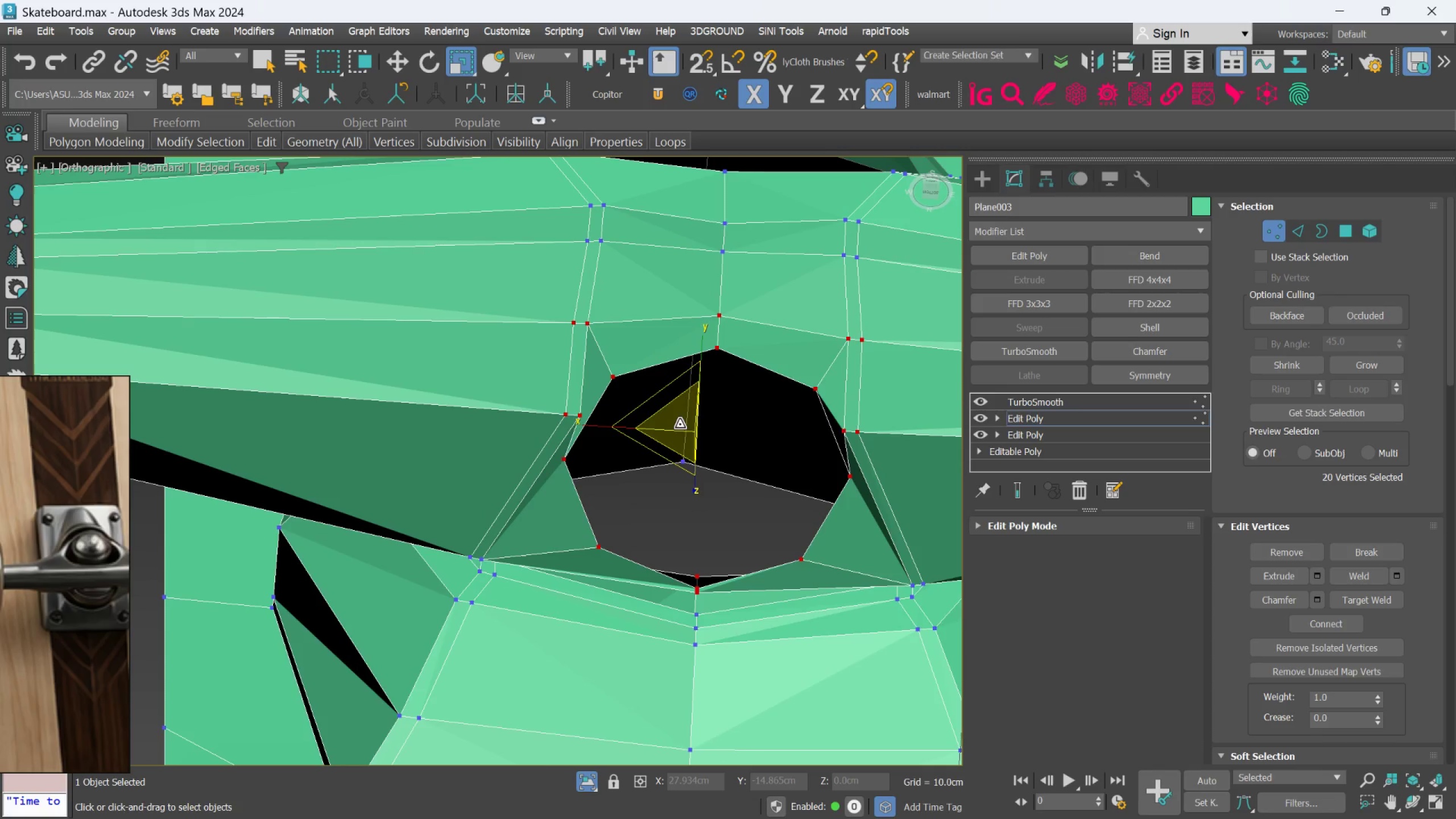 
left_click_drag(start_coordinate=[680, 424], to_coordinate=[678, 415])
 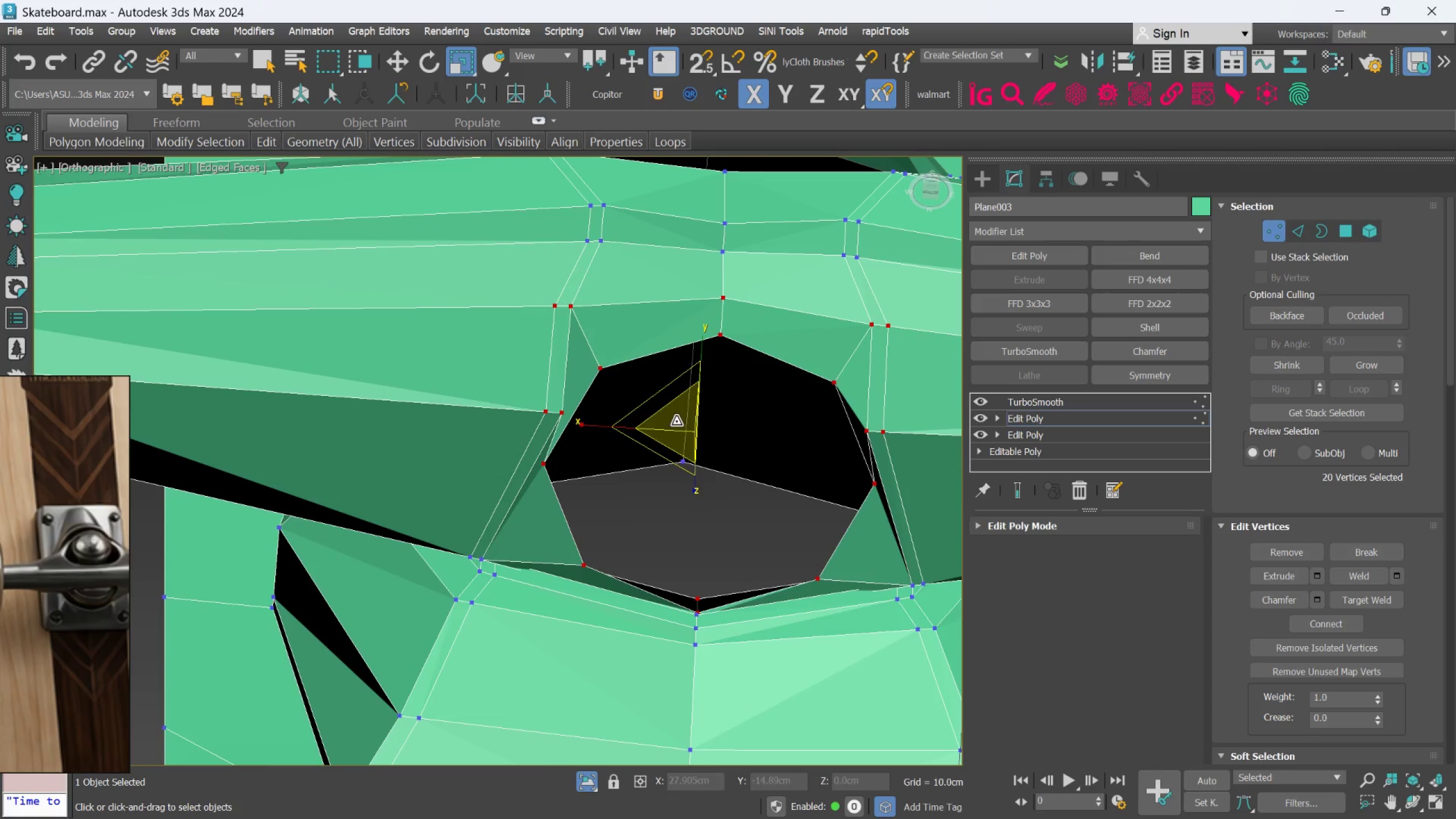 
hold_key(key=AltLeft, duration=1.19)
 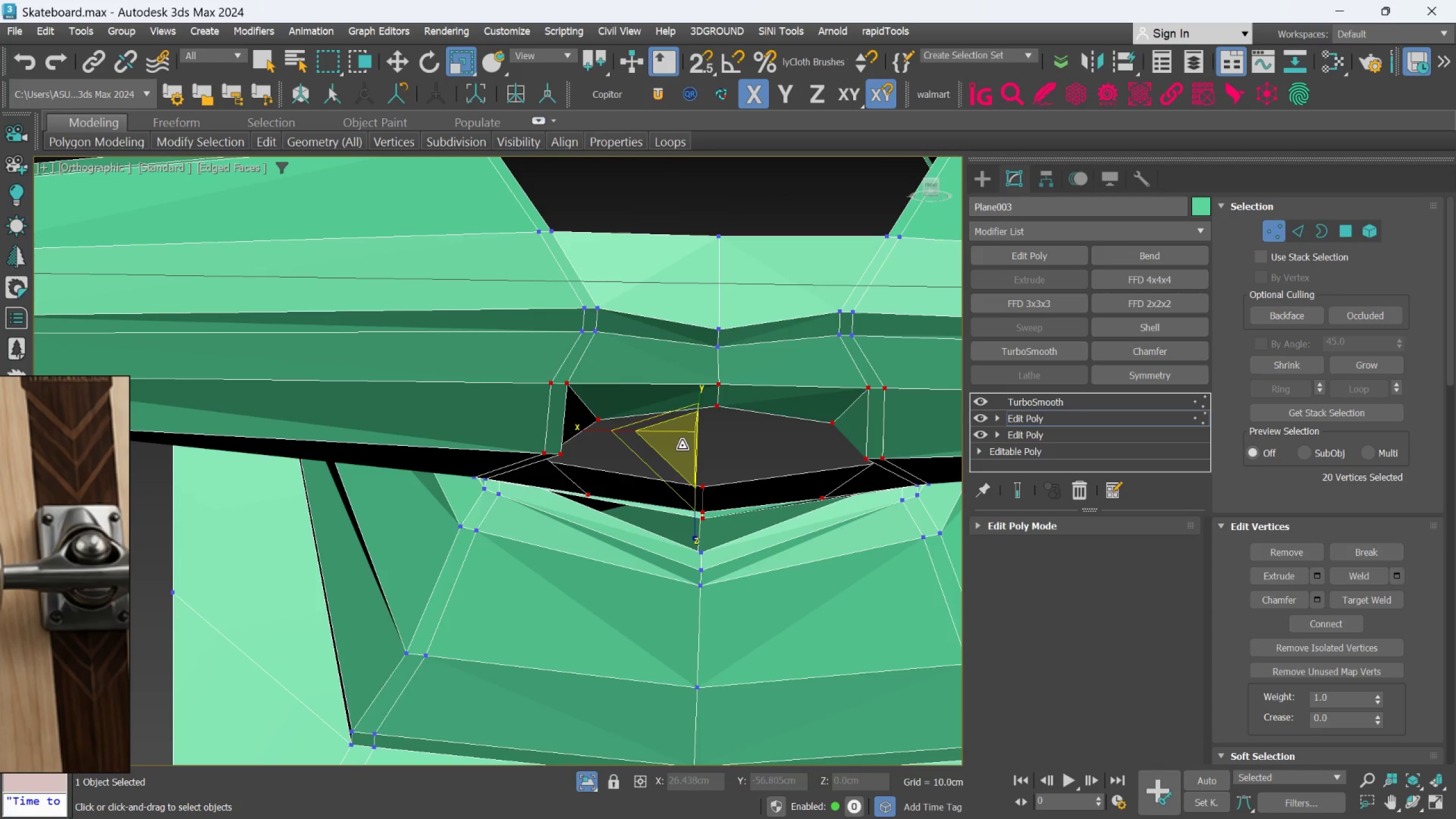 
left_click_drag(start_coordinate=[682, 446], to_coordinate=[680, 433])
 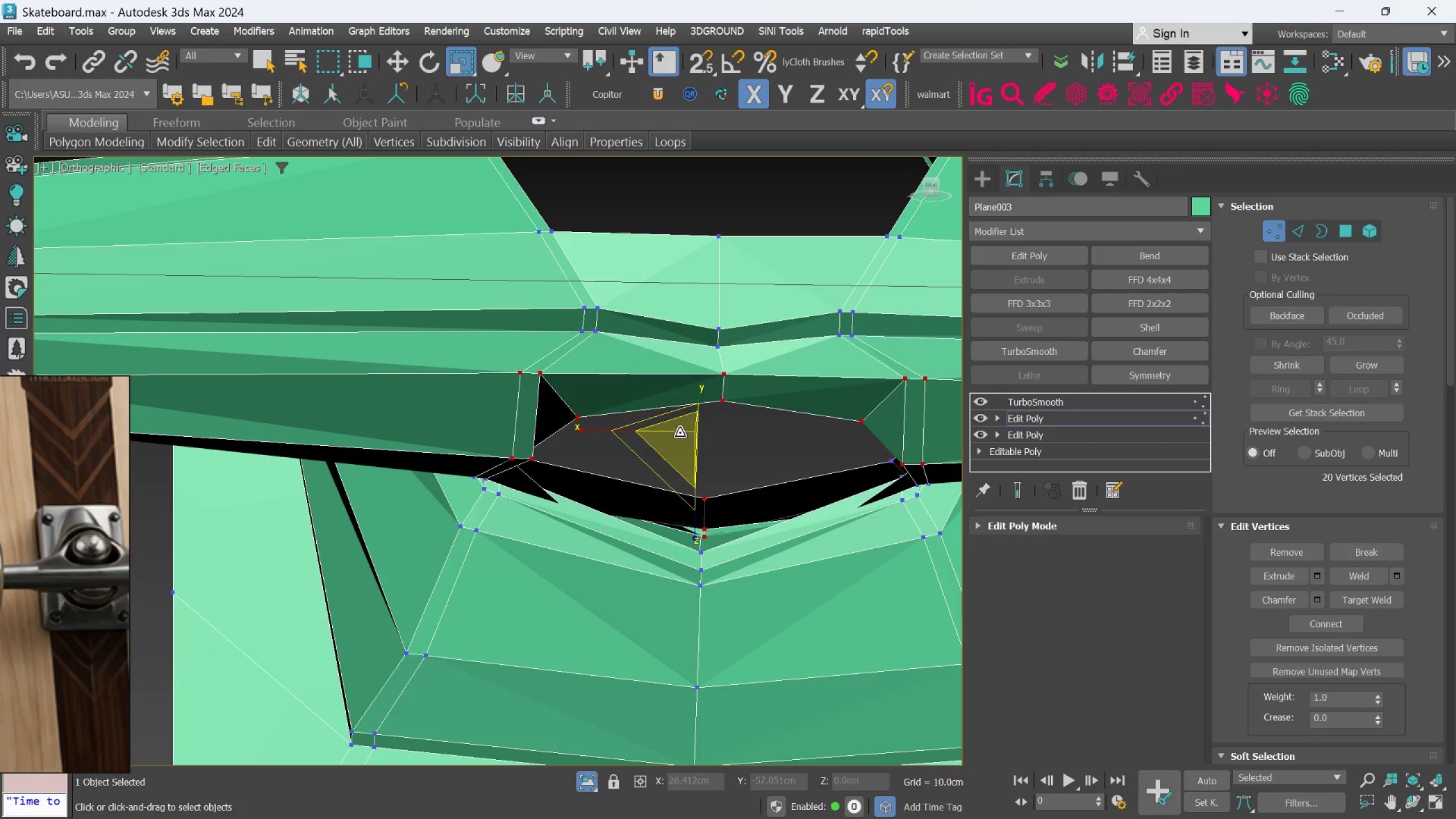 
hold_key(key=AltLeft, duration=1.09)
 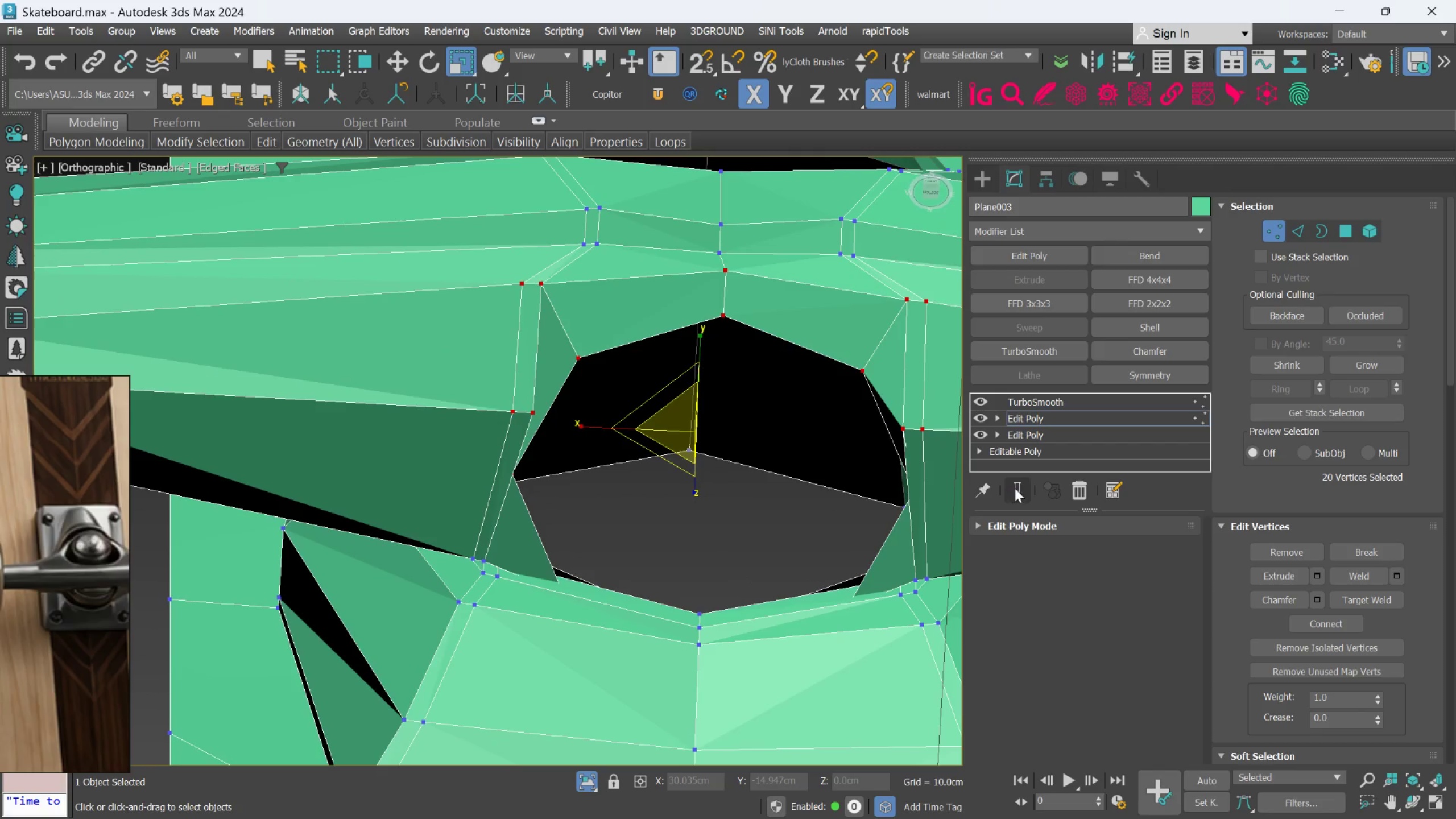 
left_click([1015, 487])
 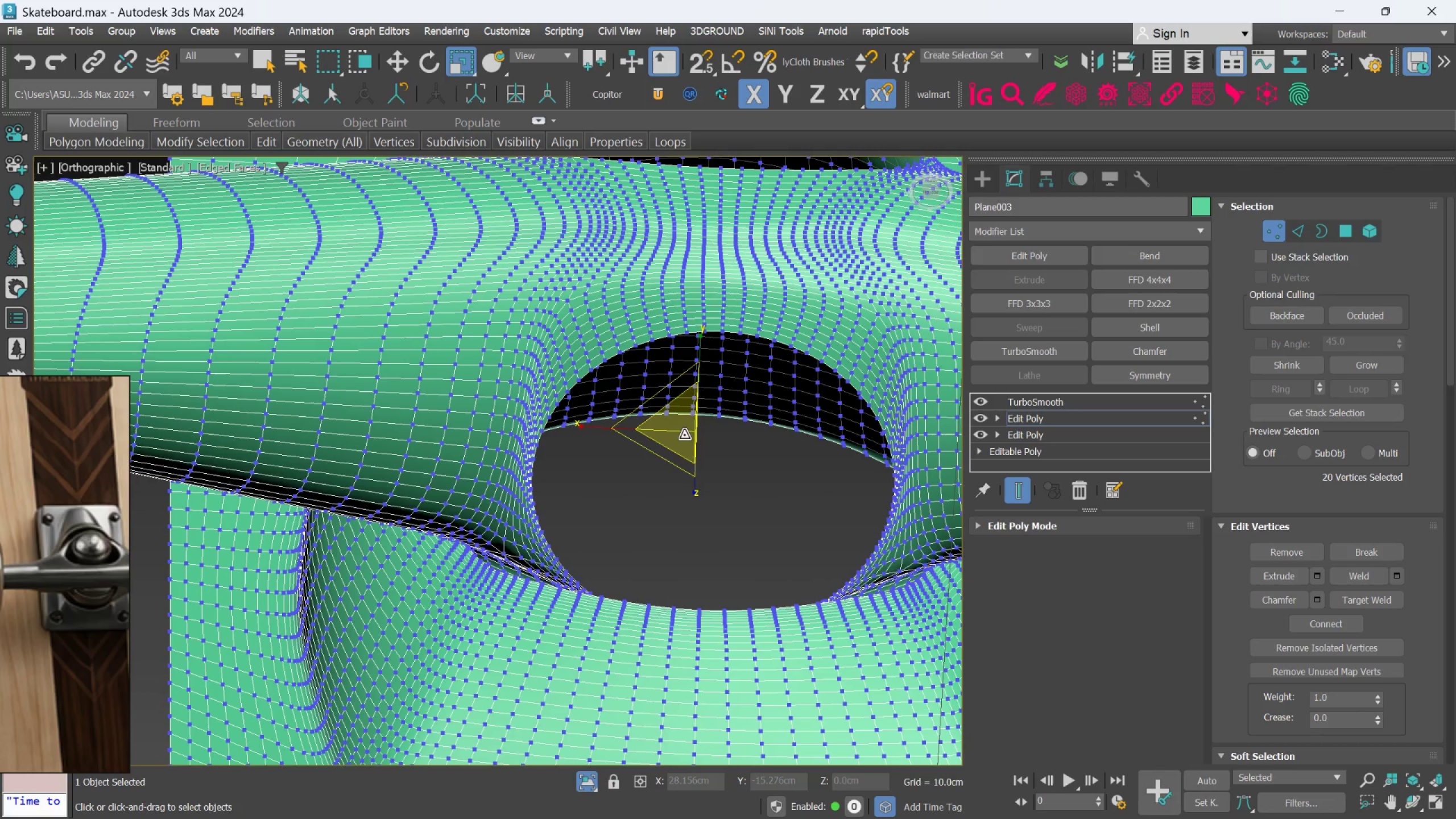 
left_click([684, 435])
 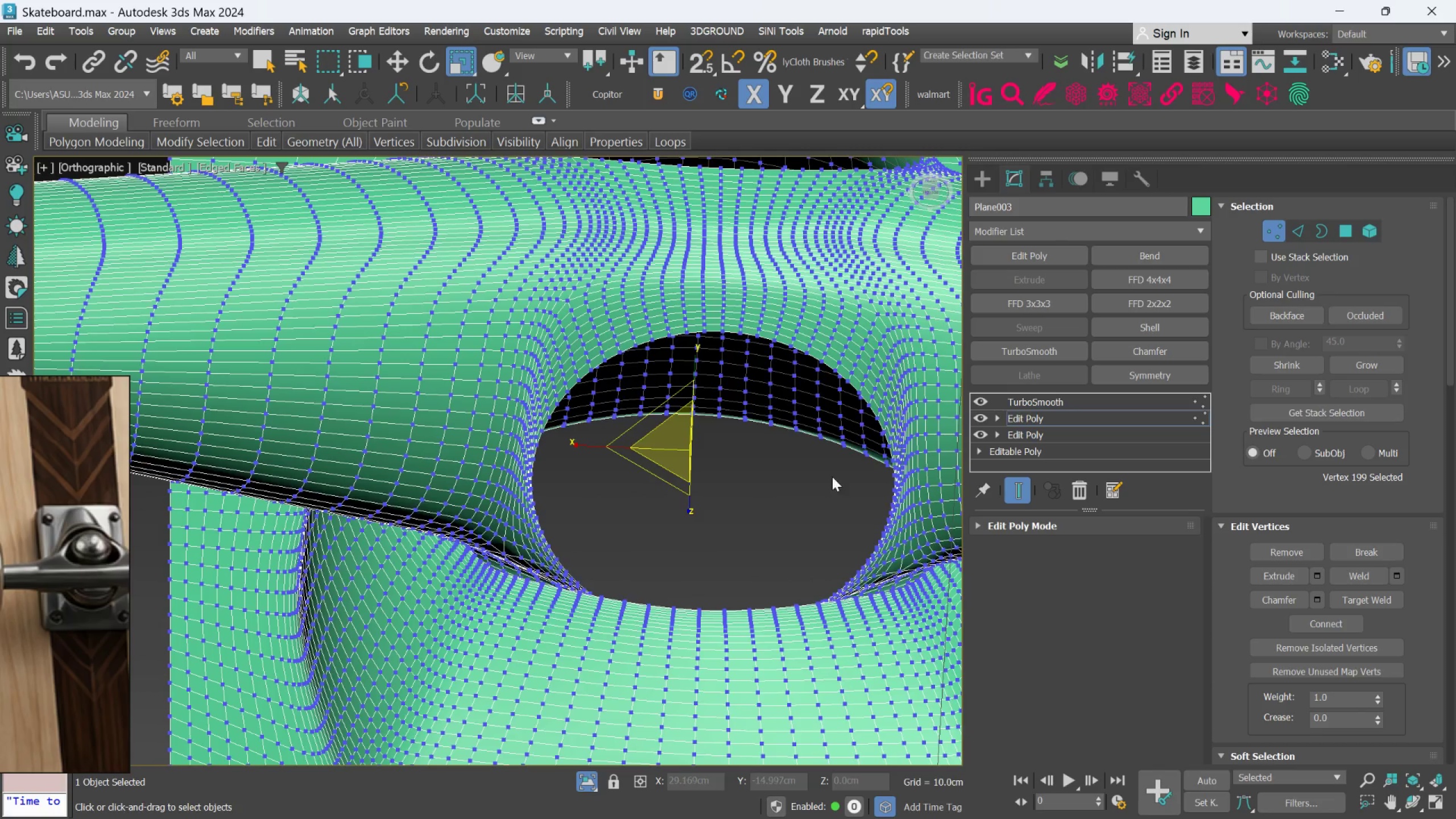 
hold_key(key=AltLeft, duration=1.5)
 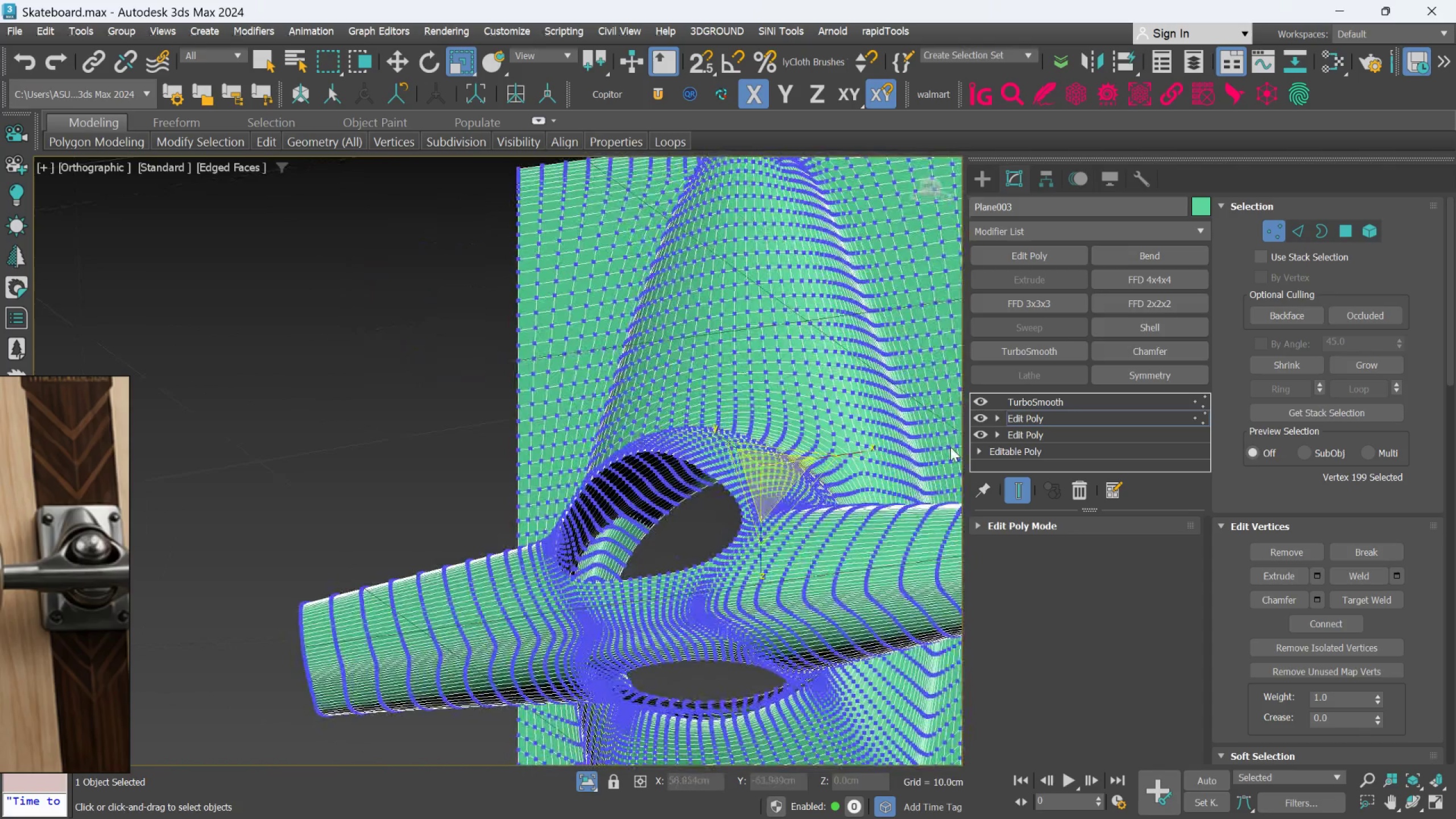 
scroll: coordinate [833, 482], scroll_direction: down, amount: 2.0
 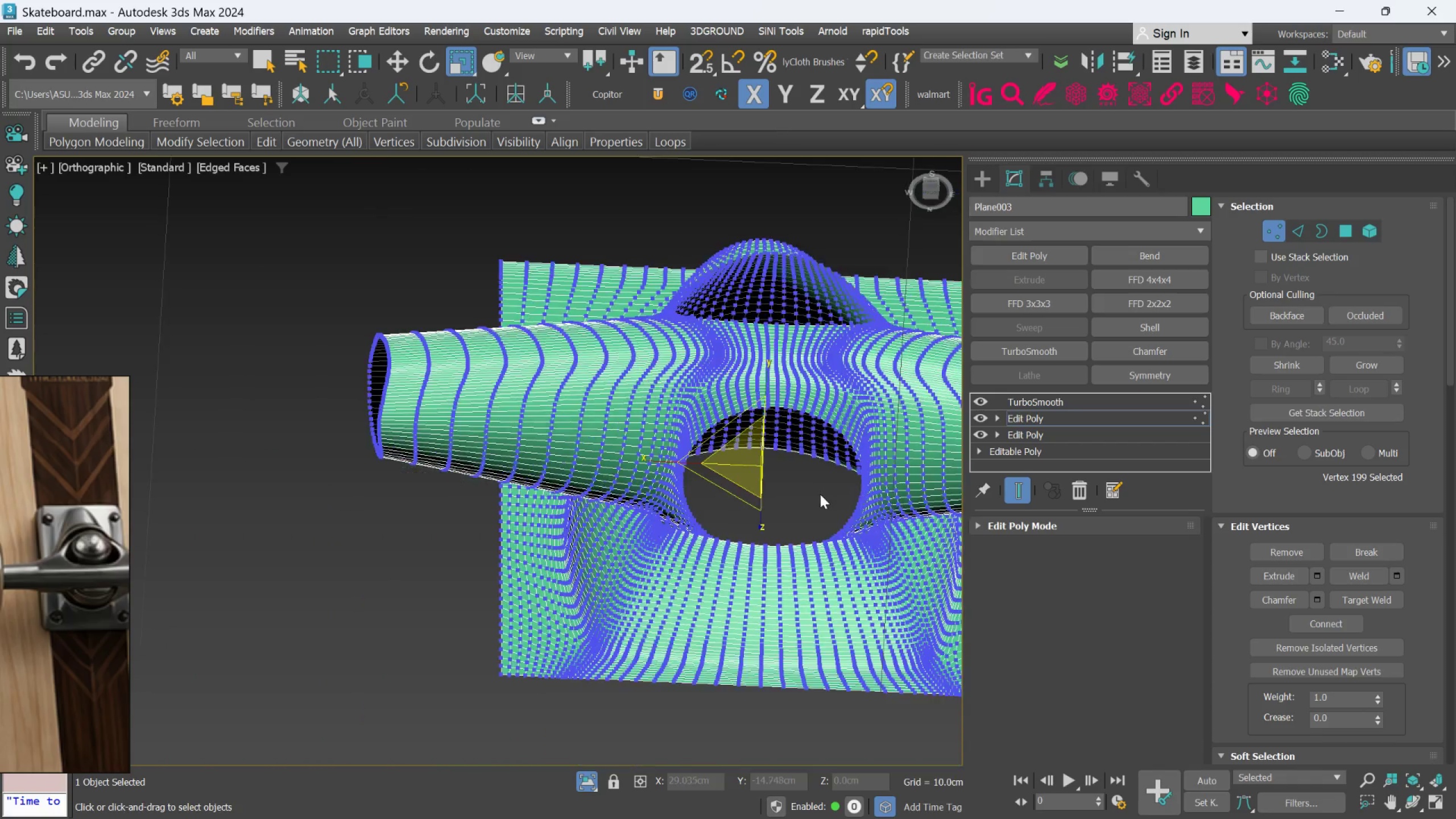 
hold_key(key=AltLeft, duration=0.42)
 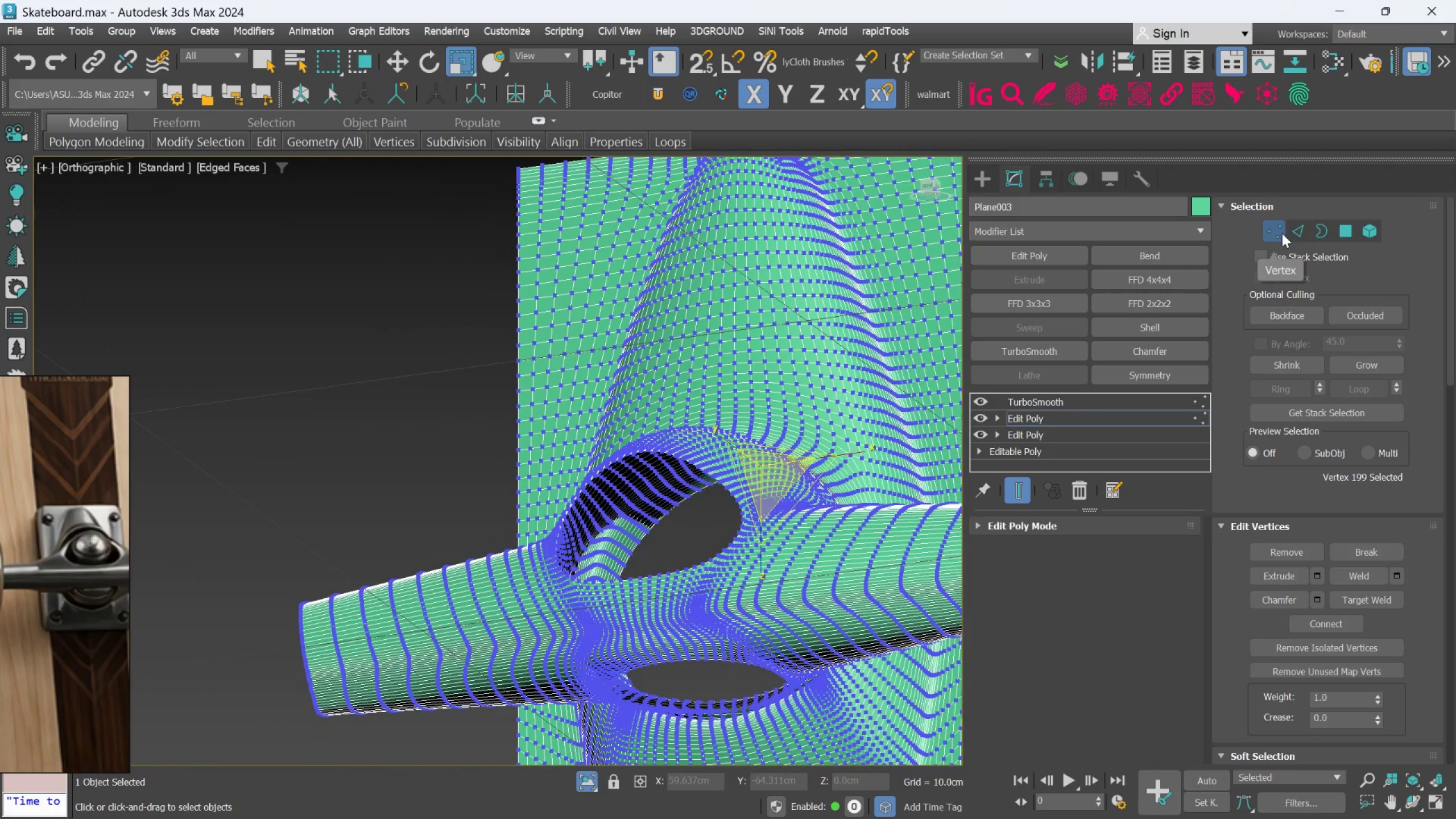 
left_click([1281, 233])
 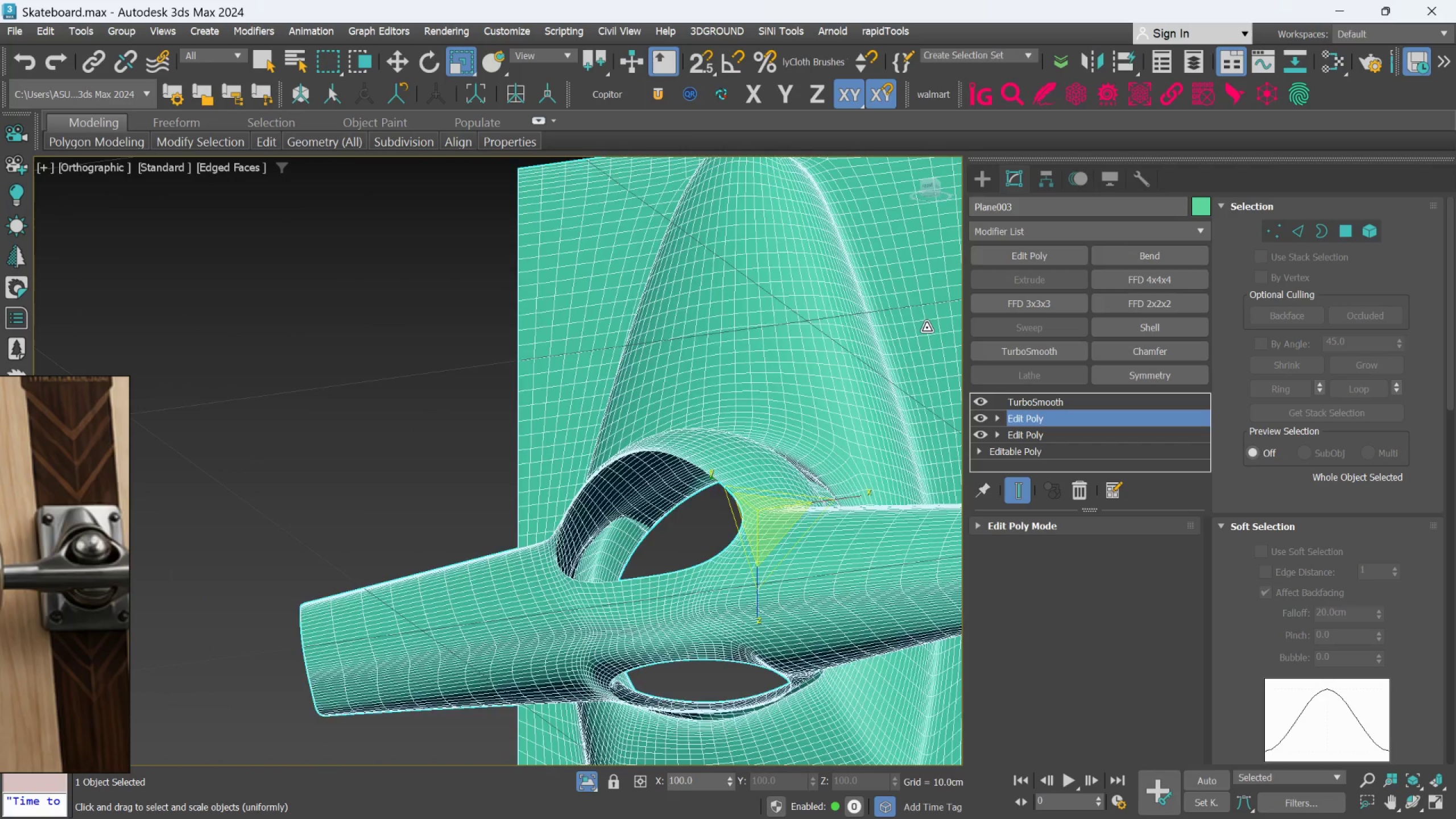 
hold_key(key=AltLeft, duration=1.51)
 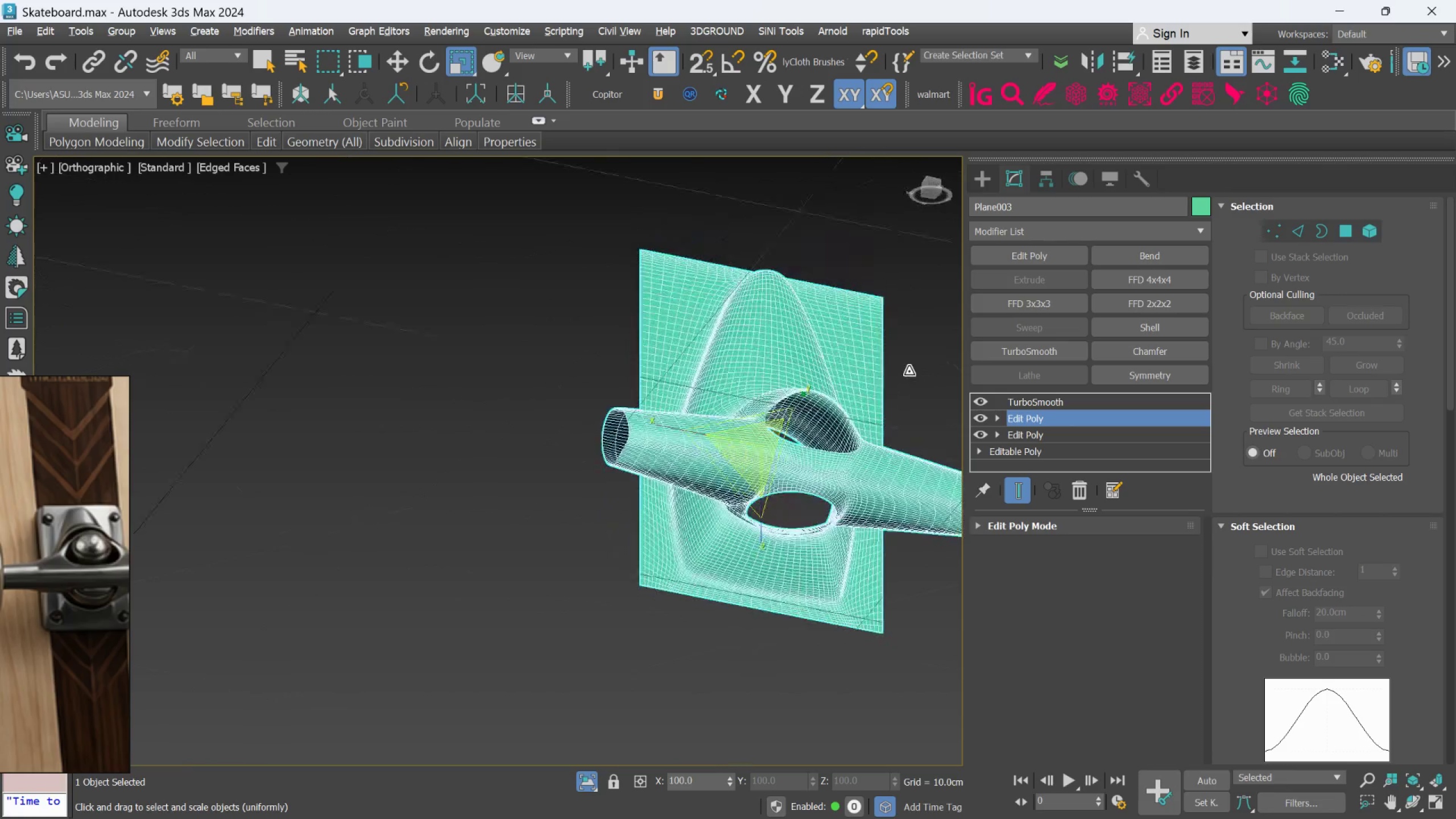 
scroll: coordinate [877, 361], scroll_direction: down, amount: 2.0
 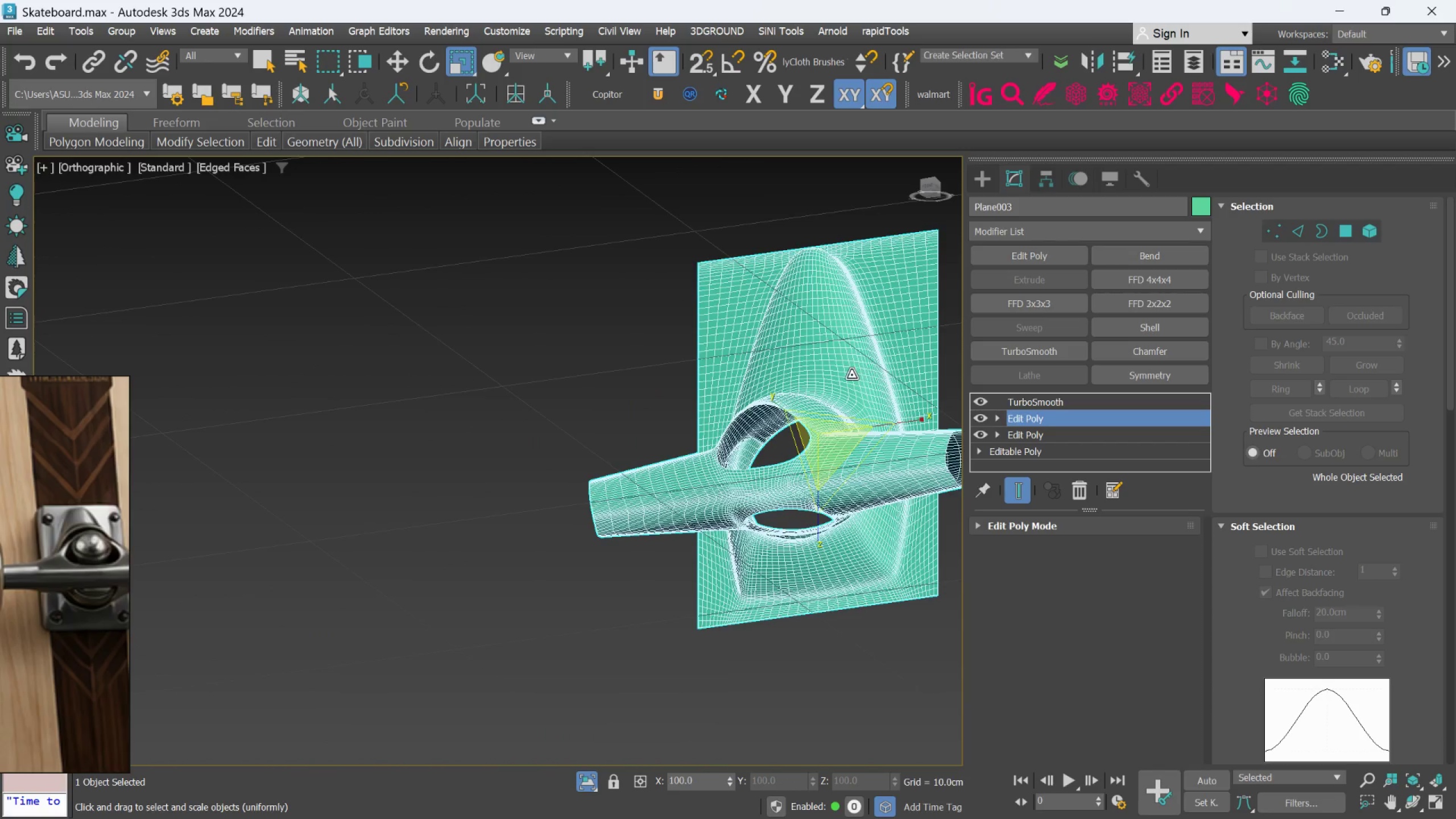 
key(Alt+AltLeft)
 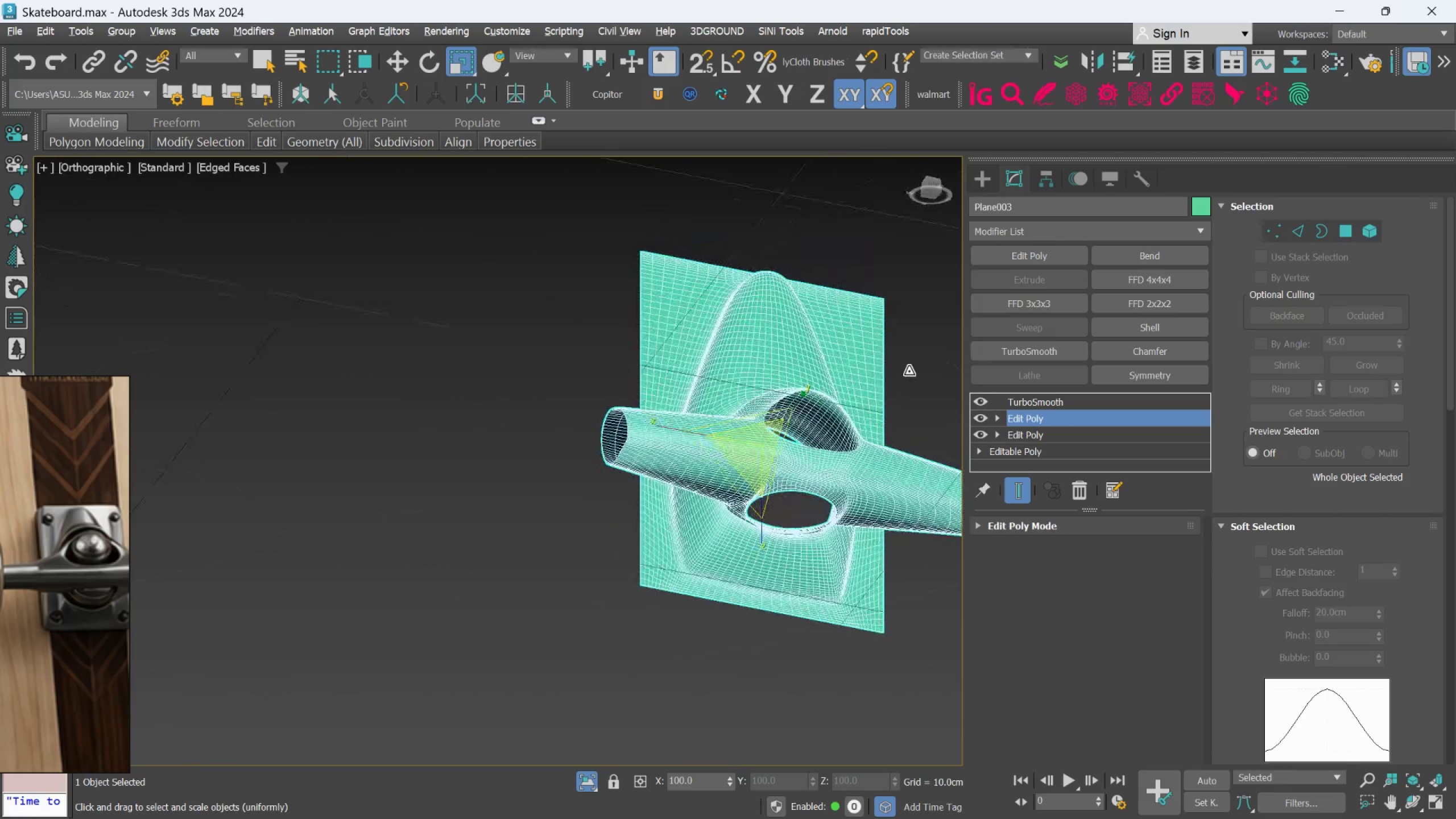 
key(Alt+AltLeft)
 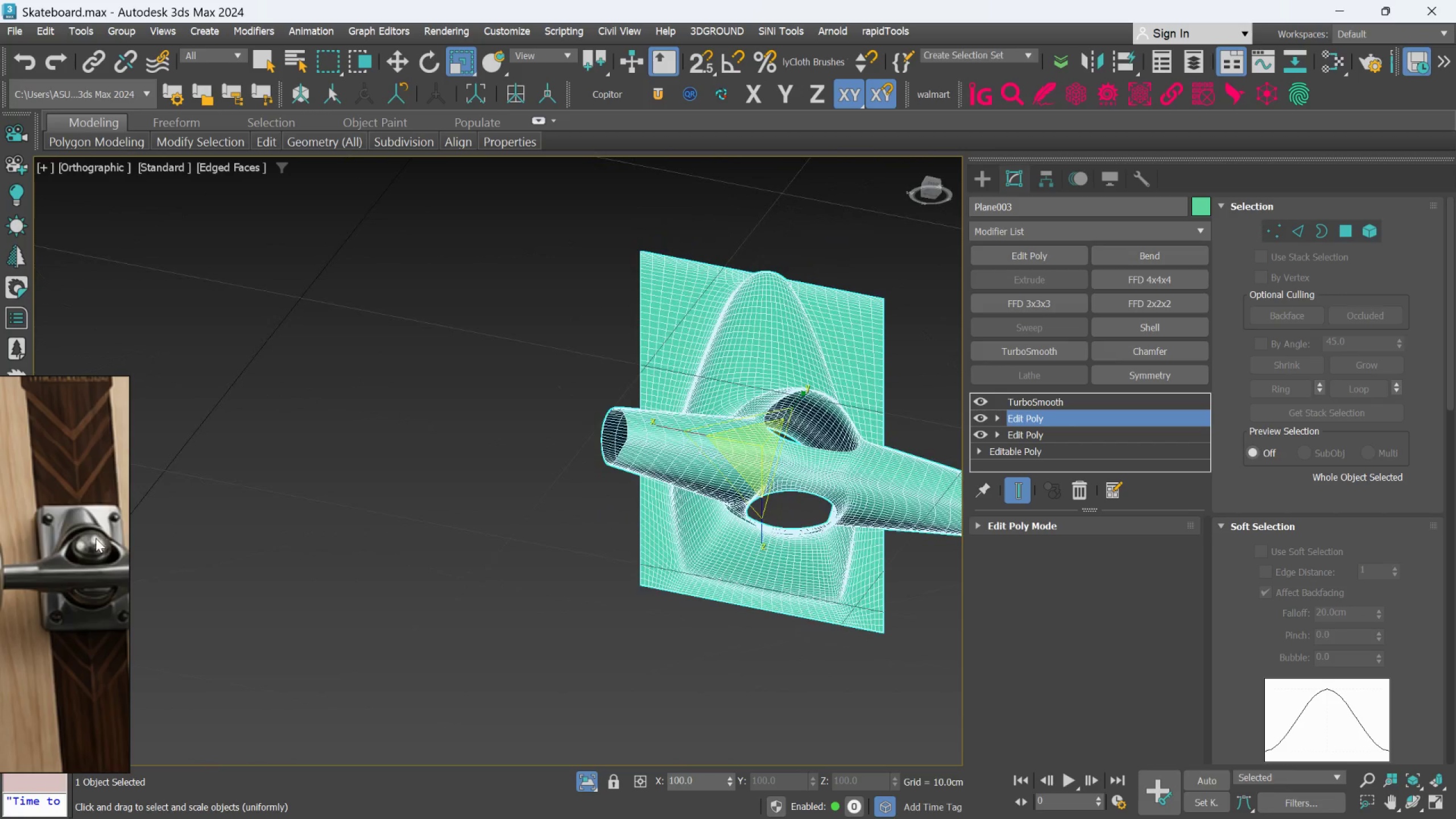 
scroll: coordinate [88, 540], scroll_direction: down, amount: 7.0
 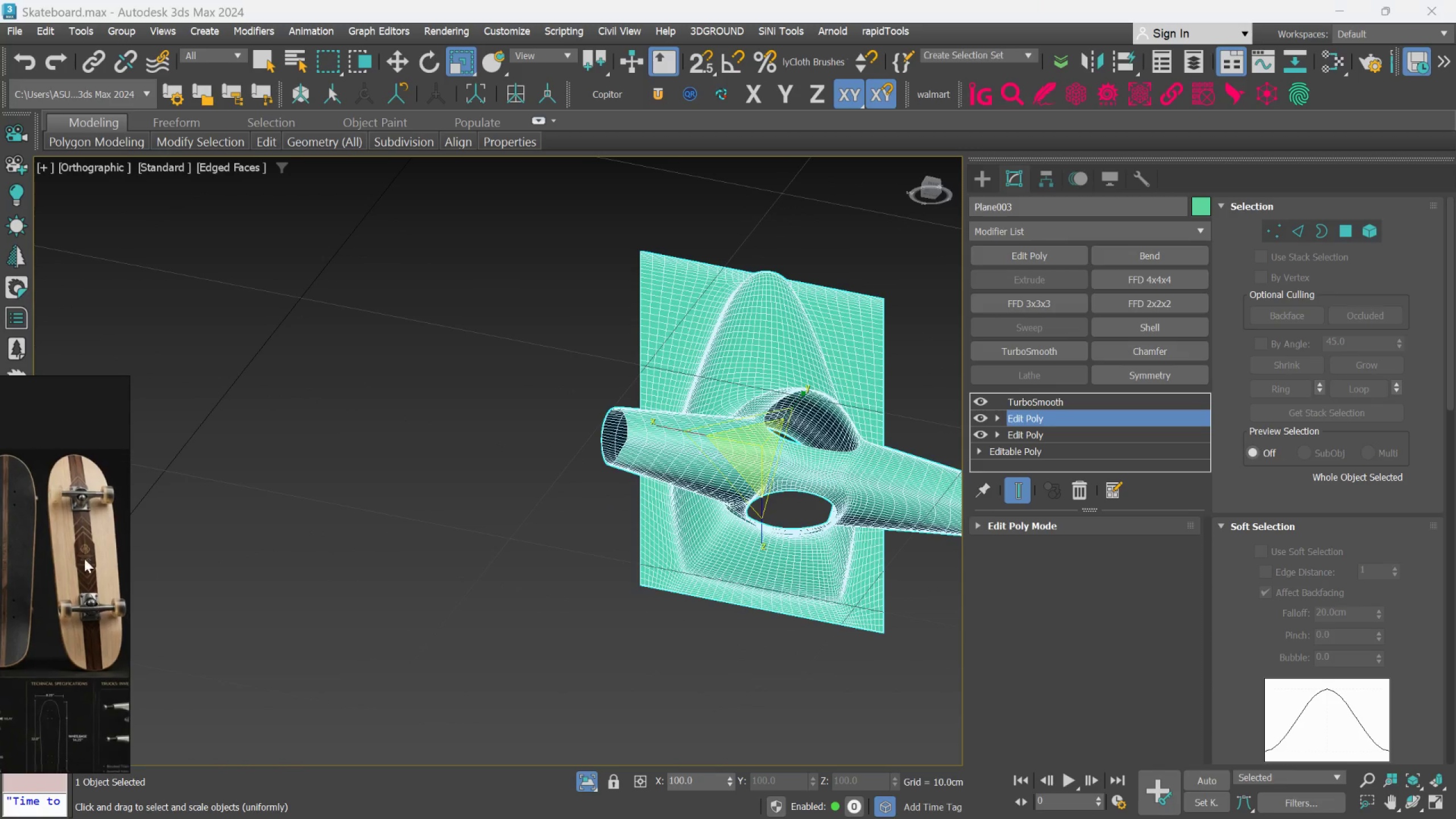 
scroll: coordinate [76, 479], scroll_direction: up, amount: 2.0
 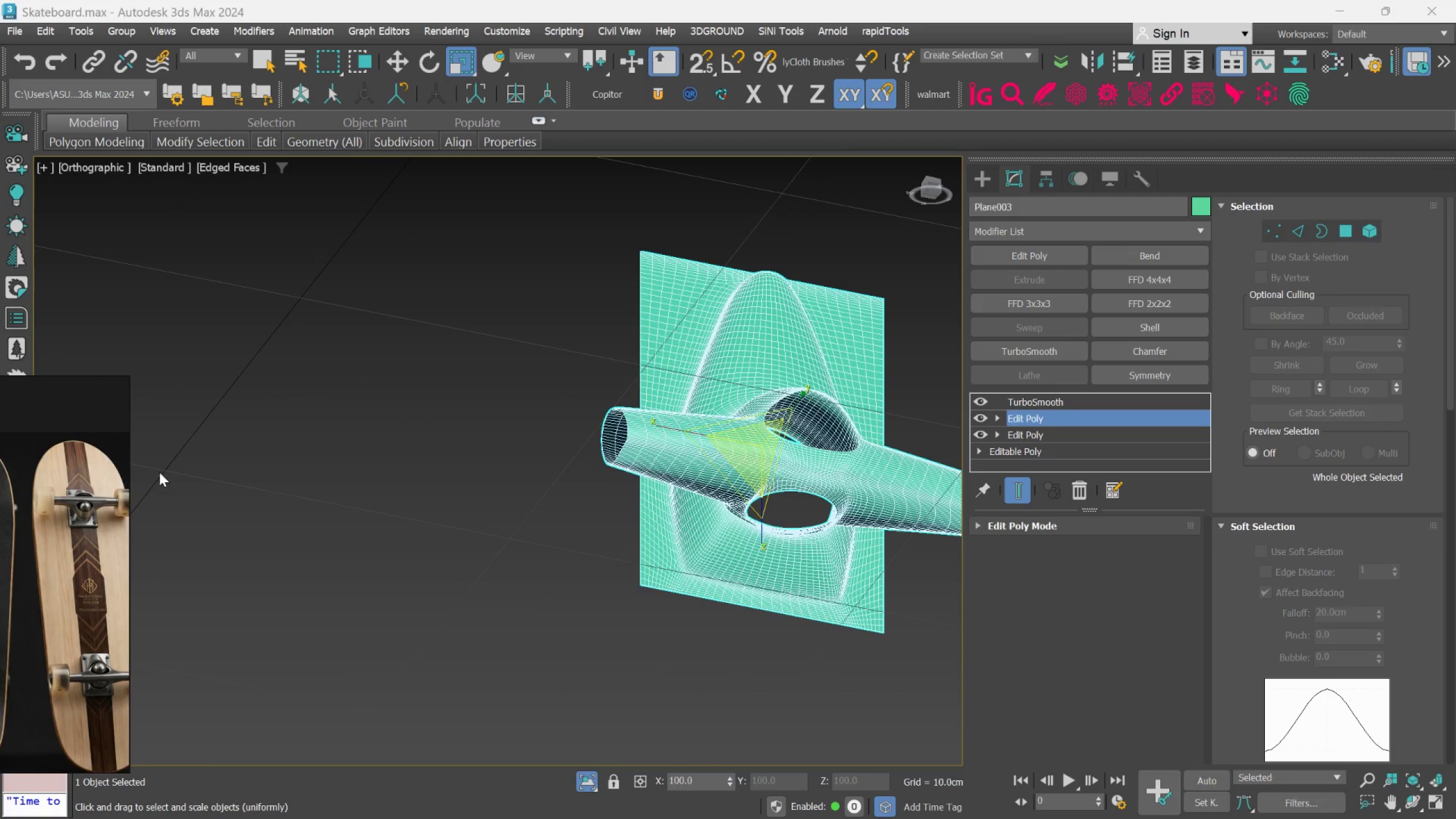 
scroll: coordinate [88, 562], scroll_direction: down, amount: 3.0
 